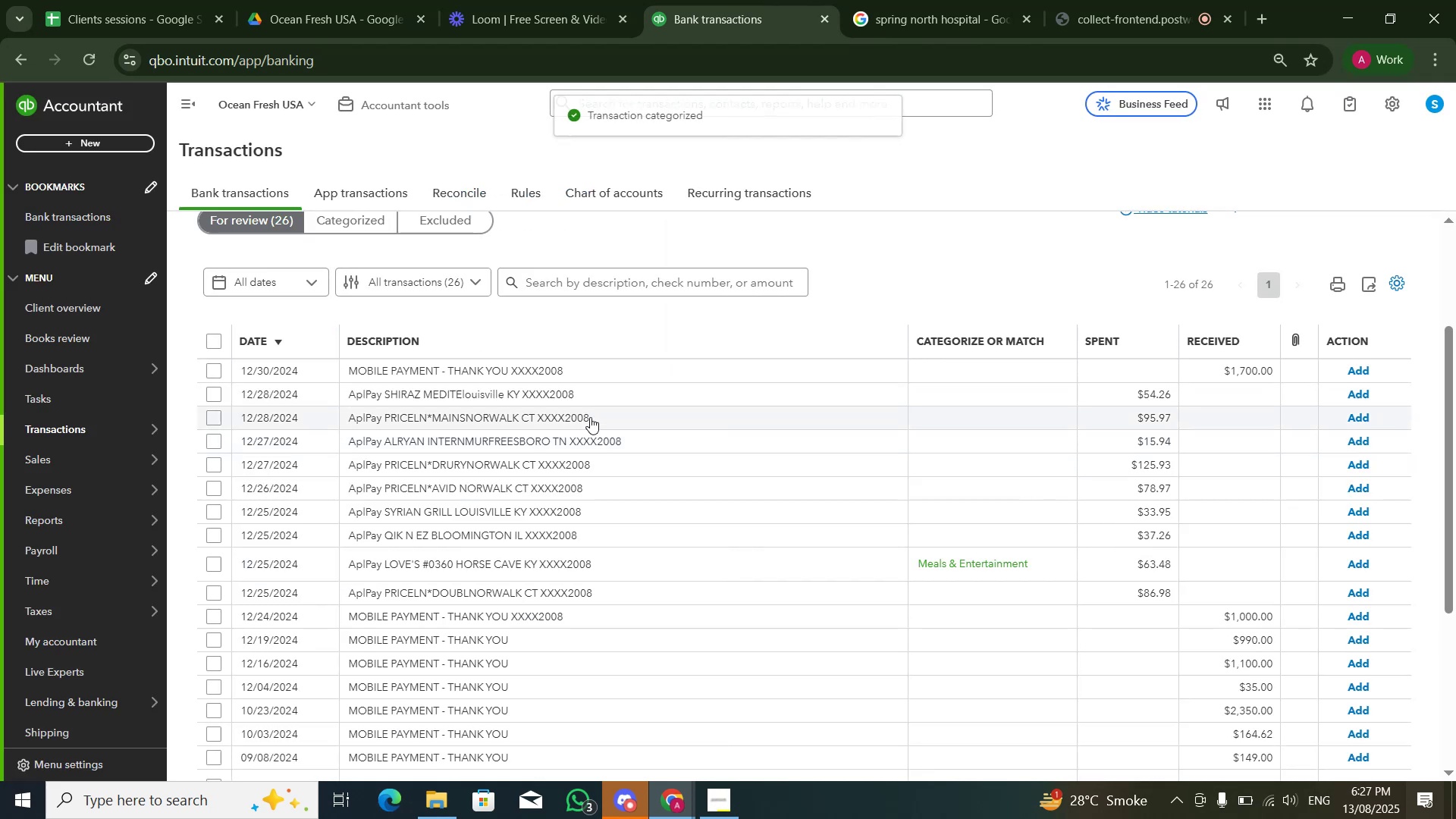 
left_click([594, 390])
 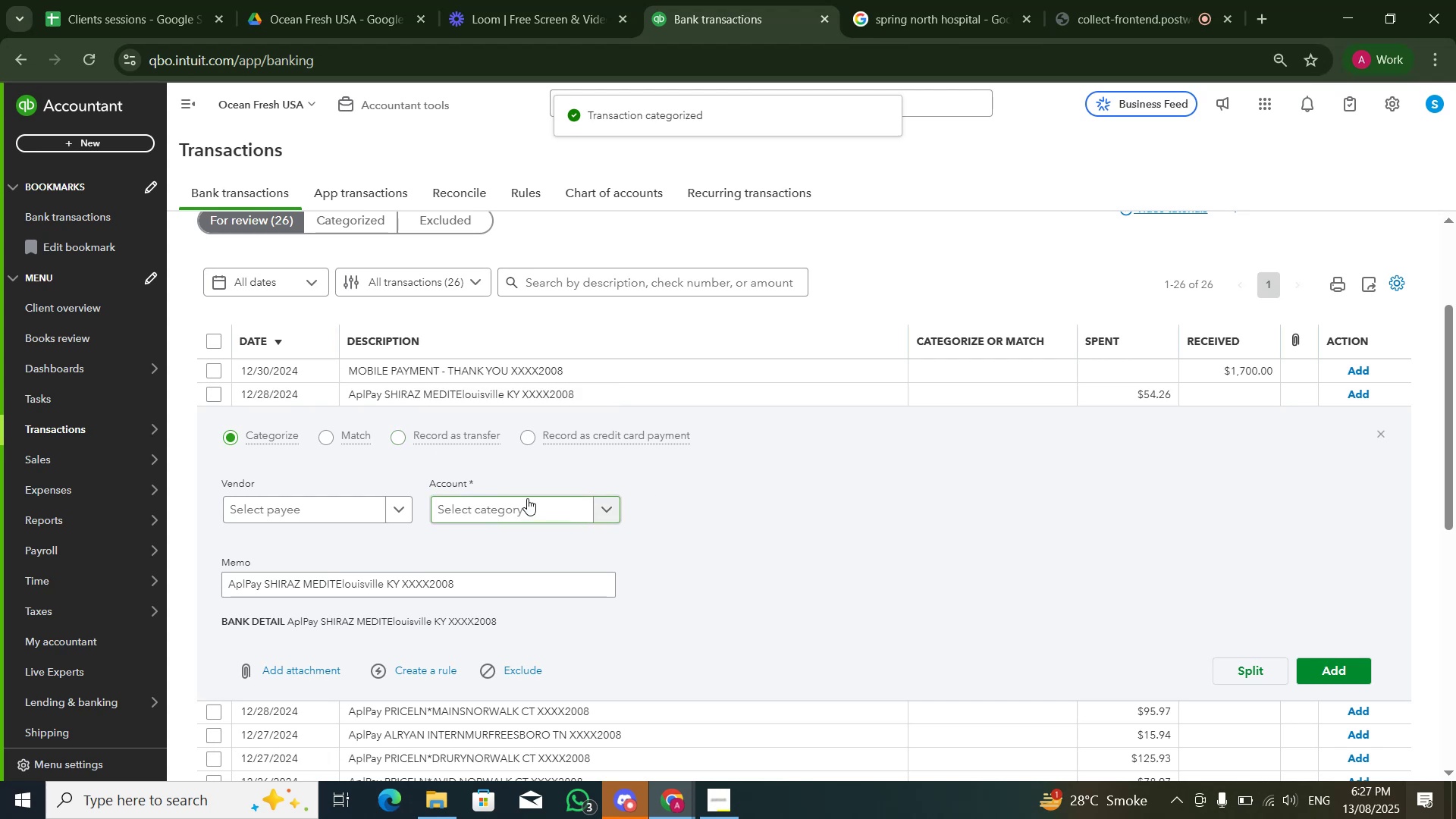 
left_click([512, 502])
 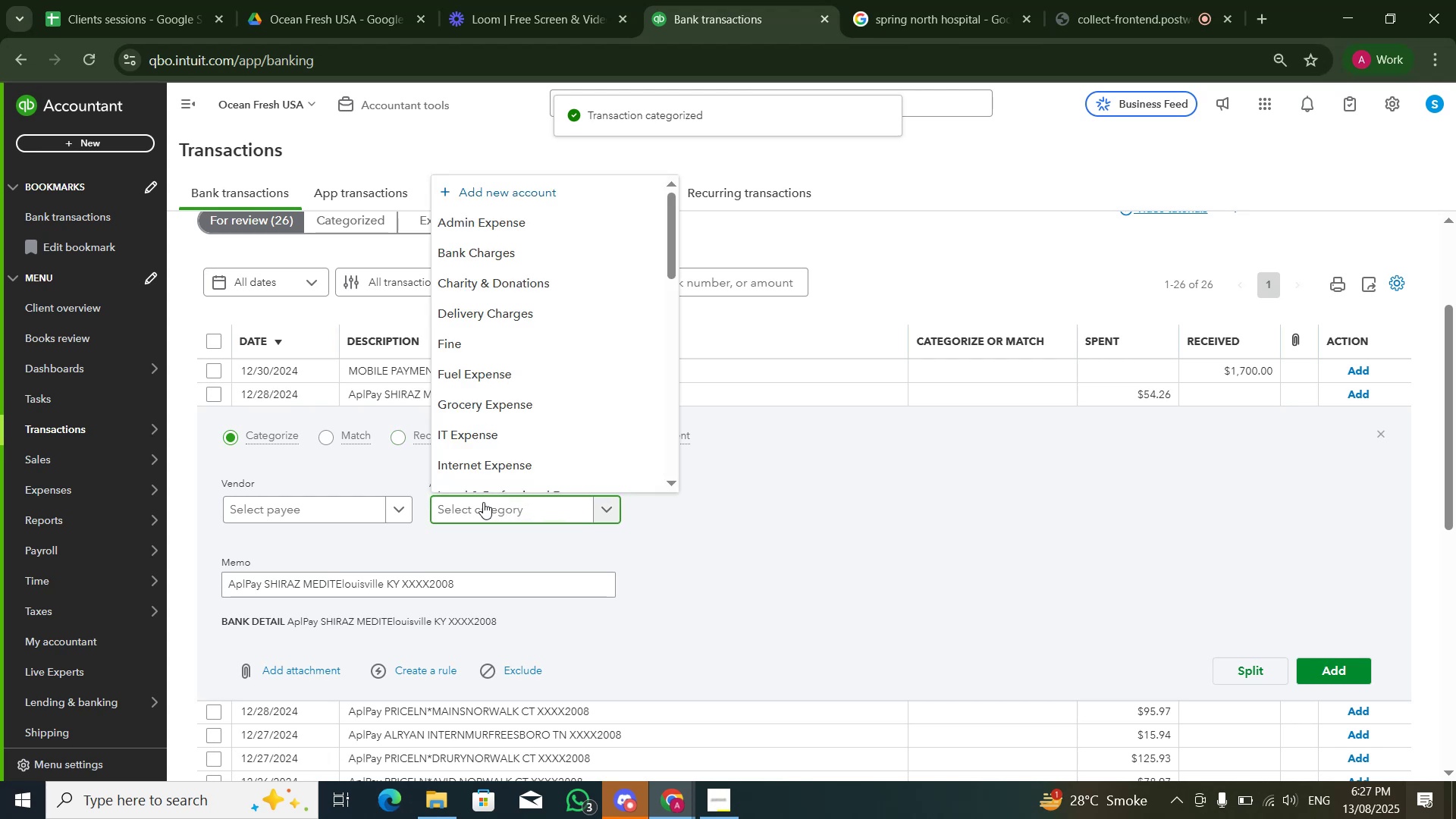 
type(meal)
 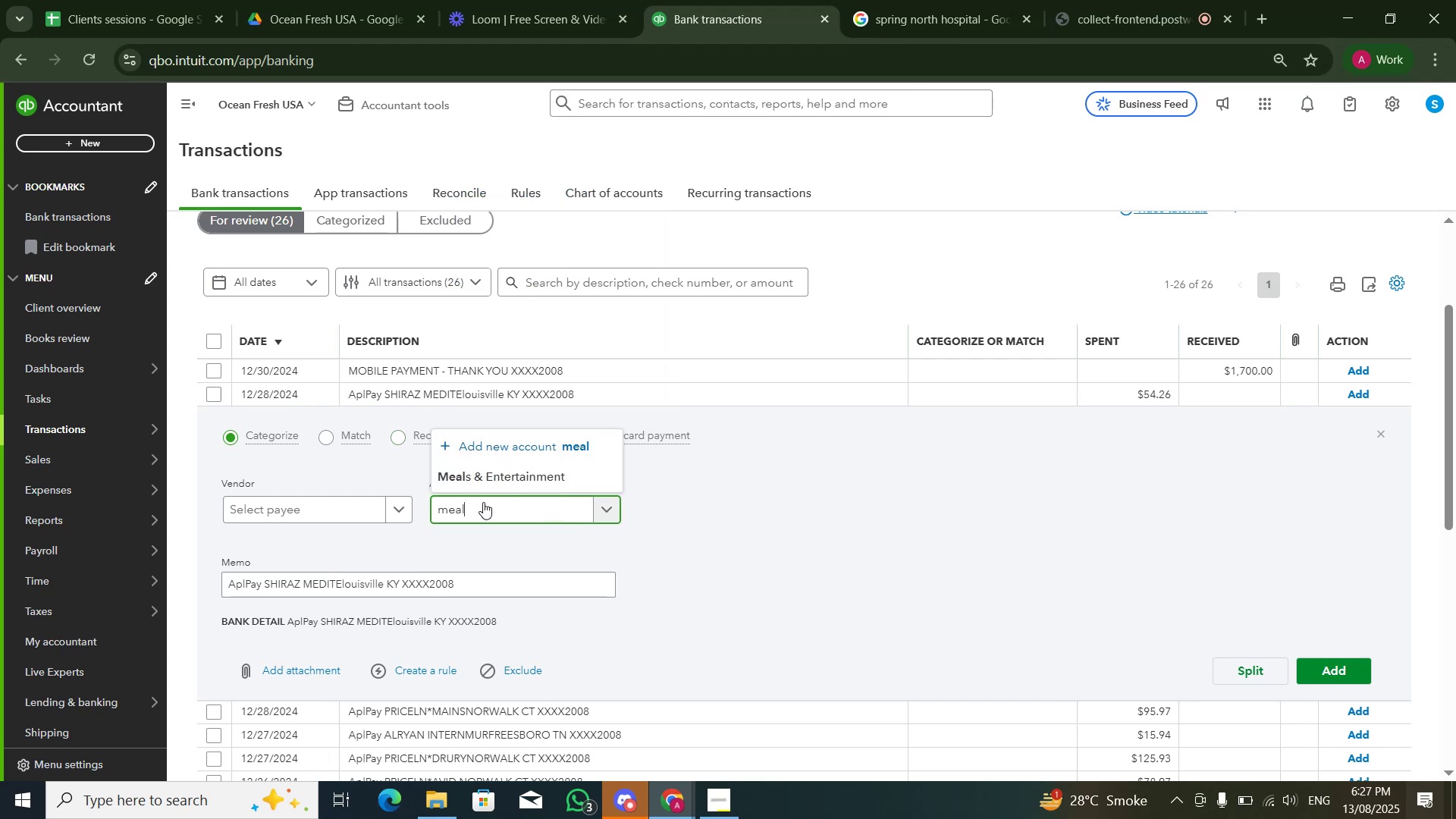 
key(ArrowUp)
 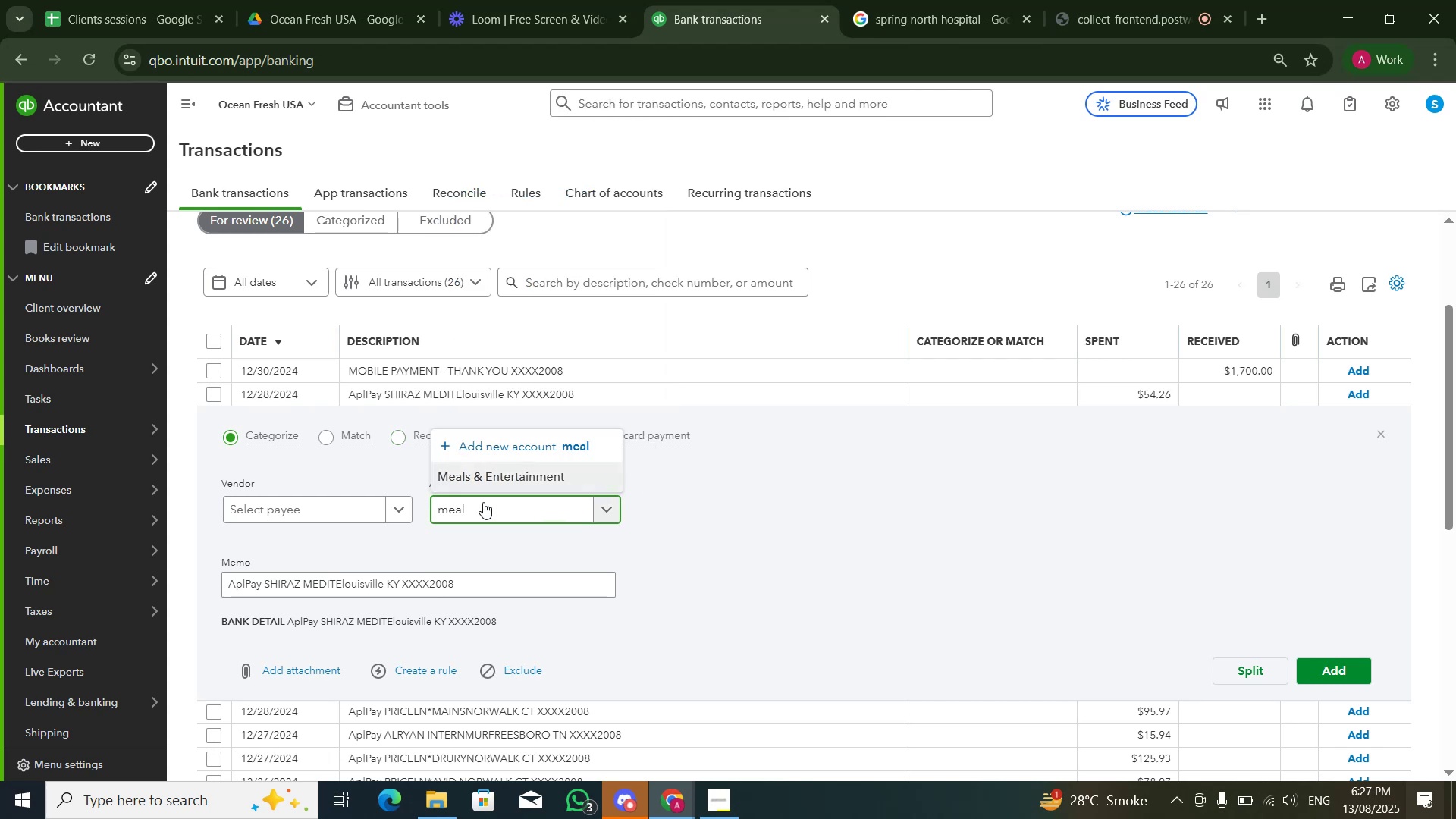 
key(ArrowDown)
 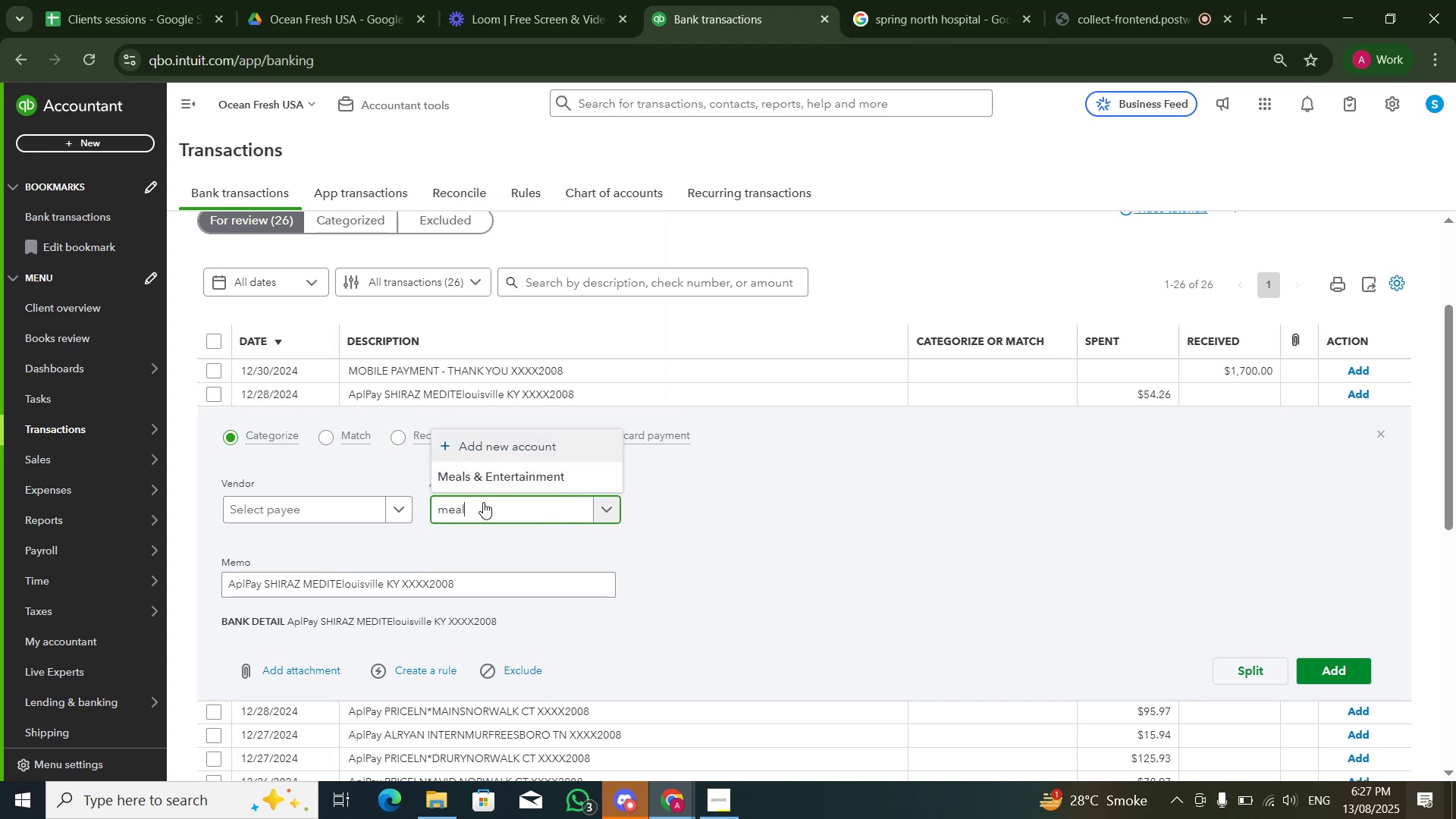 
key(ArrowDown)
 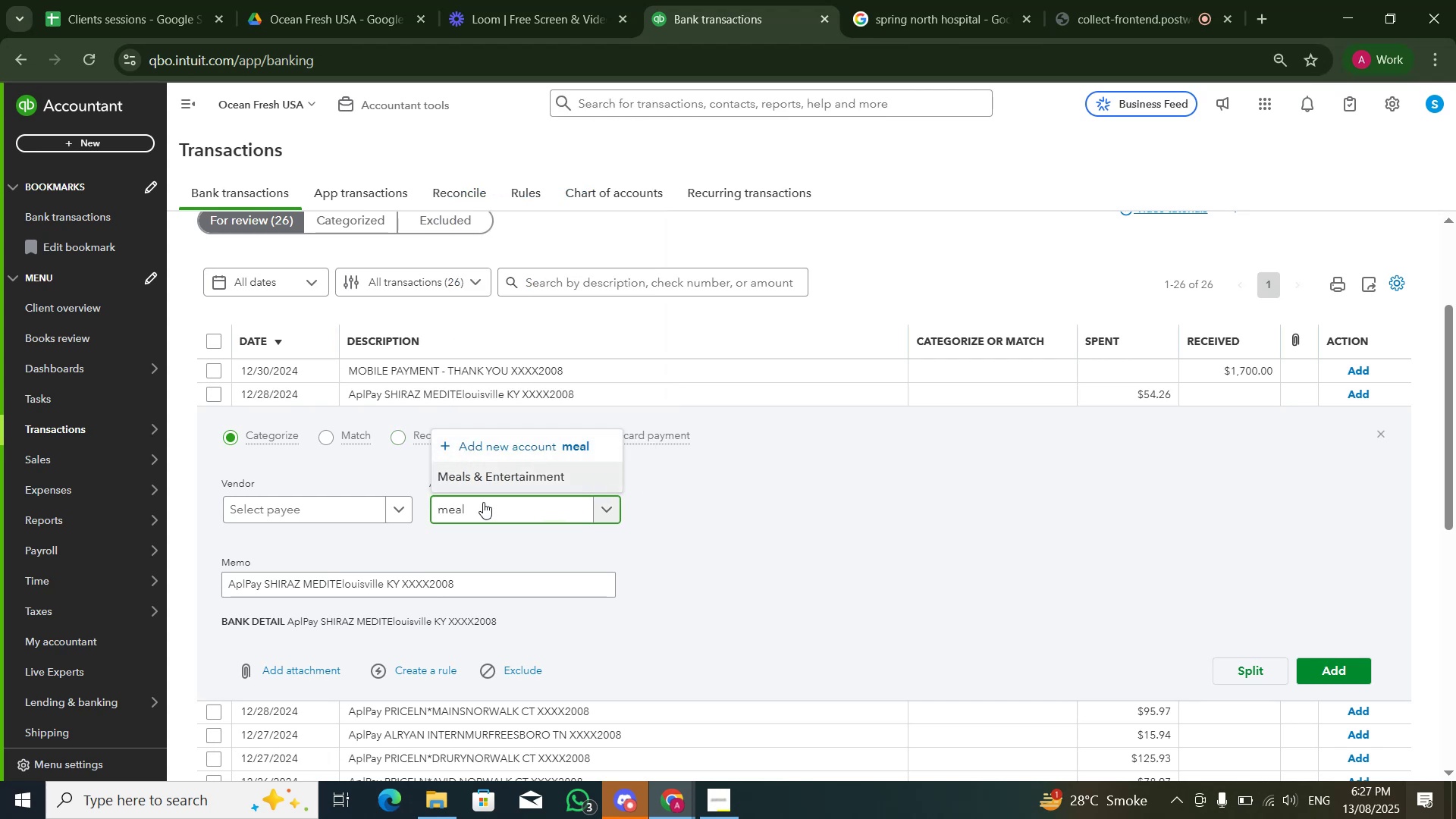 
key(Enter)
 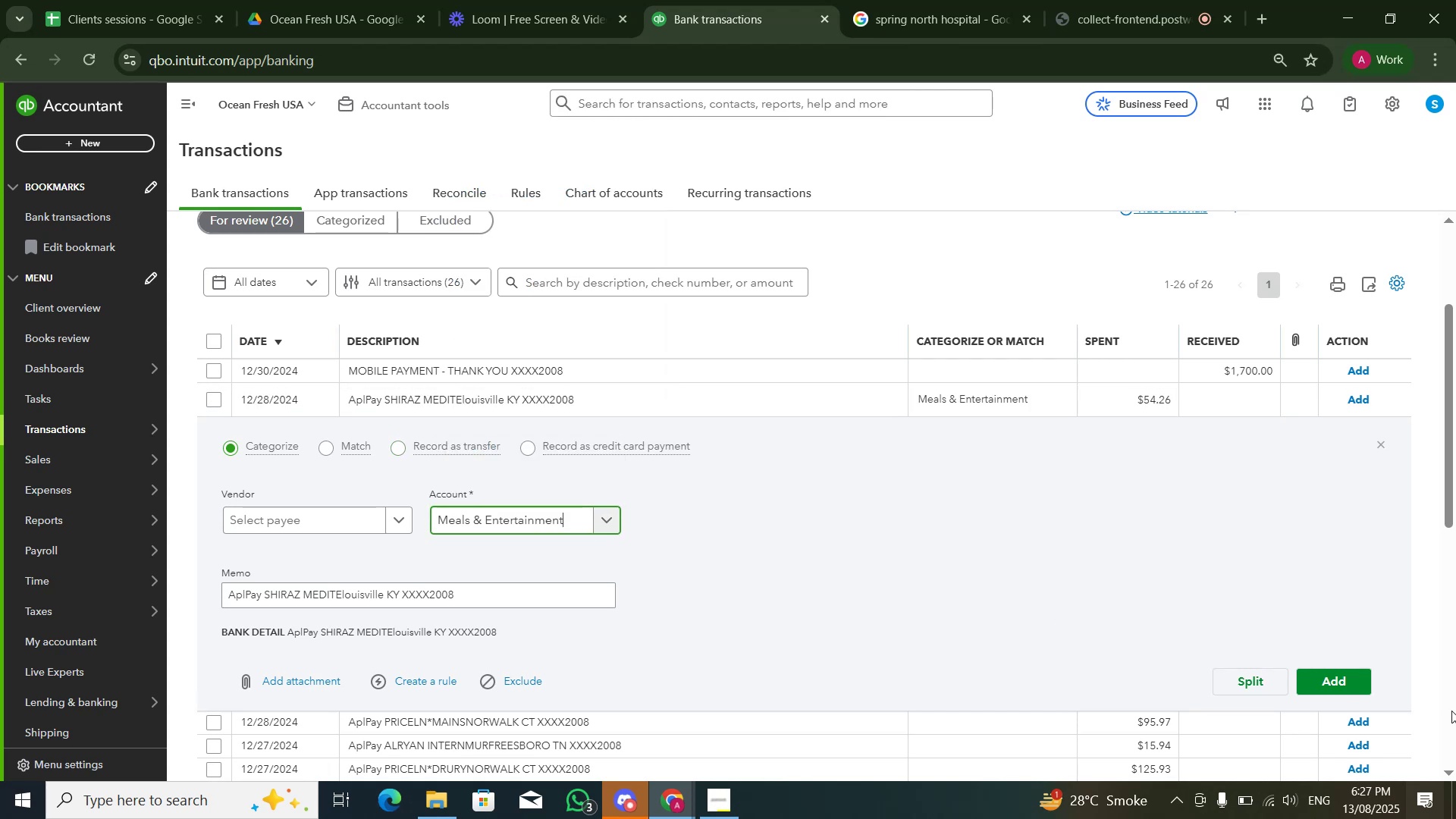 
left_click([1326, 687])
 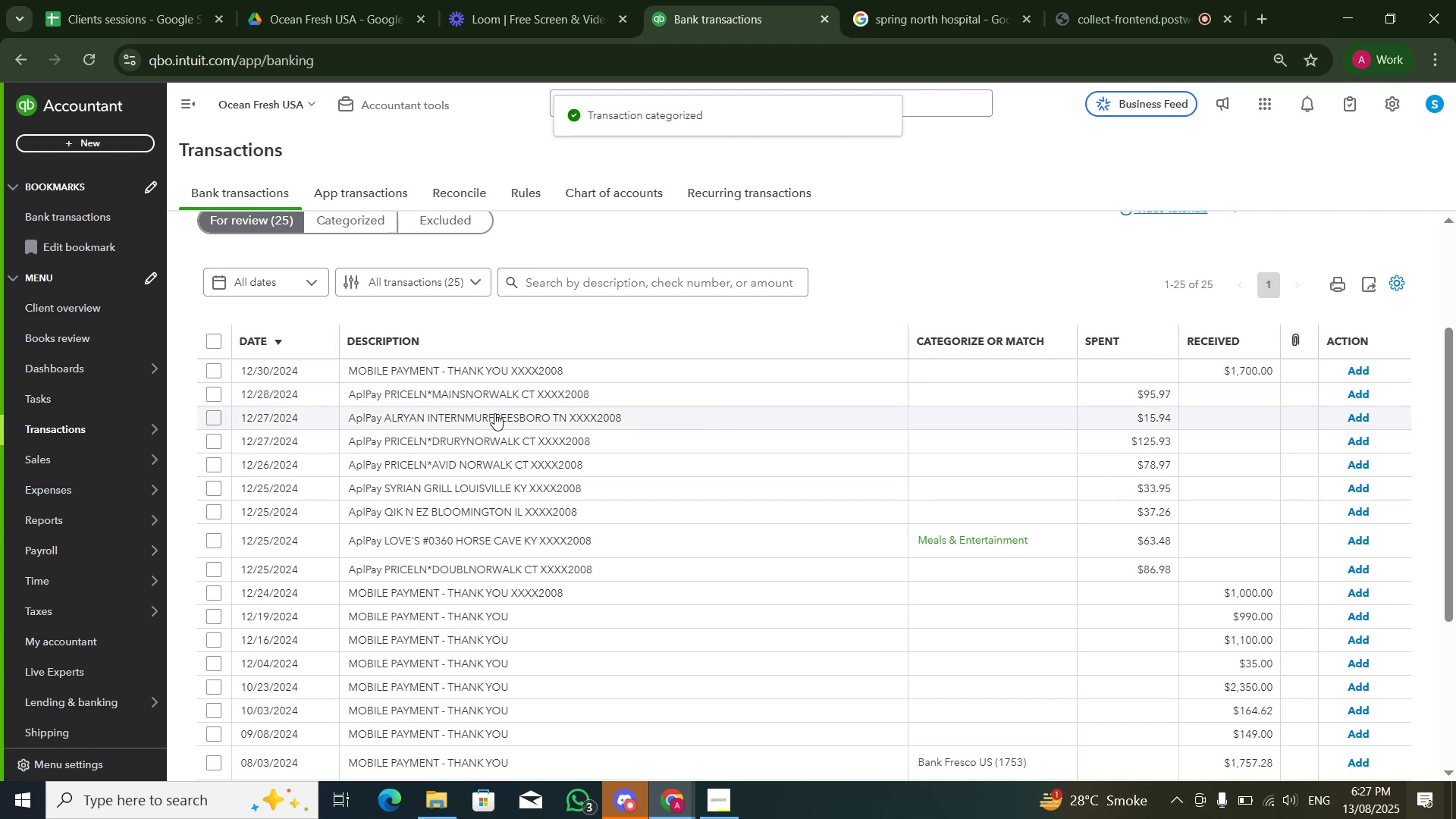 
left_click([507, 388])
 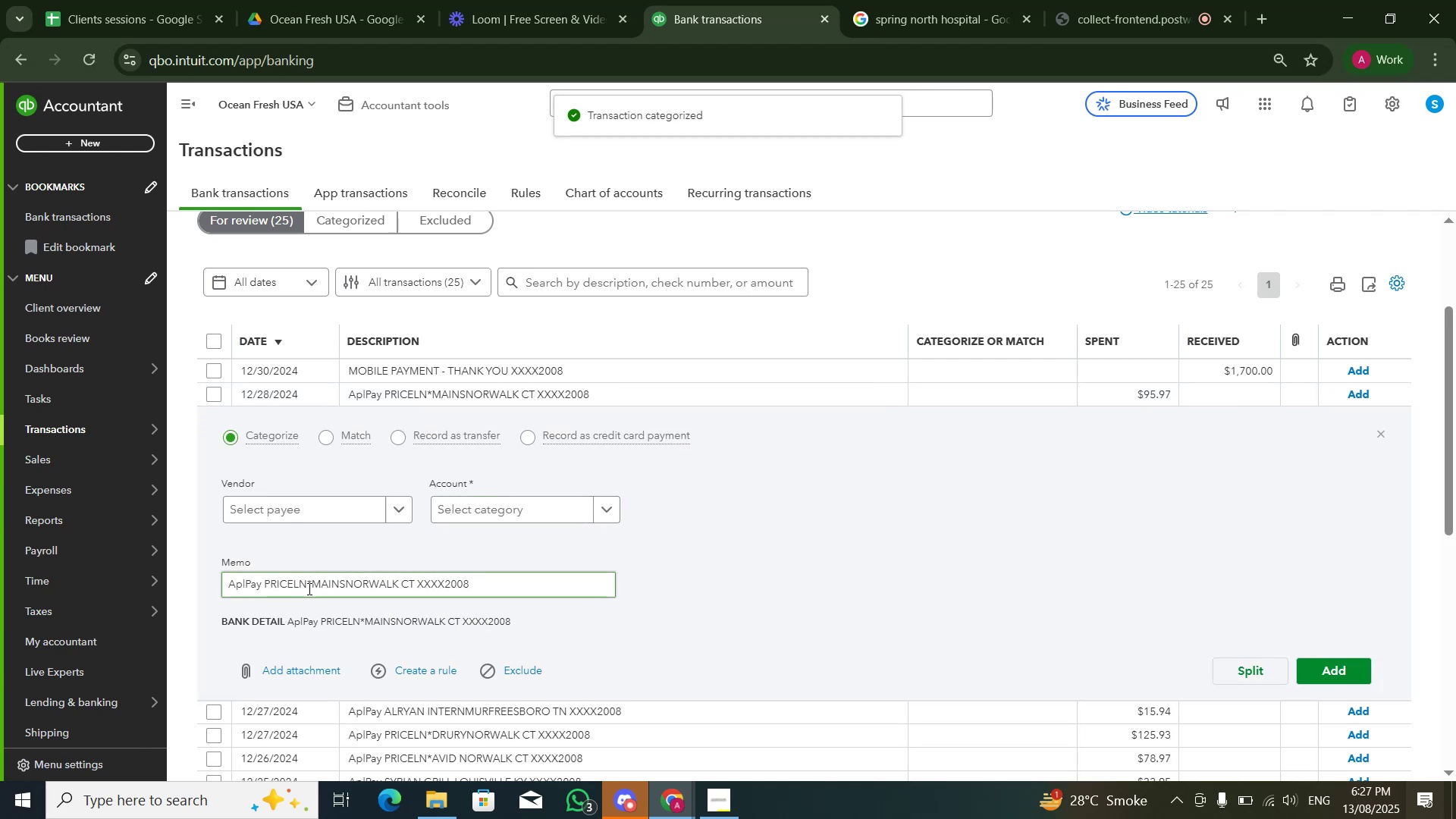 
left_click_drag(start_coordinate=[314, 588], to_coordinate=[398, 585])
 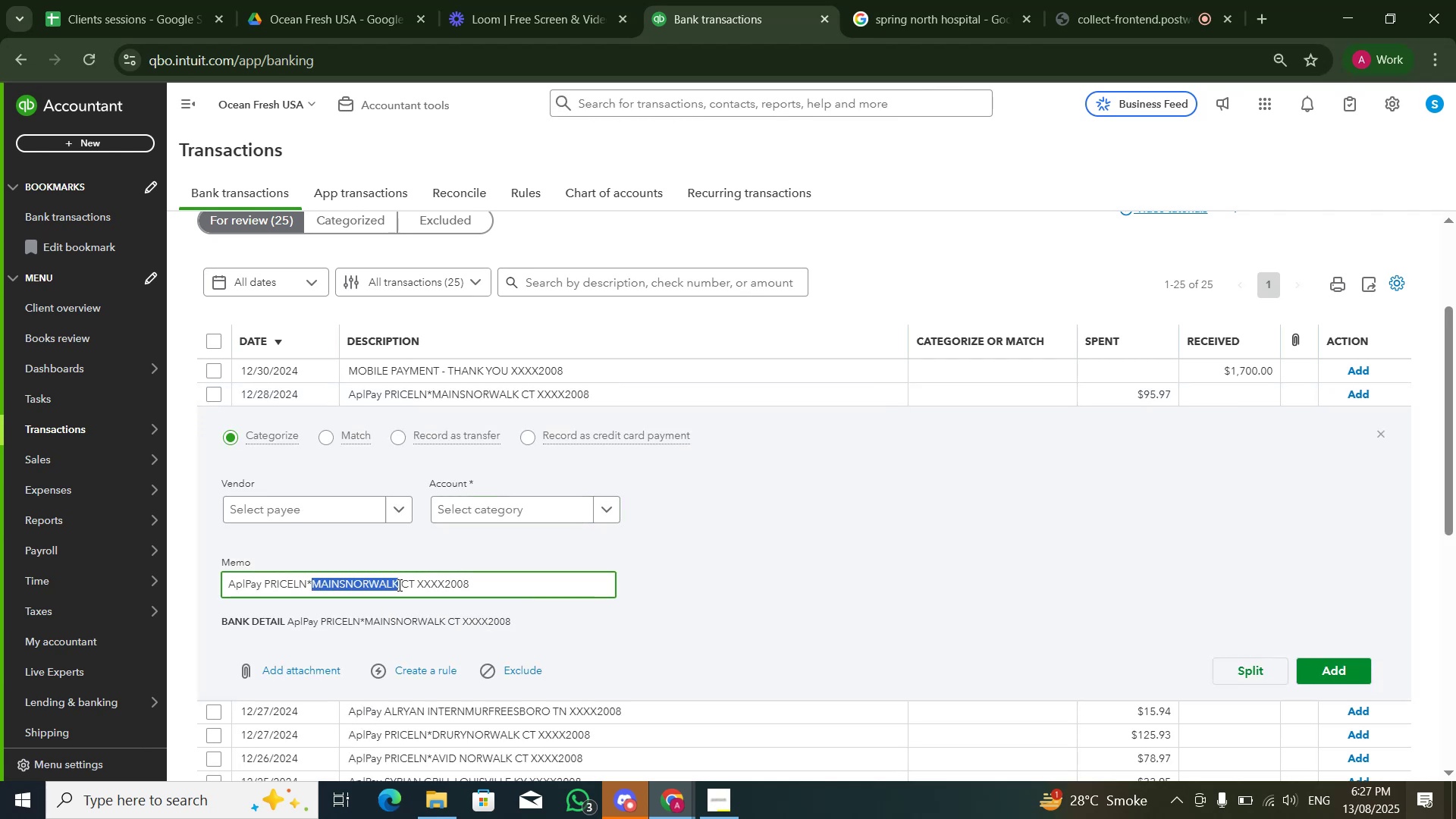 
key(Control+C)
 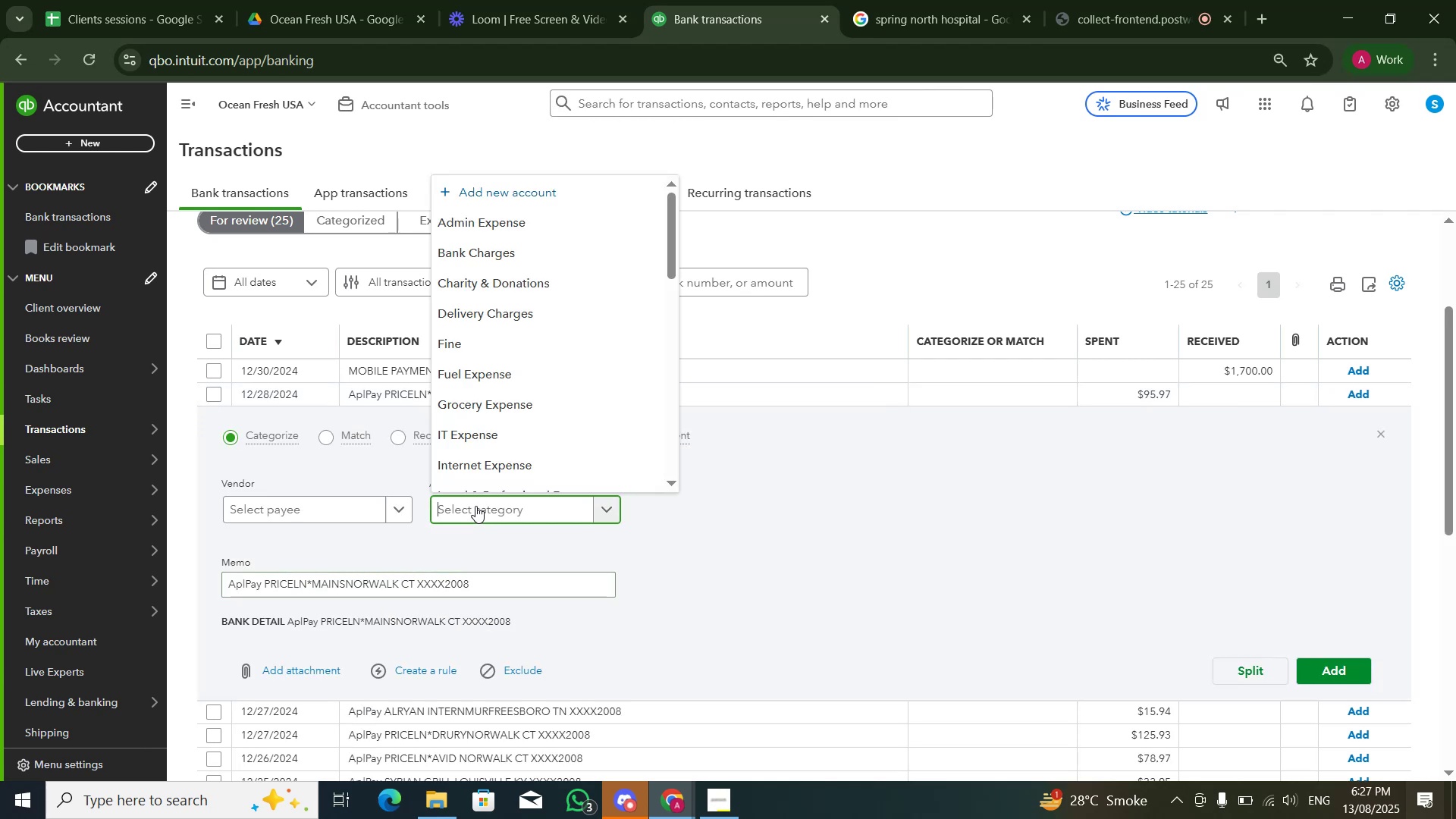 
type(medoa)
key(Backspace)
key(Backspace)
 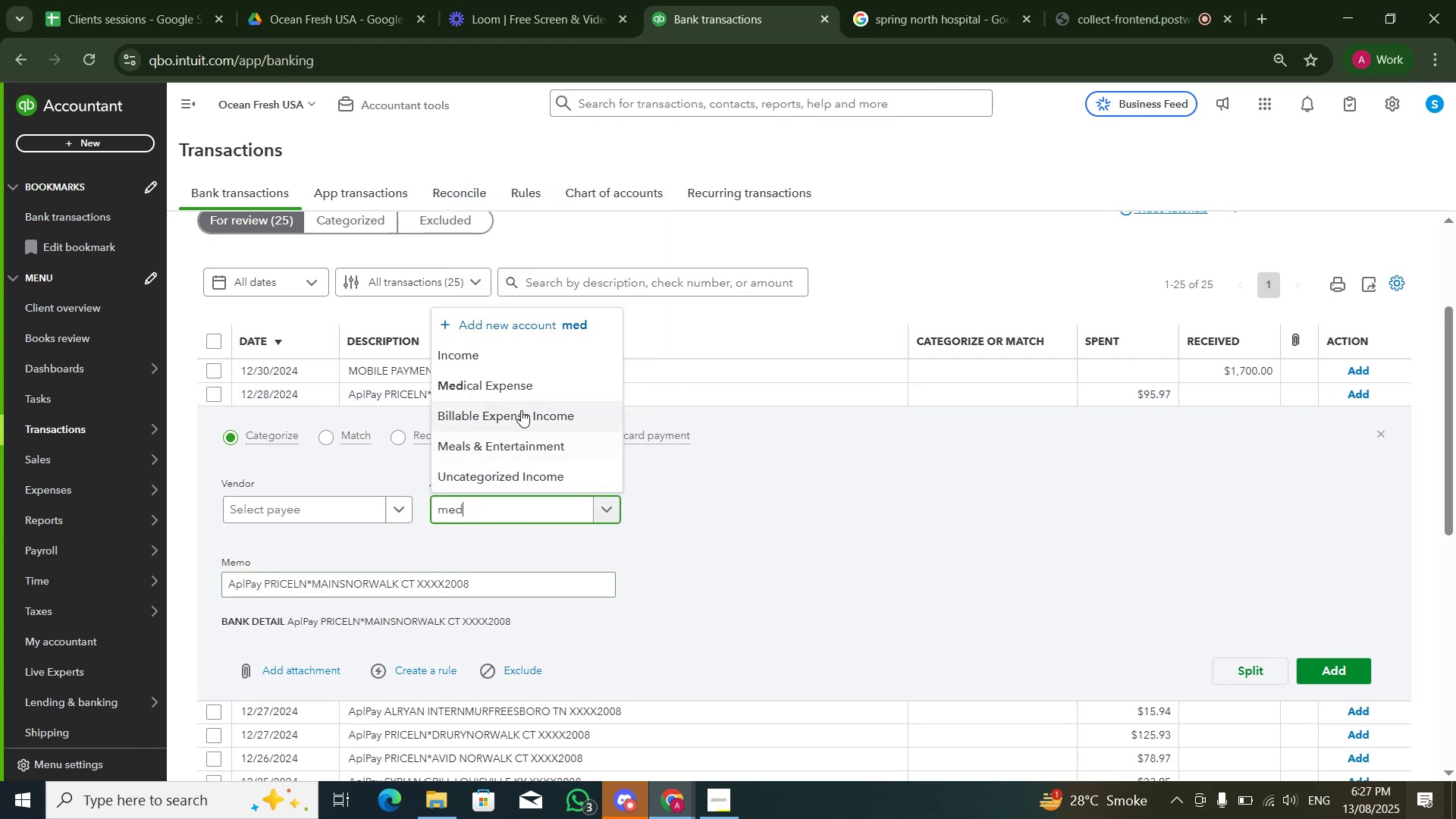 
left_click([533, 391])
 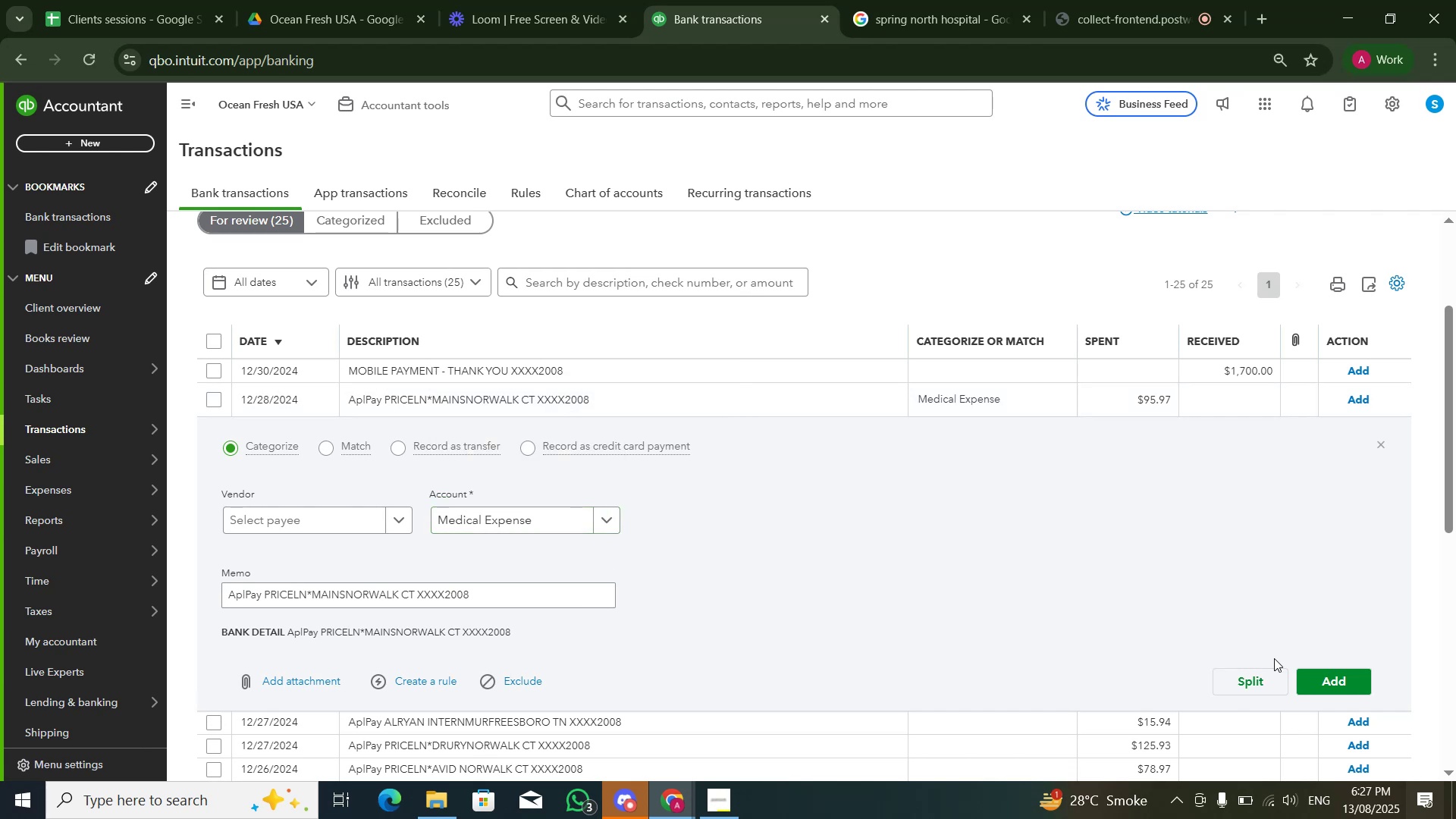 
left_click([1313, 672])
 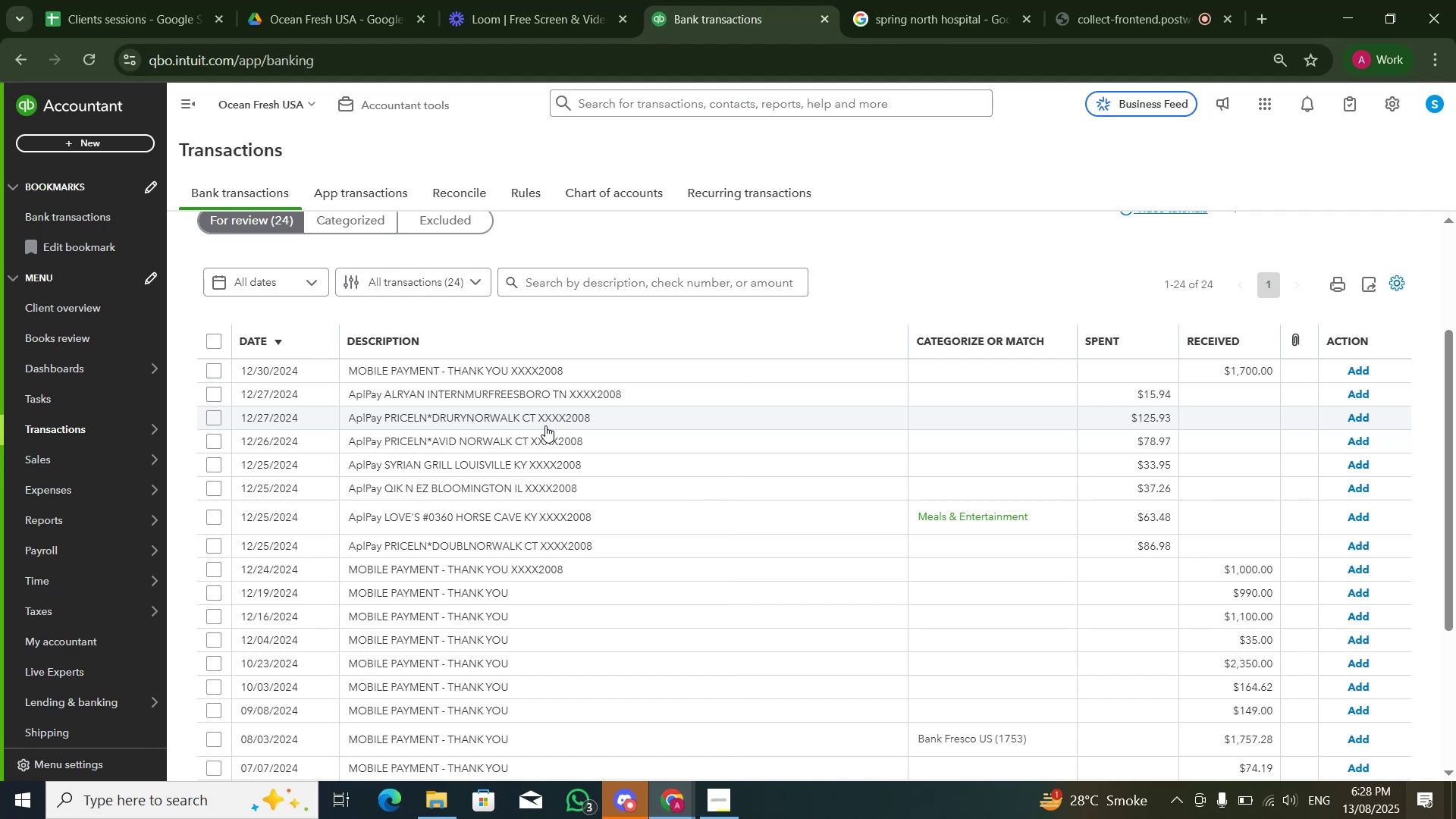 
wait(24.23)
 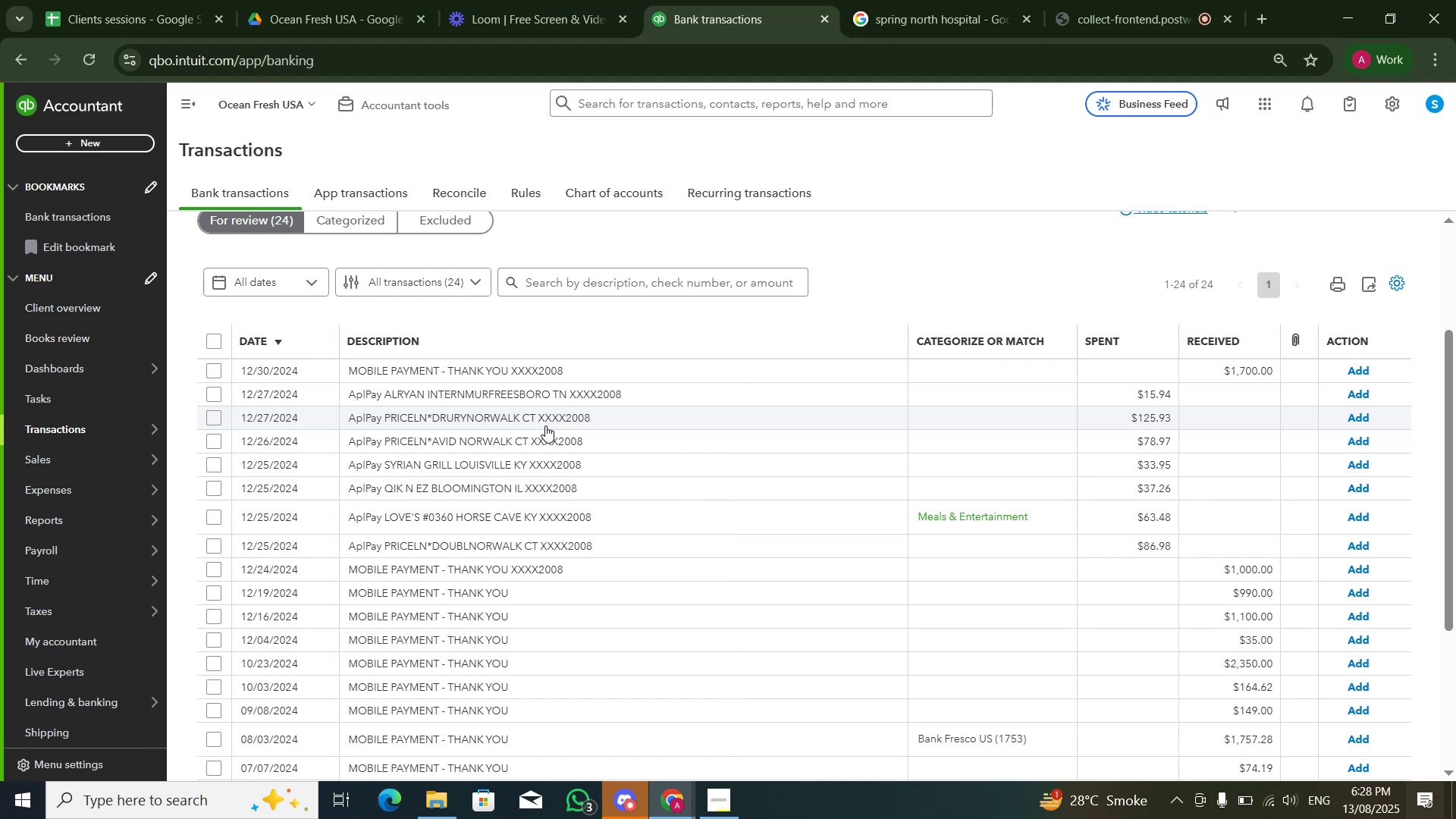 
left_click_drag(start_coordinate=[262, 586], to_coordinate=[428, 585])
 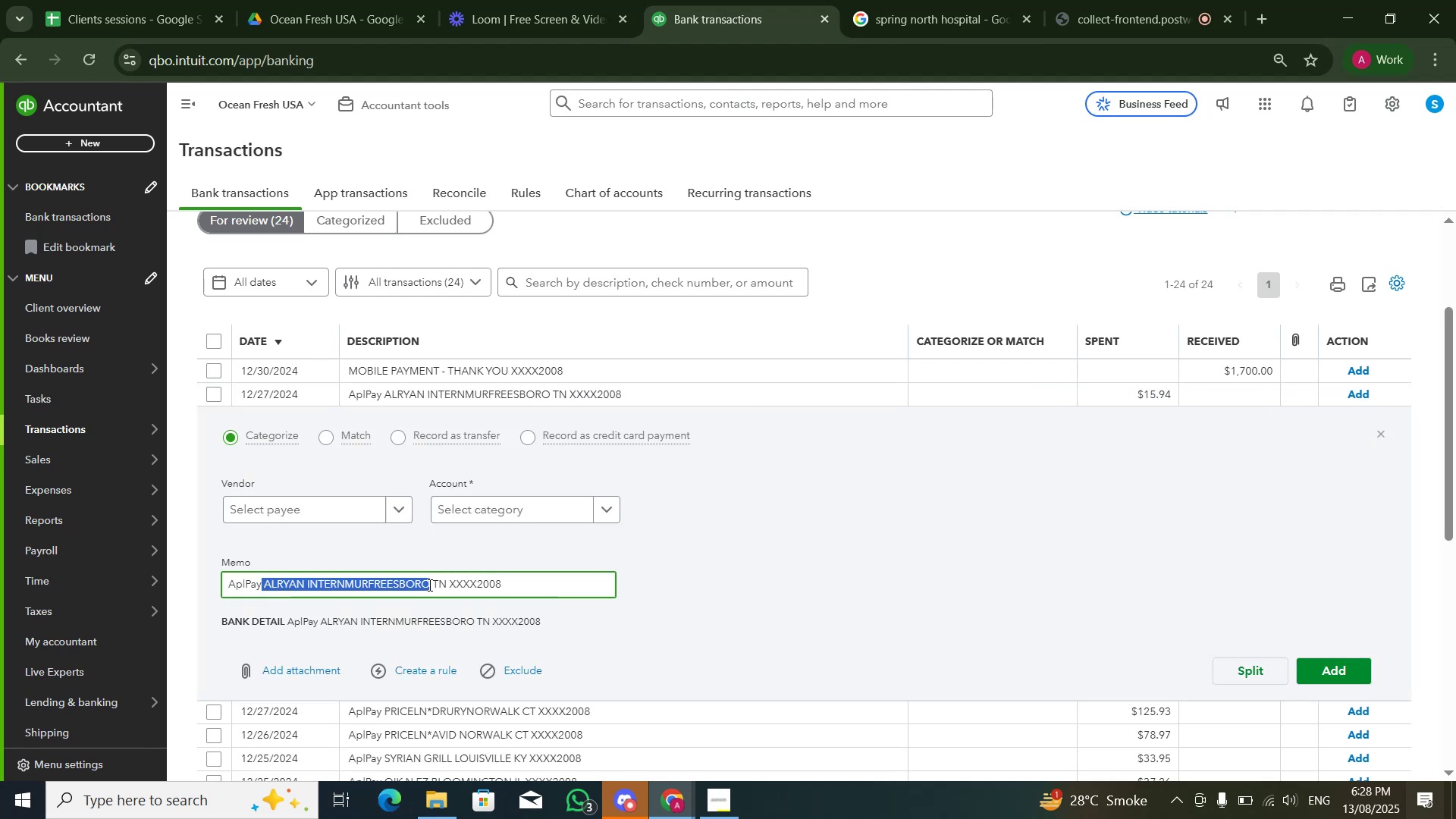 
key(Control+C)
 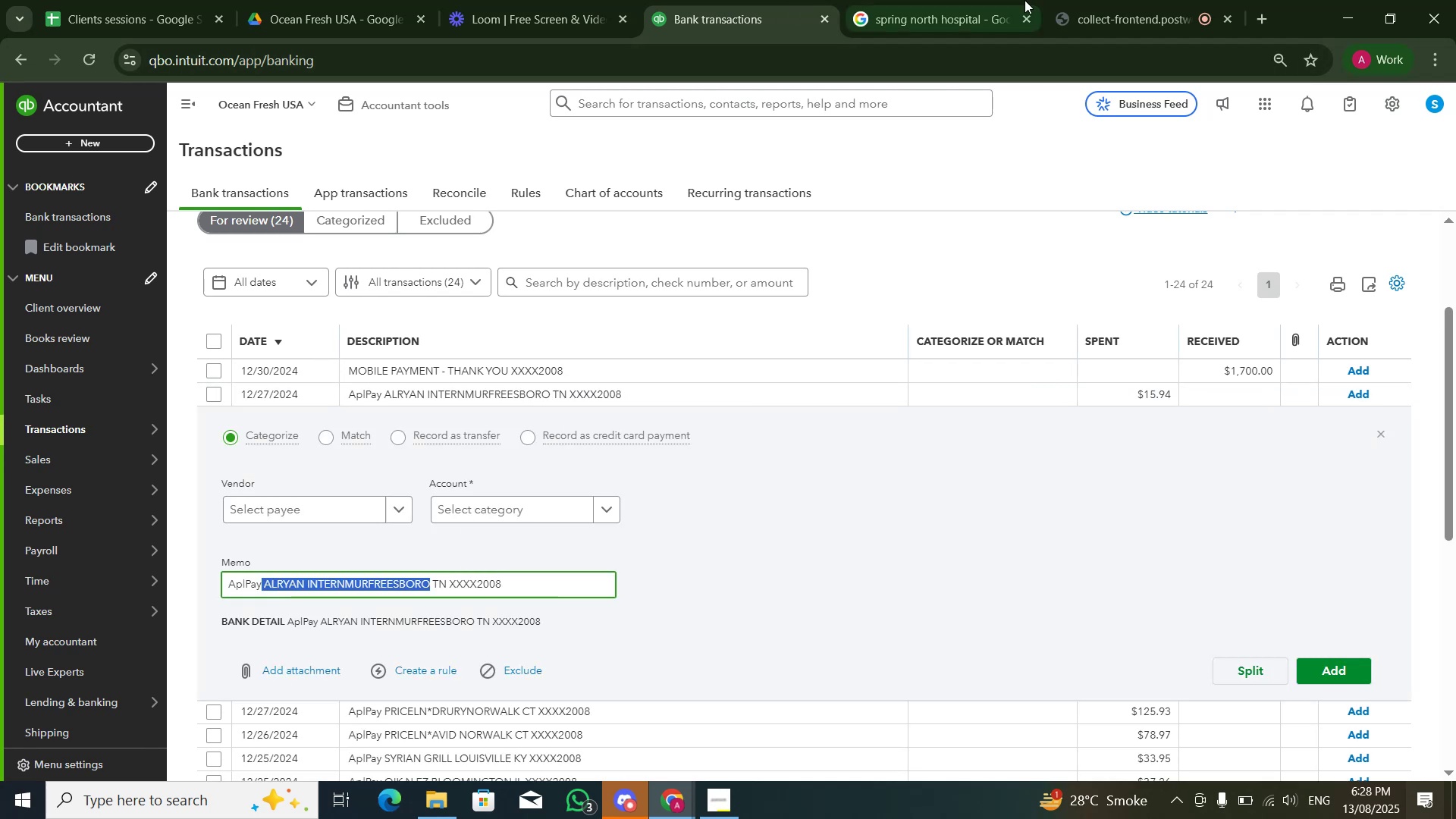 
left_click([1025, 2])
 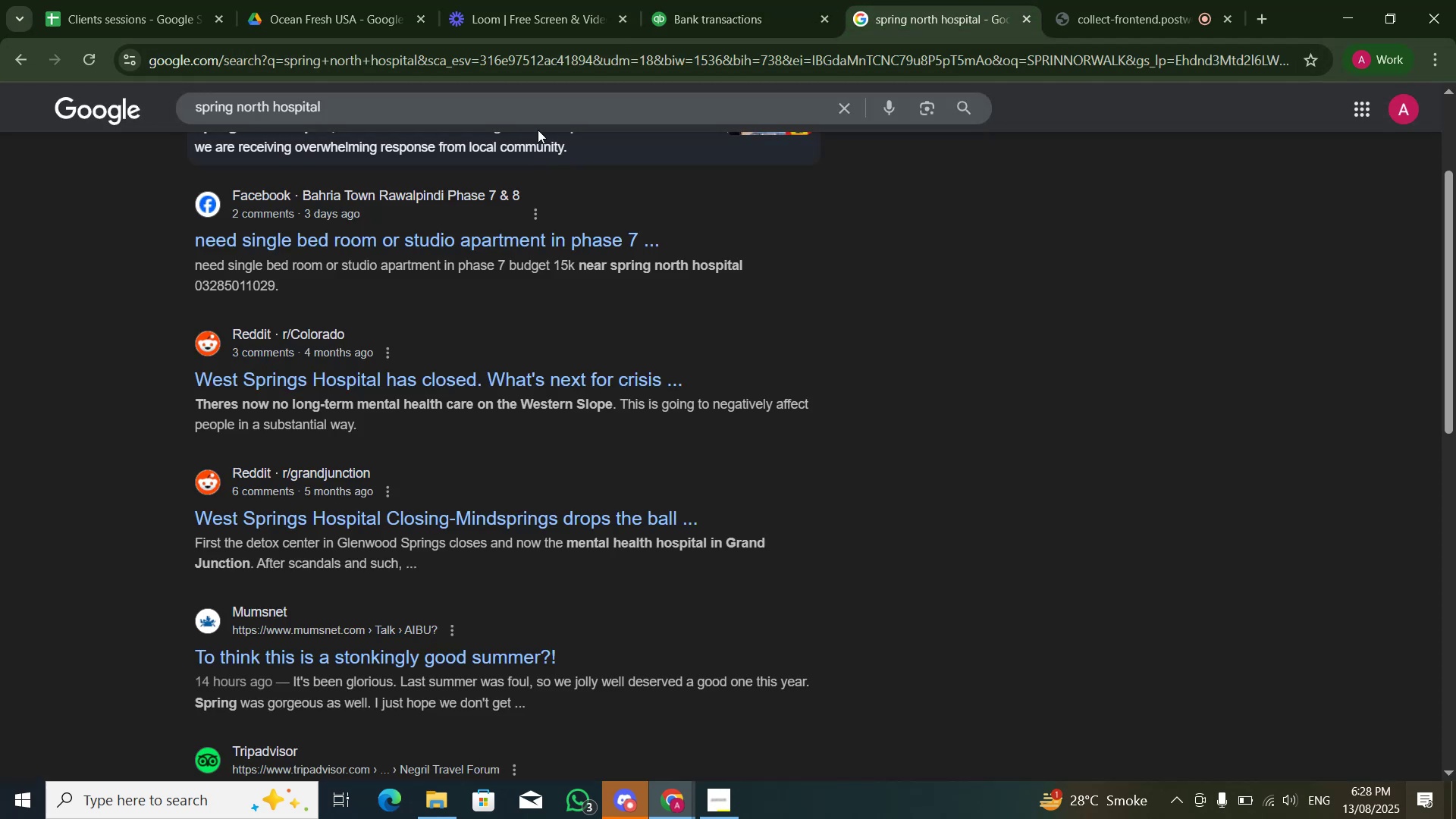 
left_click([549, 114])
 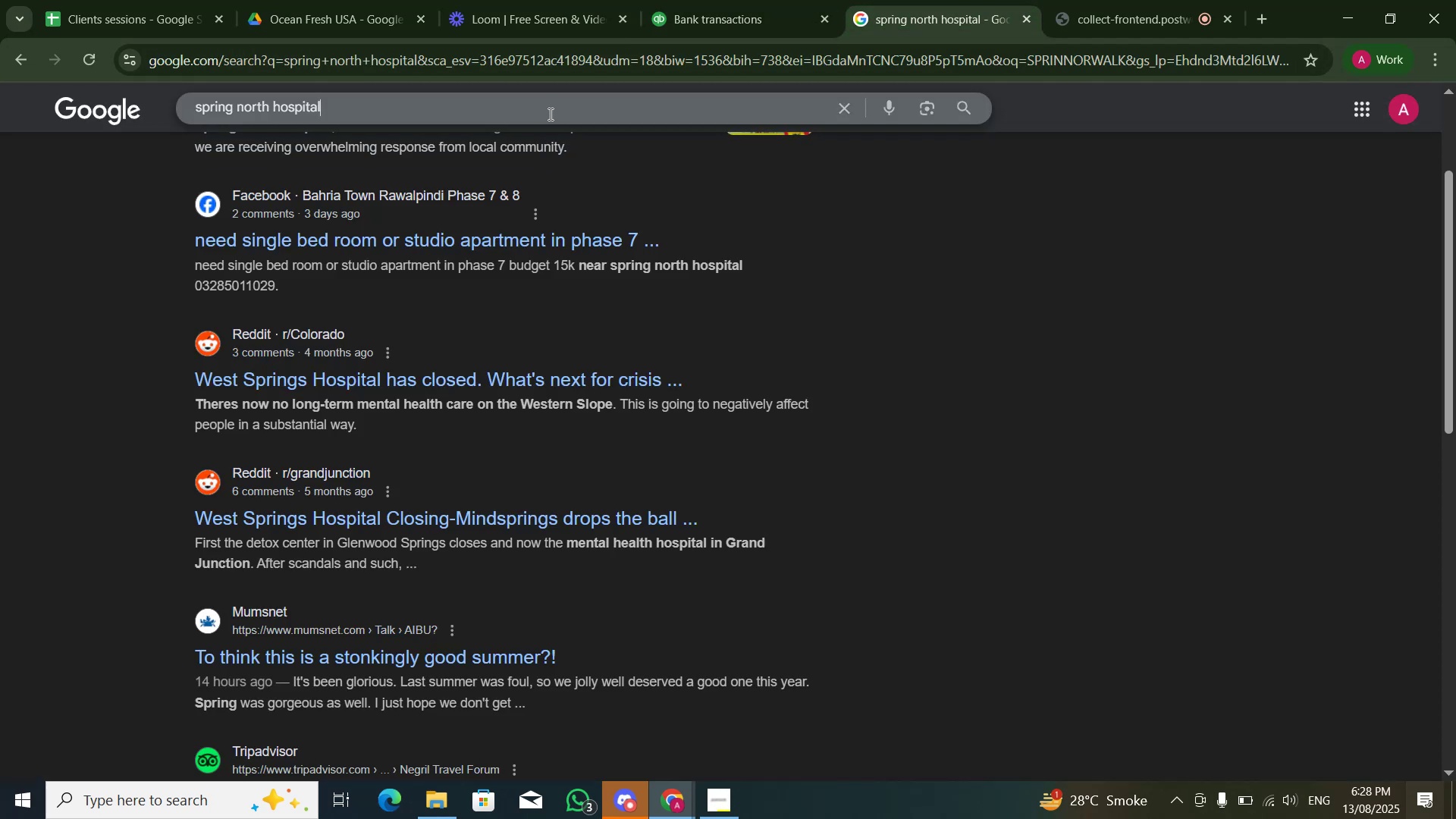 
key(Control+A)
 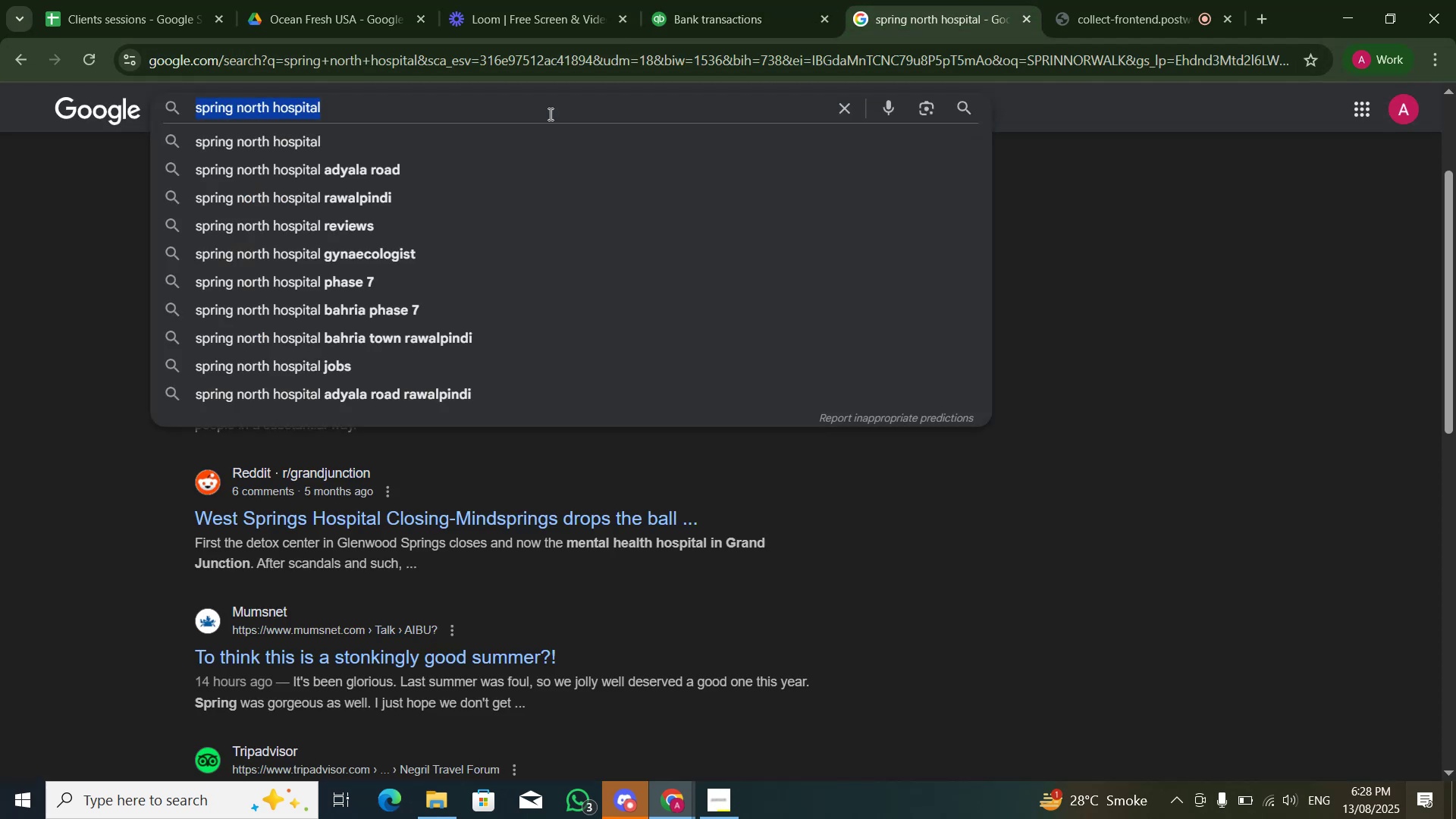 
key(Control+V)
 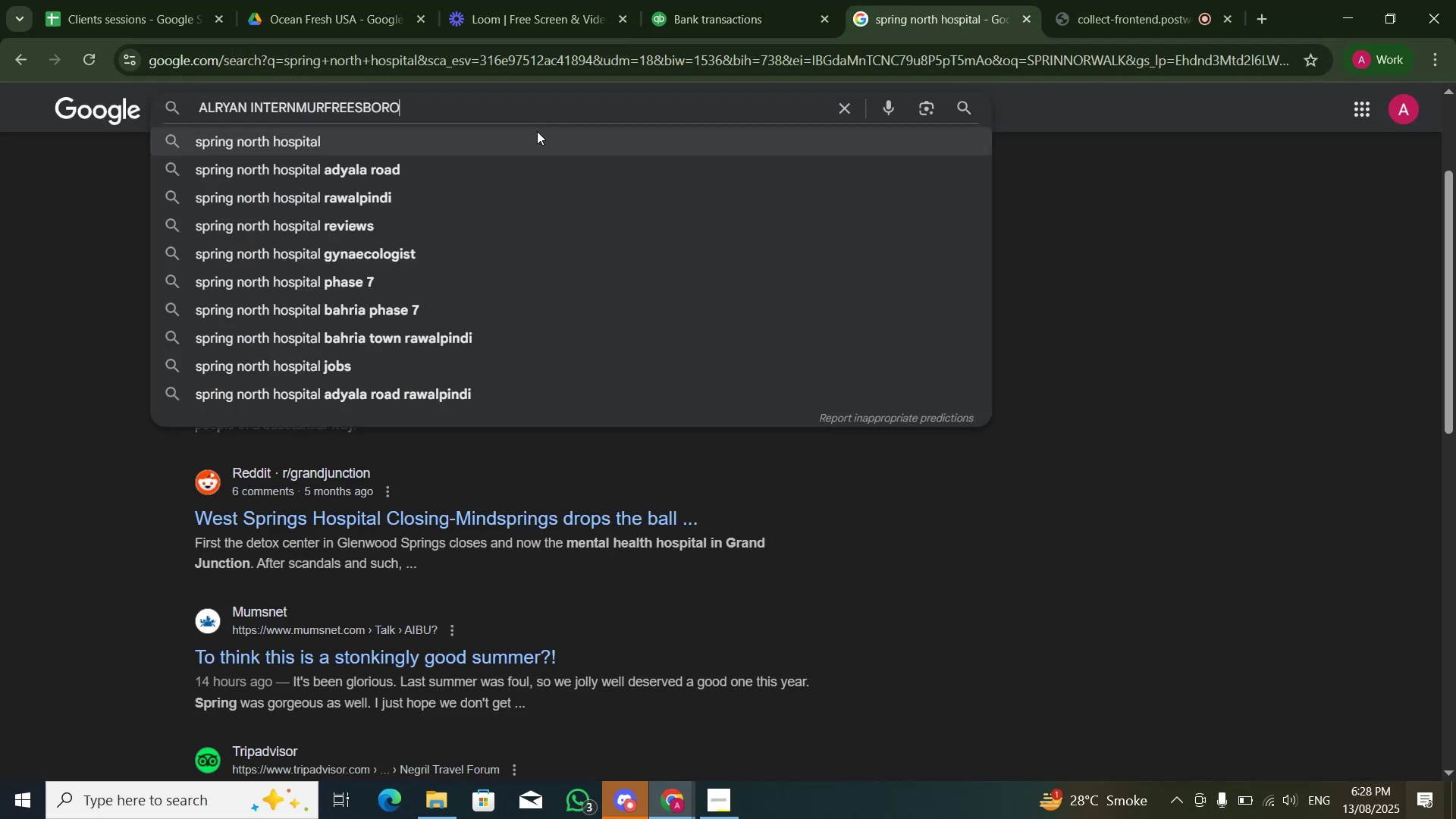 
key(NumpadEnter)
 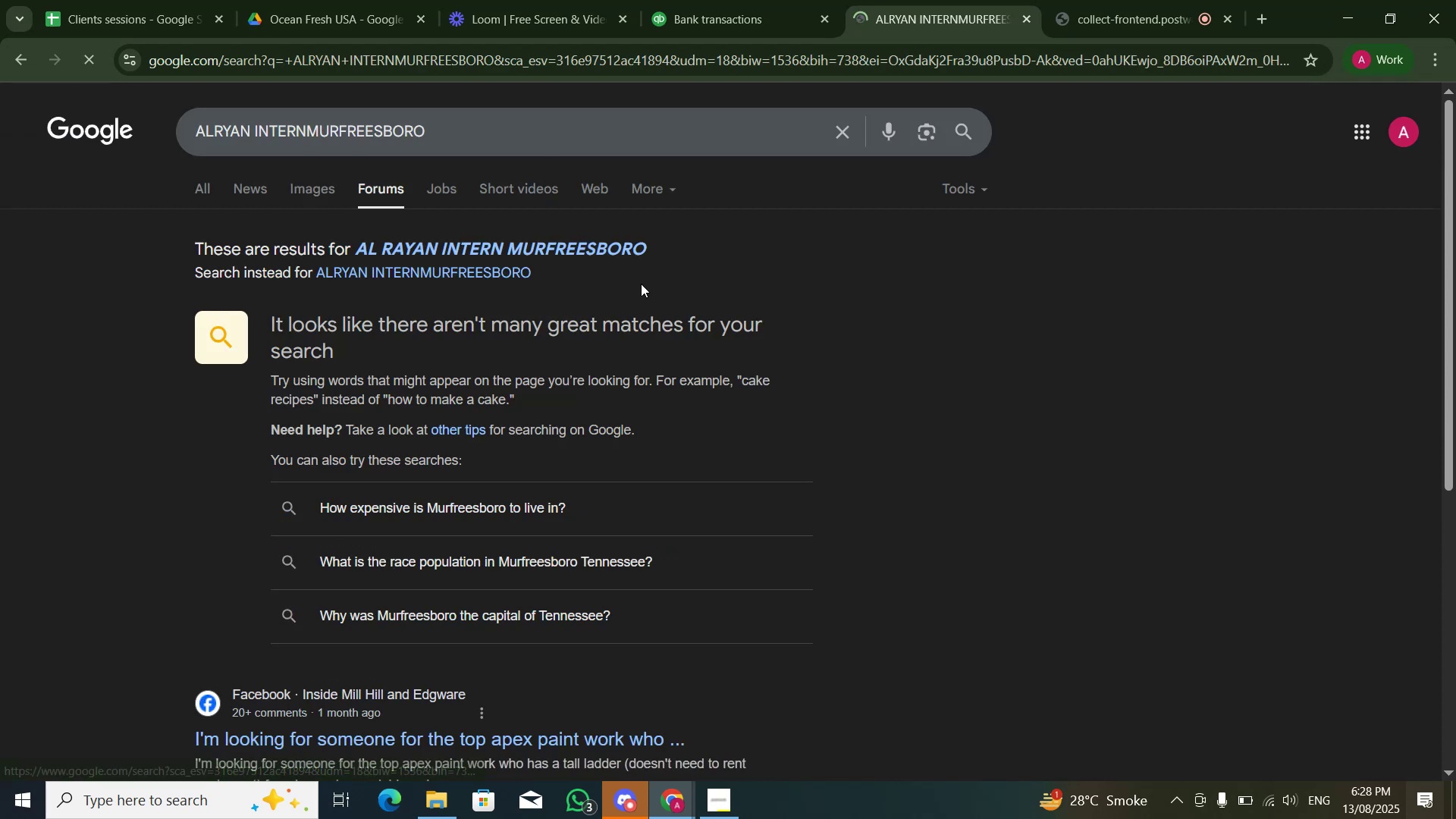 
scroll: coordinate [620, 206], scroll_direction: none, amount: 0.0
 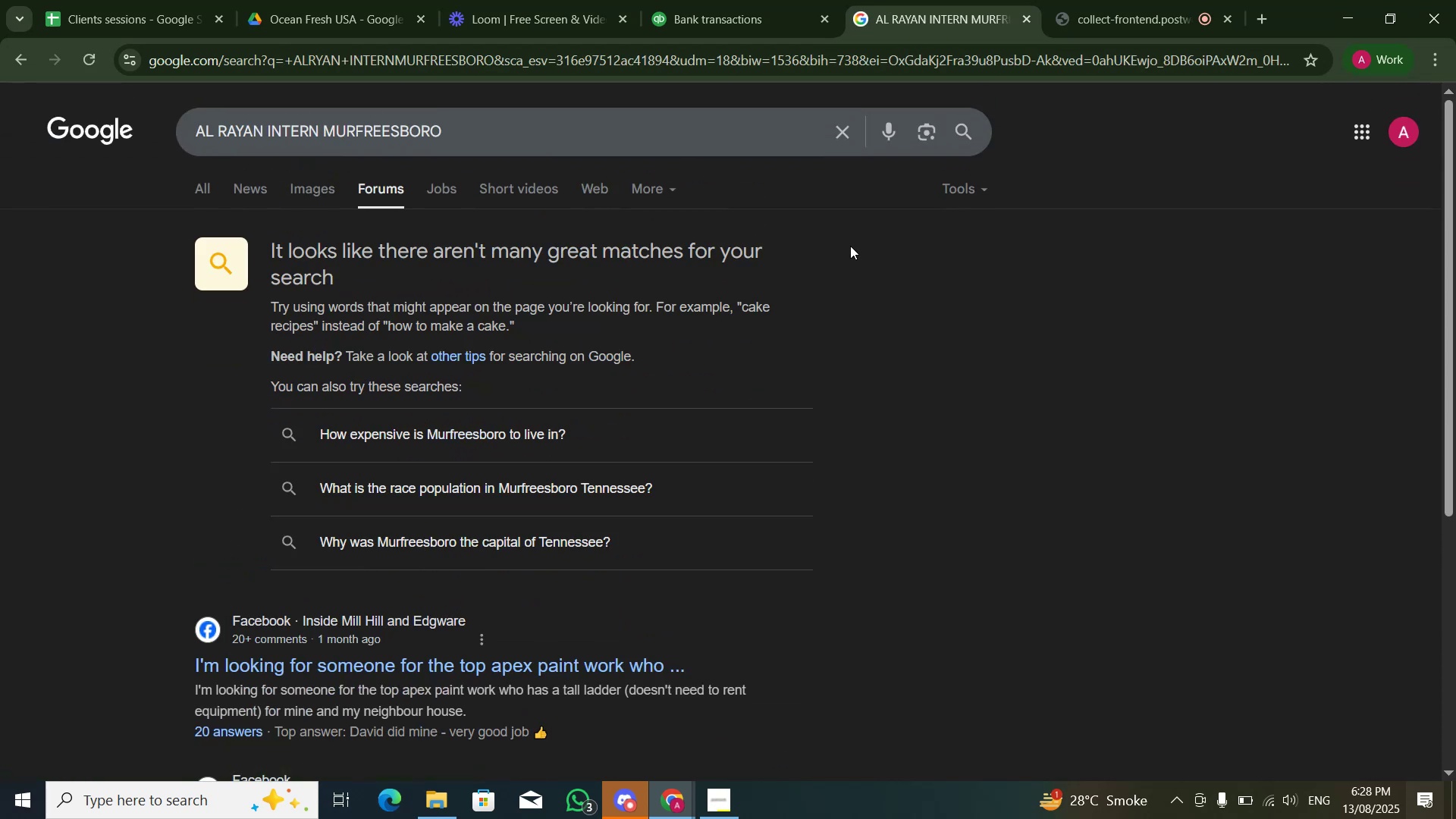 
scroll: coordinate [871, 266], scroll_direction: down, amount: 1.0
 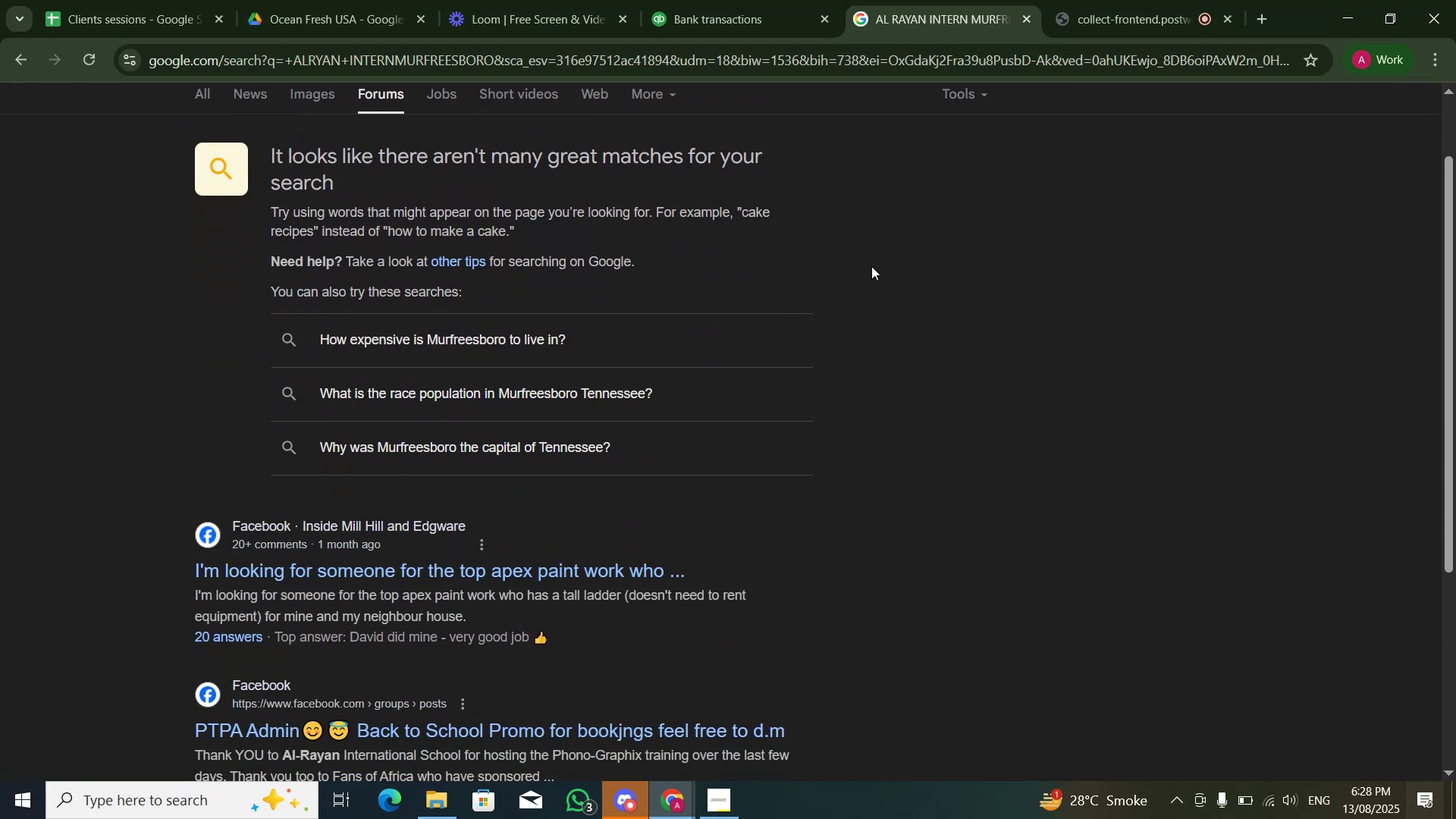 
scroll: coordinate [871, 268], scroll_direction: up, amount: 2.0
 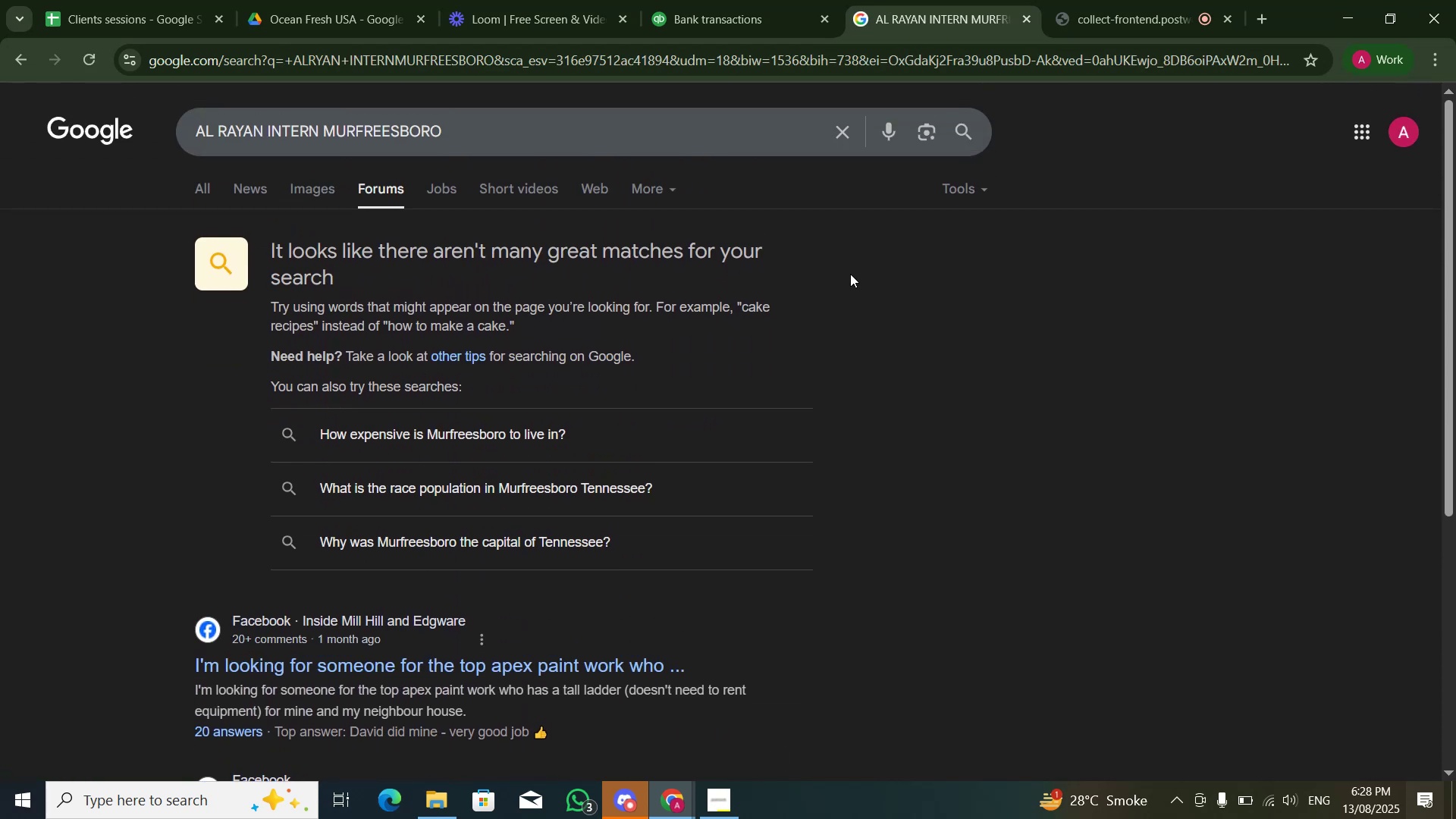 
scroll: coordinate [853, 300], scroll_direction: down, amount: 4.0
 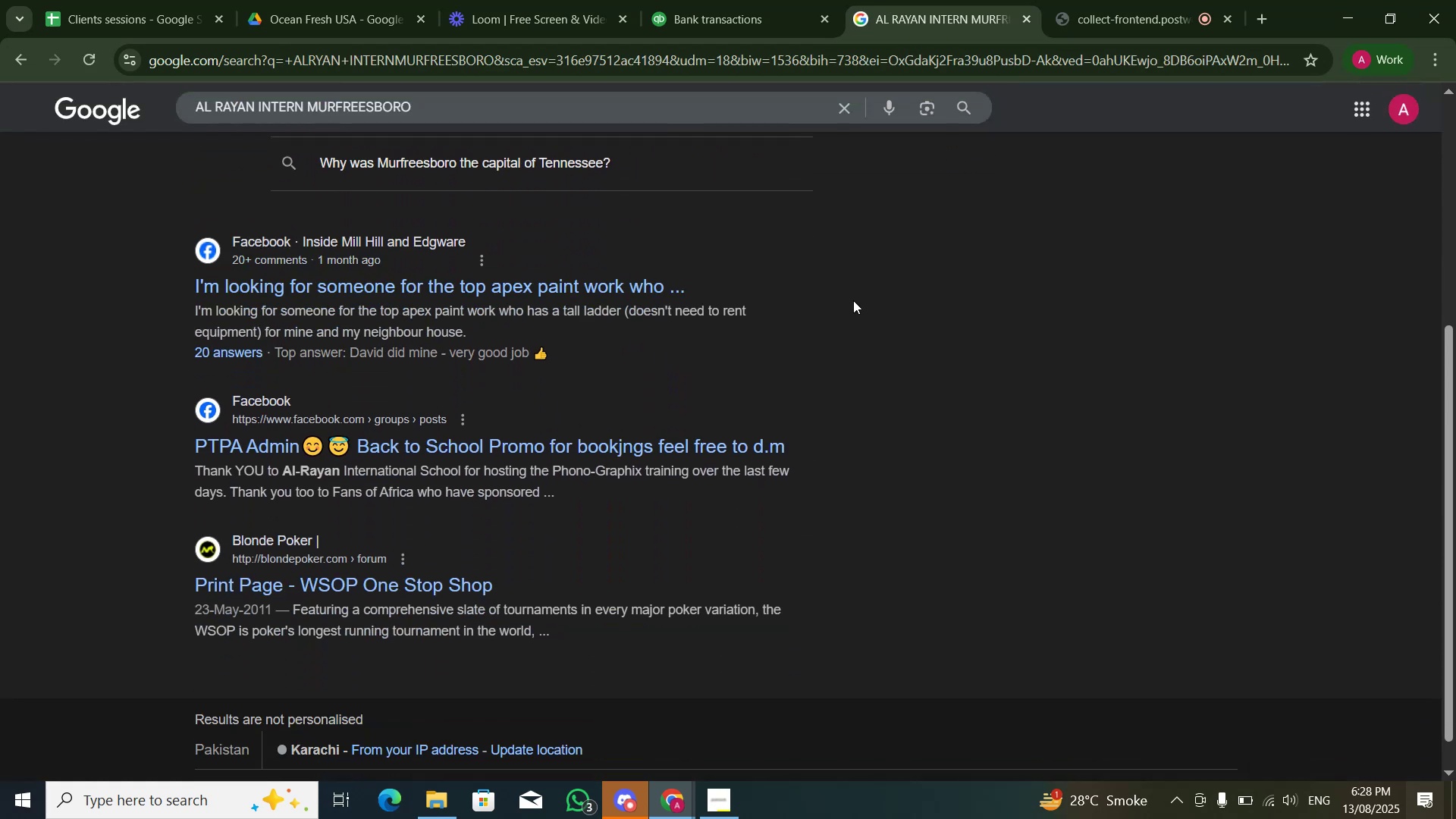 
scroll: coordinate [849, 306], scroll_direction: up, amount: 6.0
 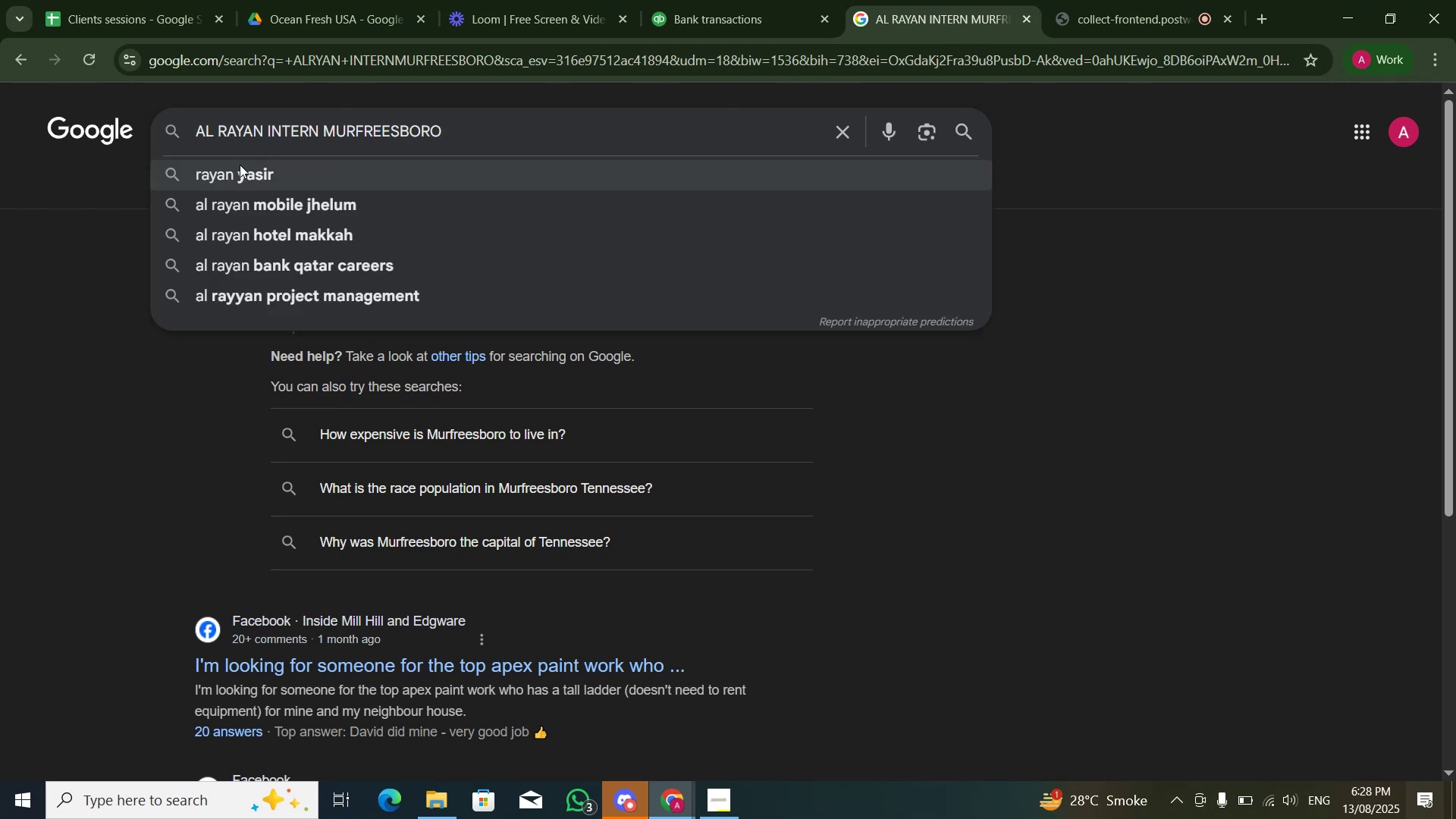 
left_click([59, 261])
 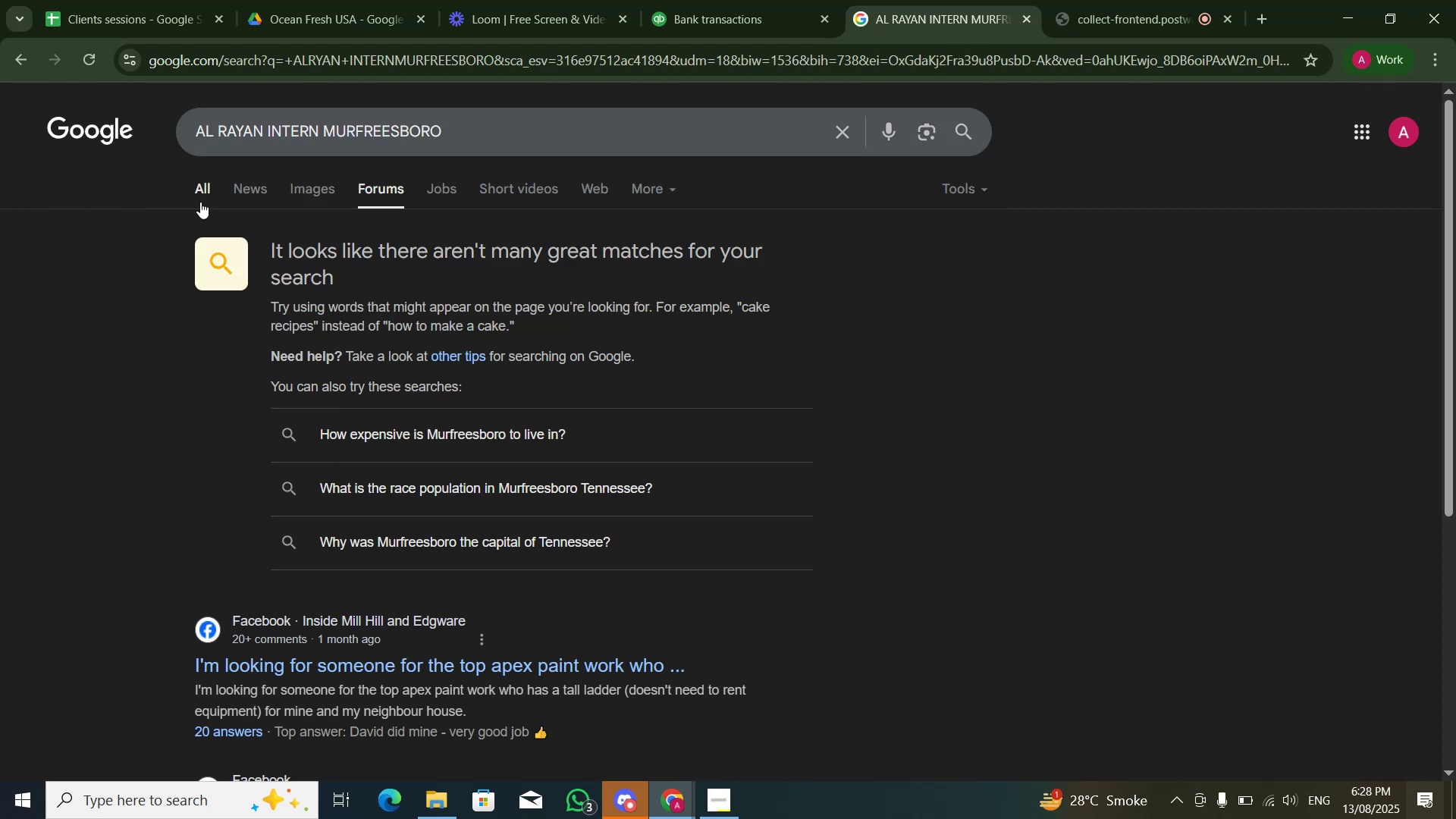 
double_click([200, 202])
 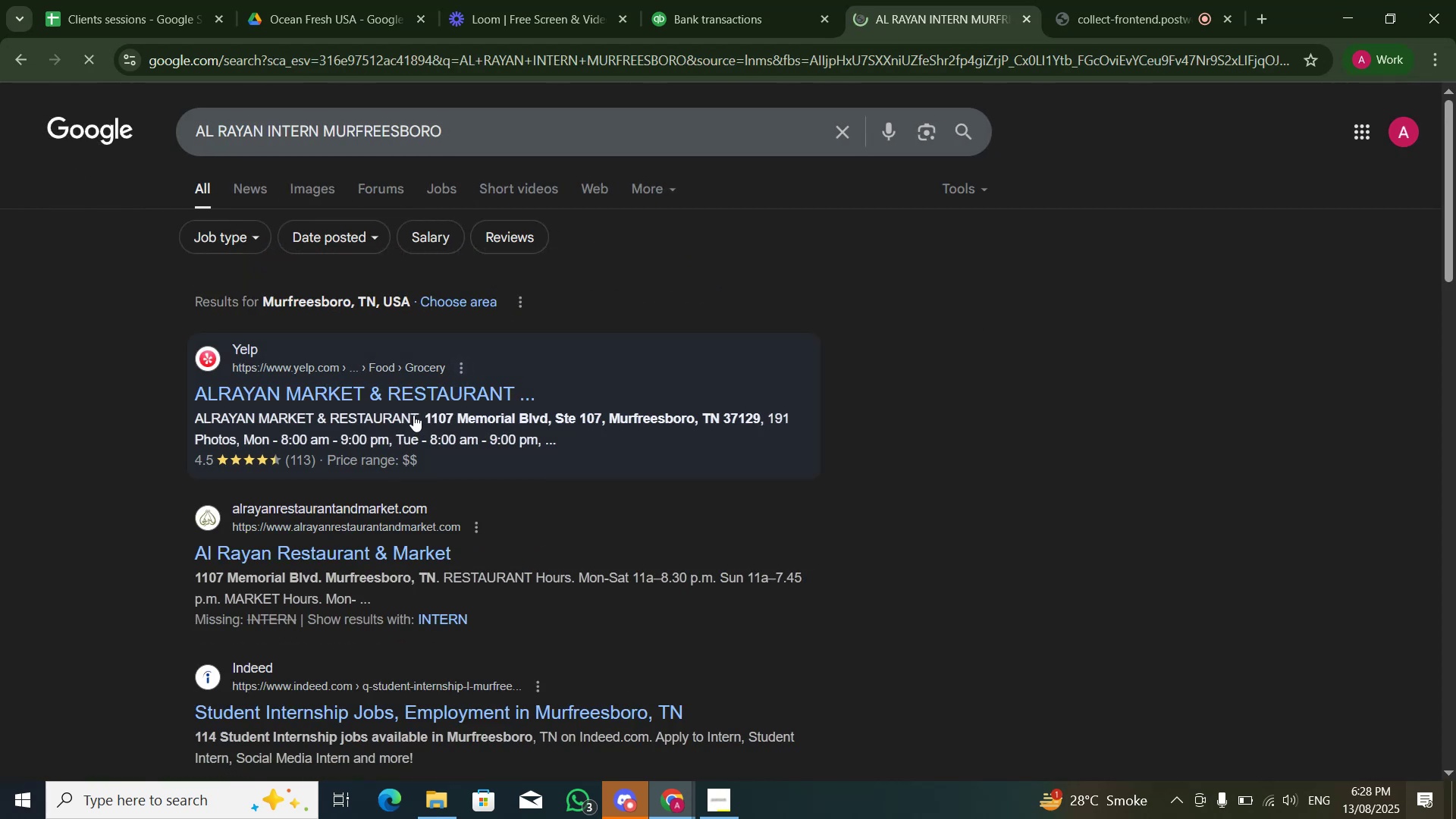 
mouse_move([689, 17])
 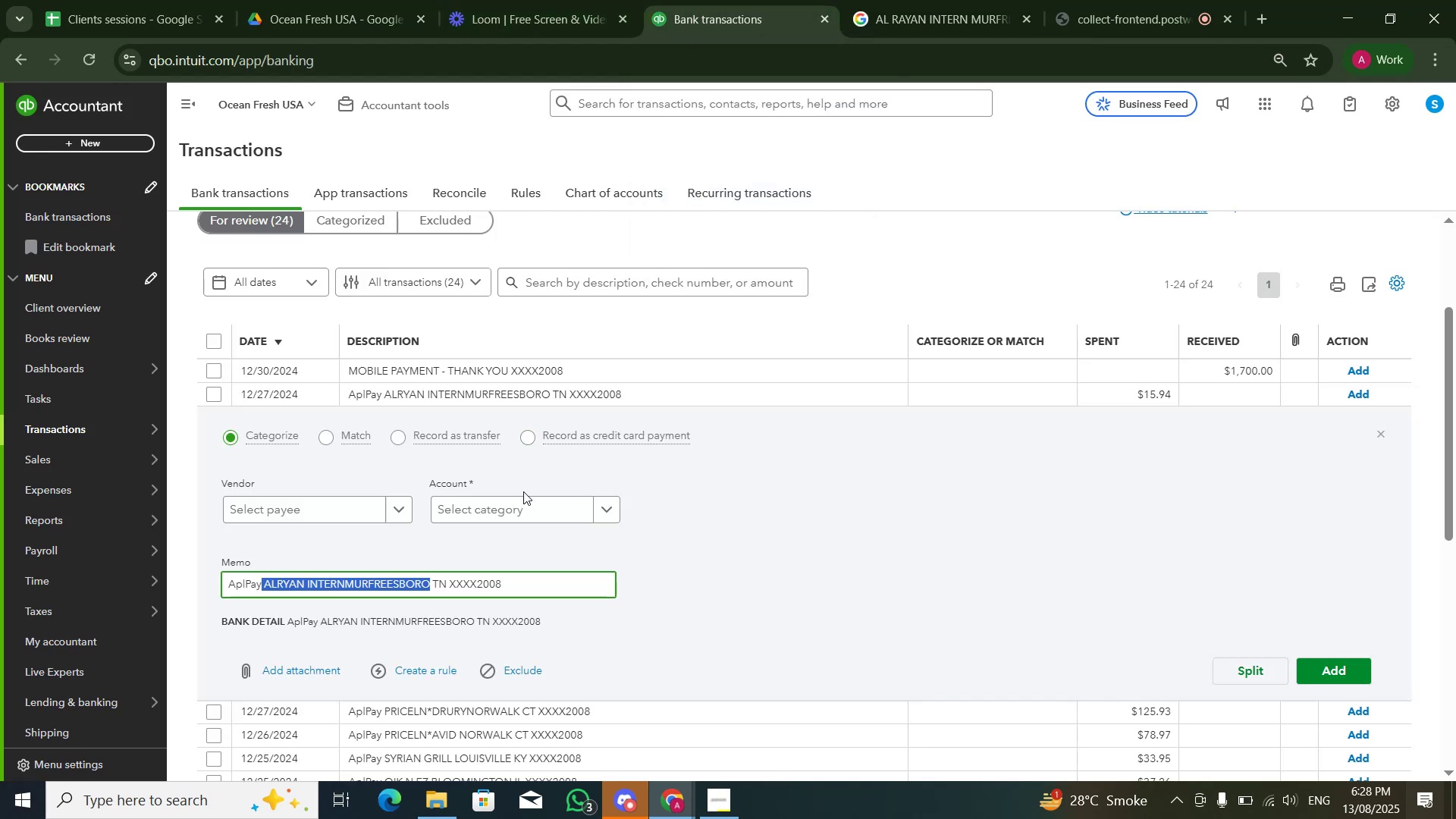 
left_click([522, 504])
 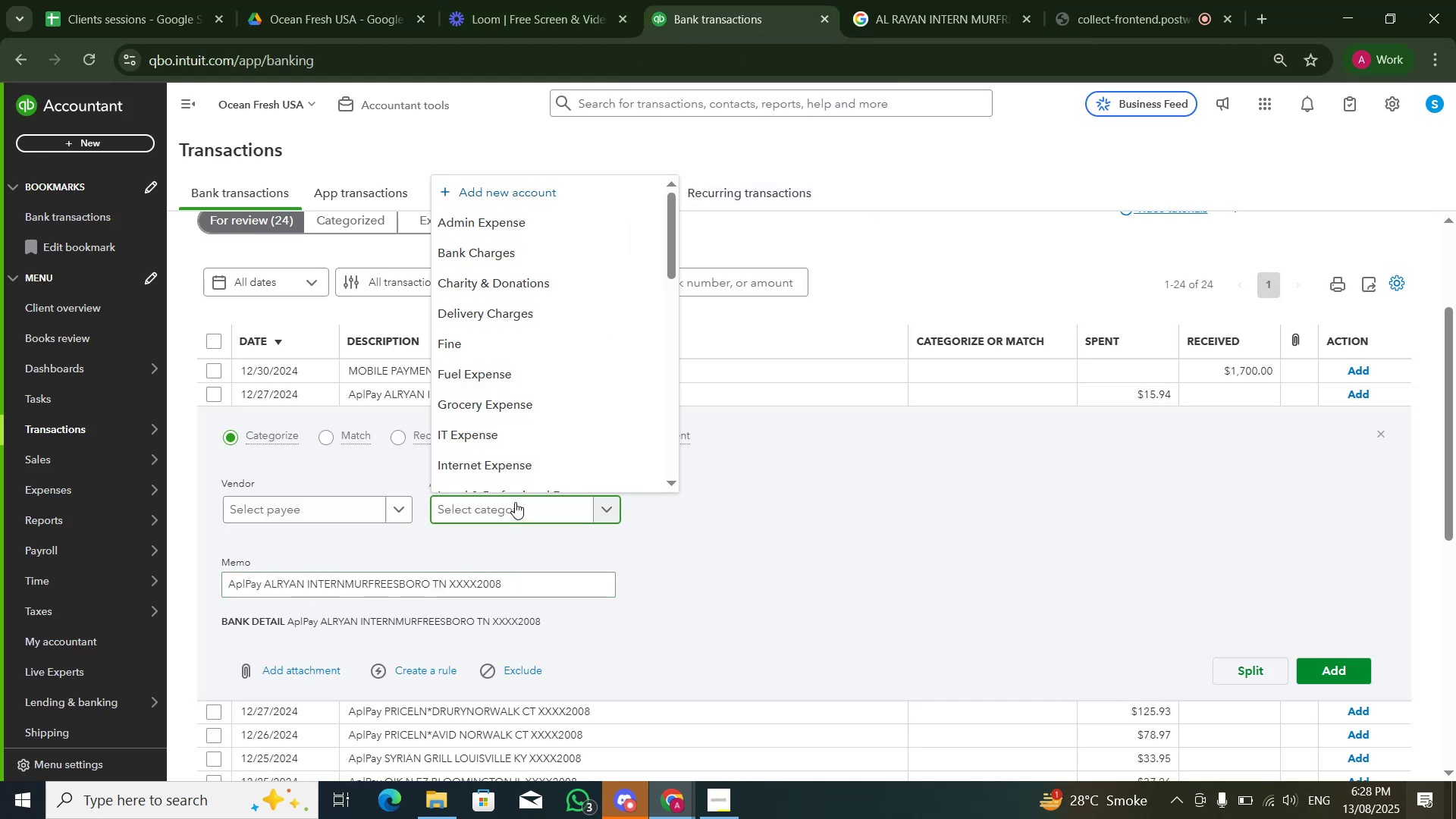 
type(gro)
 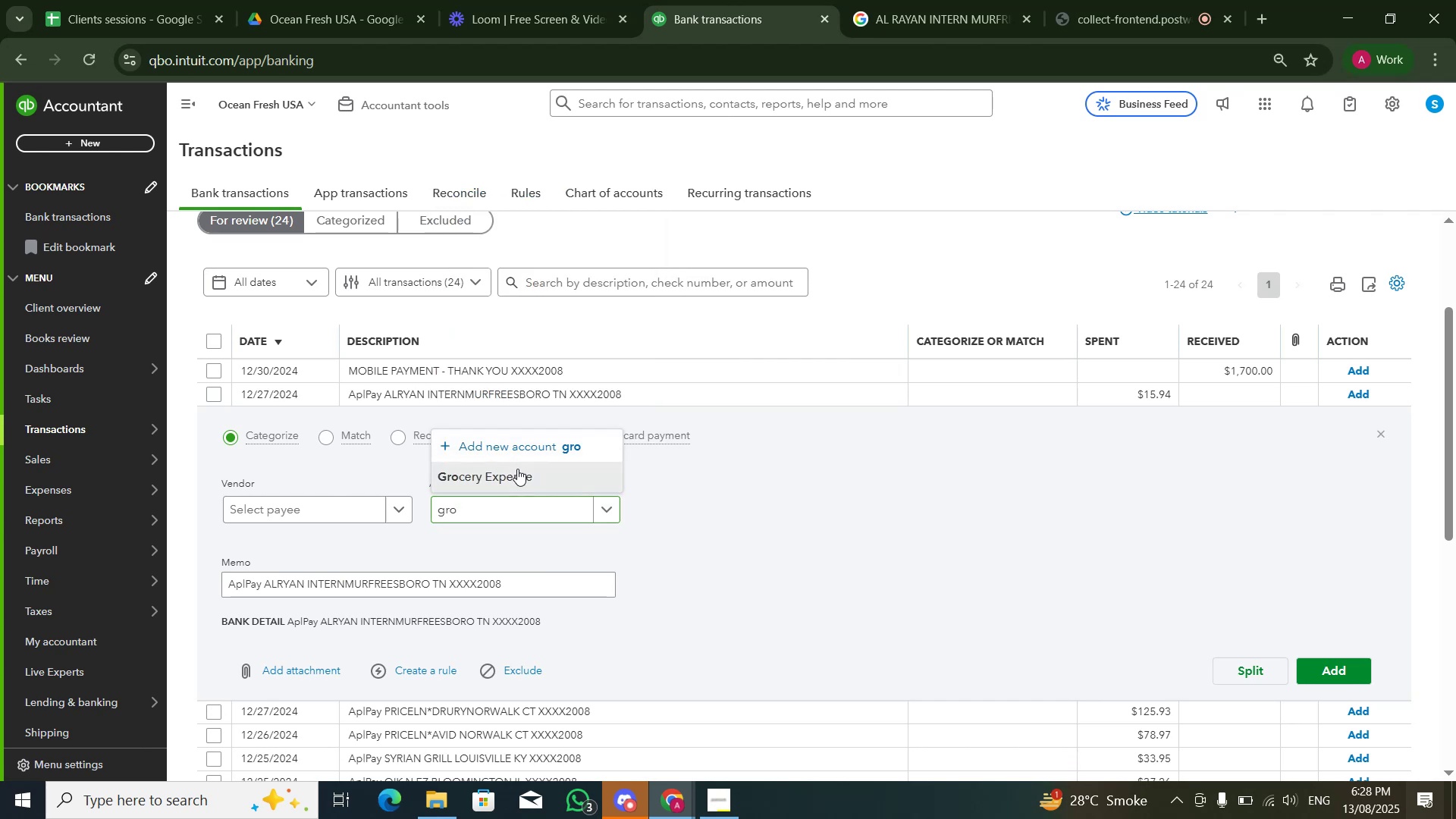 
double_click([988, 495])
 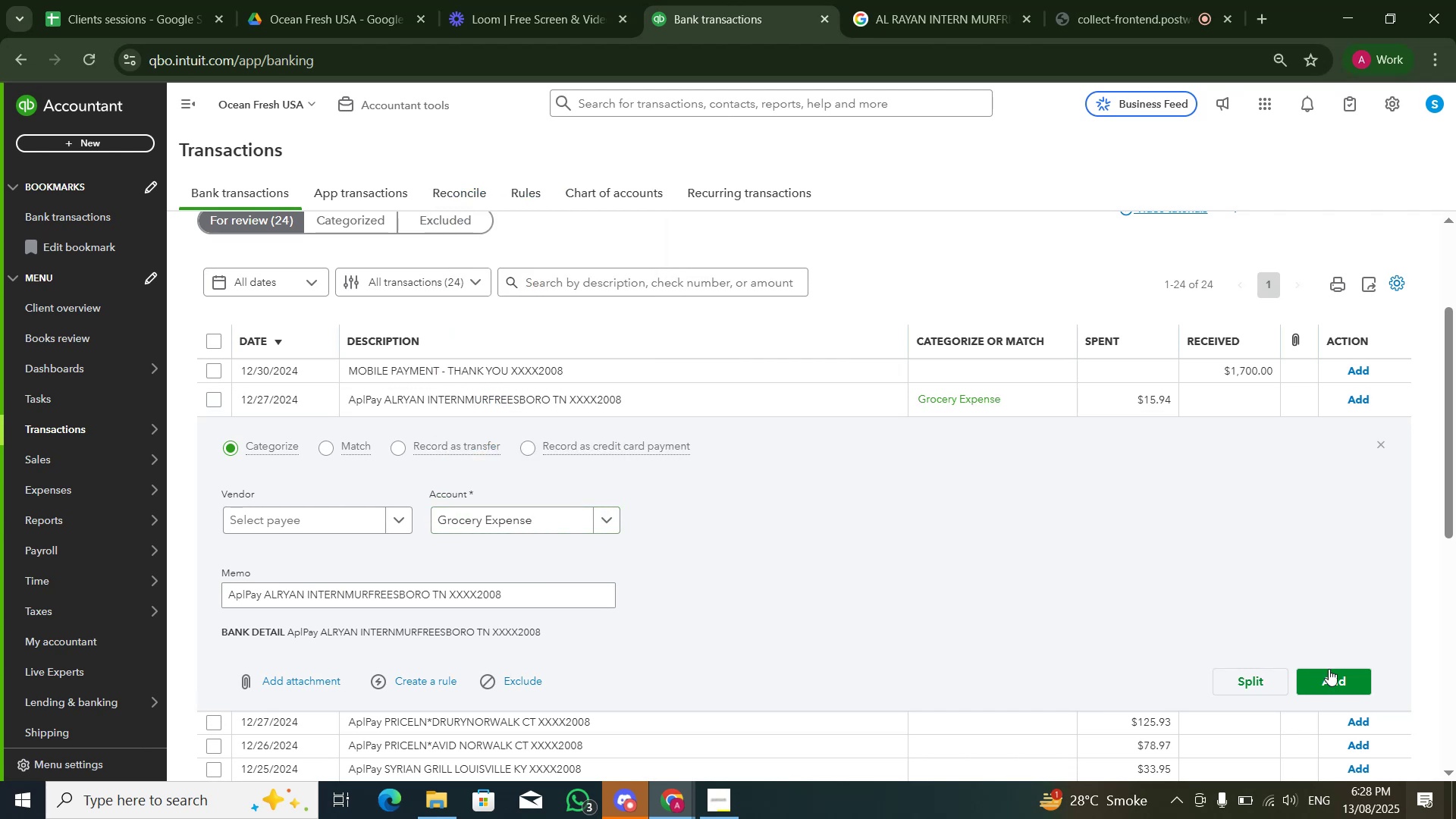 
left_click([1329, 671])
 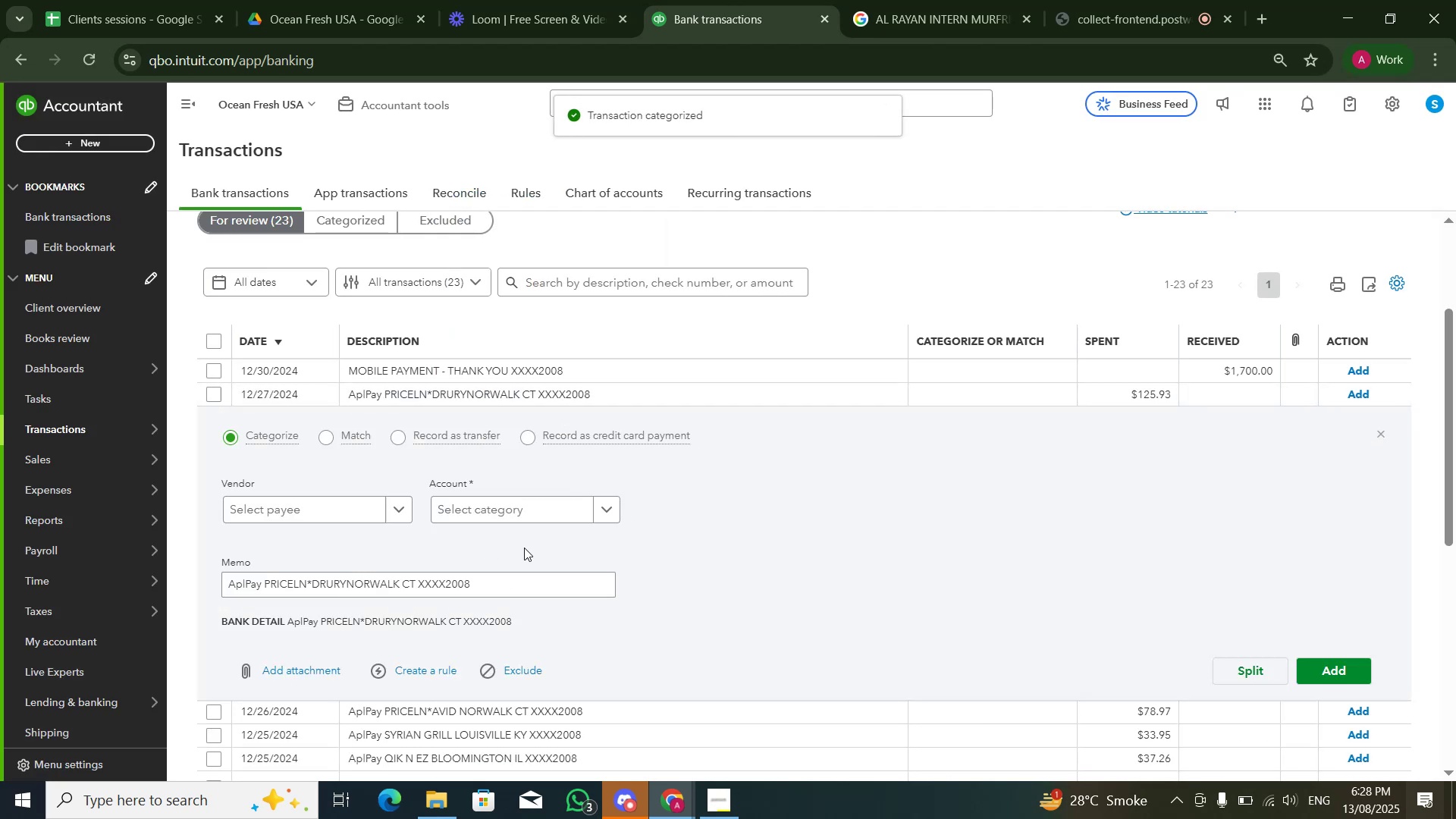 
left_click_drag(start_coordinate=[313, 588], to_coordinate=[398, 586])
 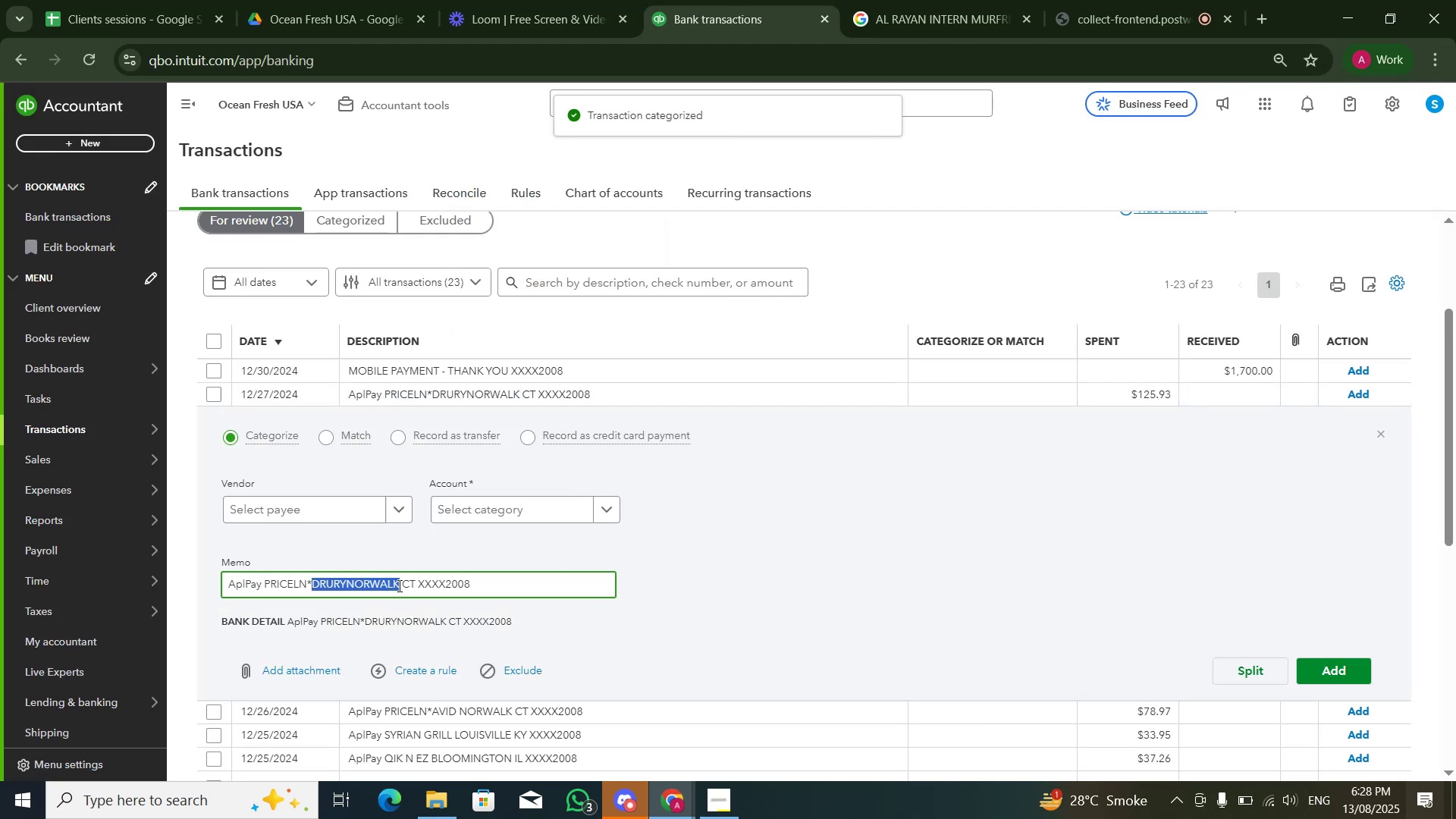 
key(Control+C)
 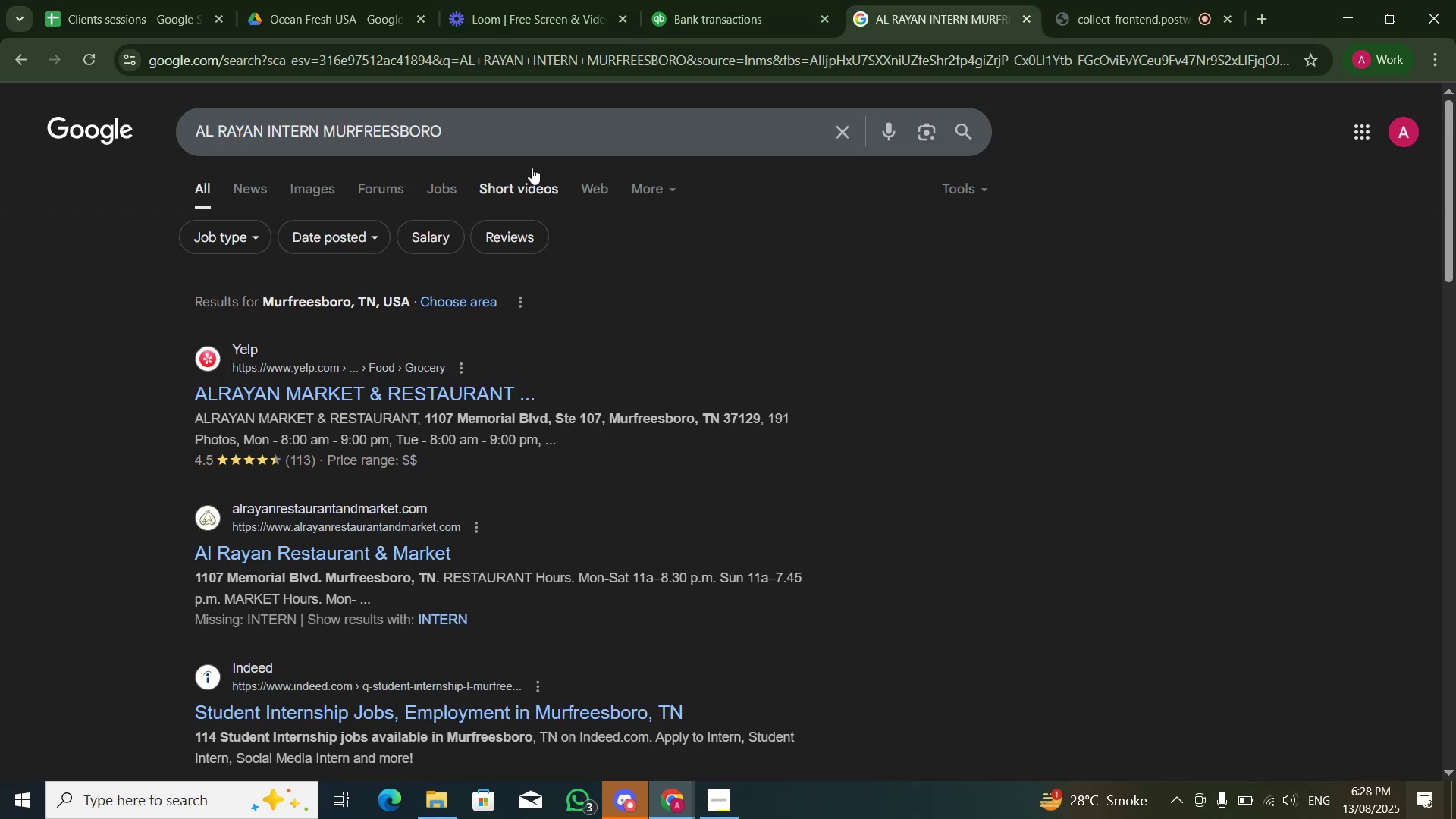 
left_click([529, 149])
 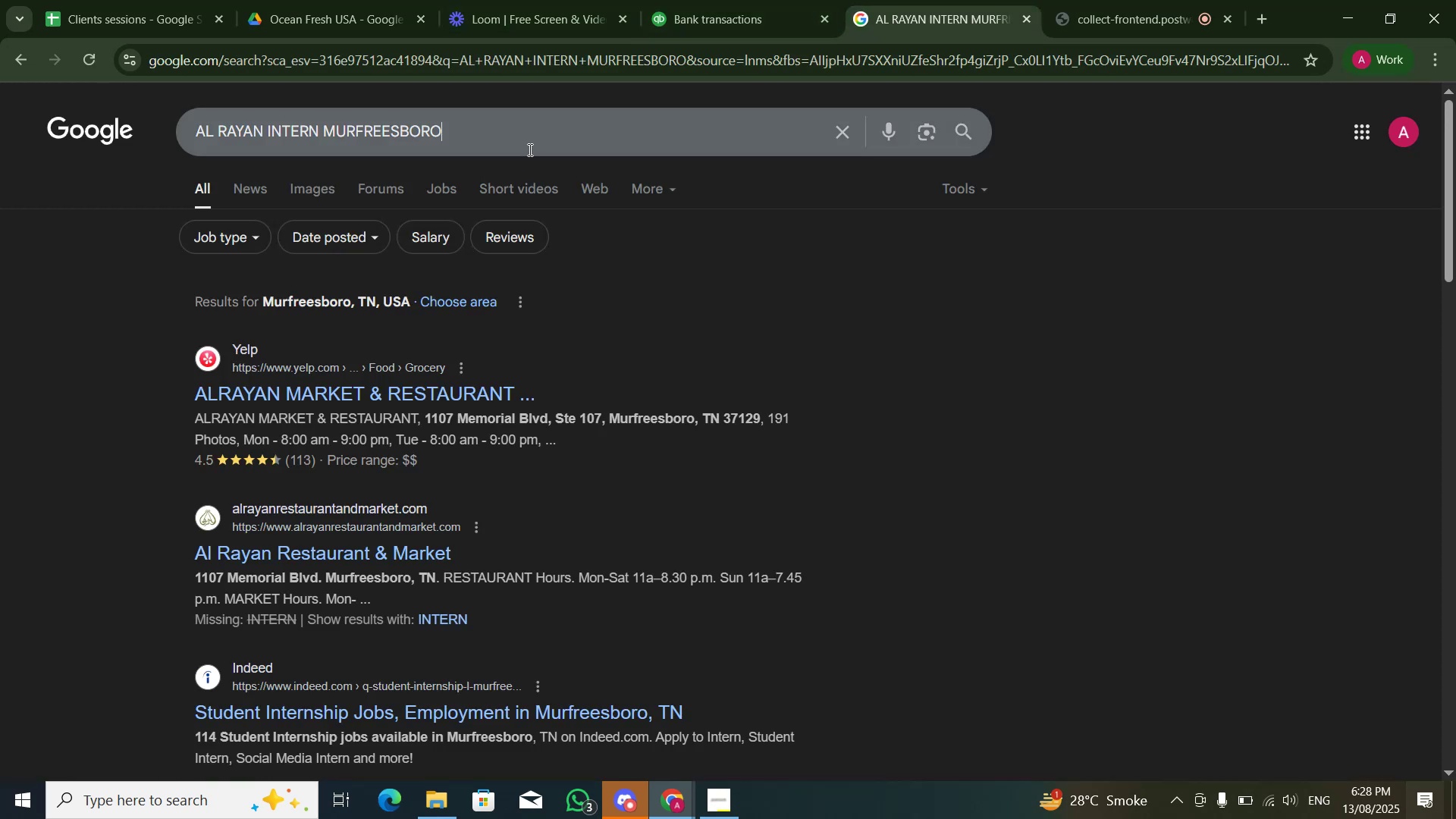 
key(Control+A)
 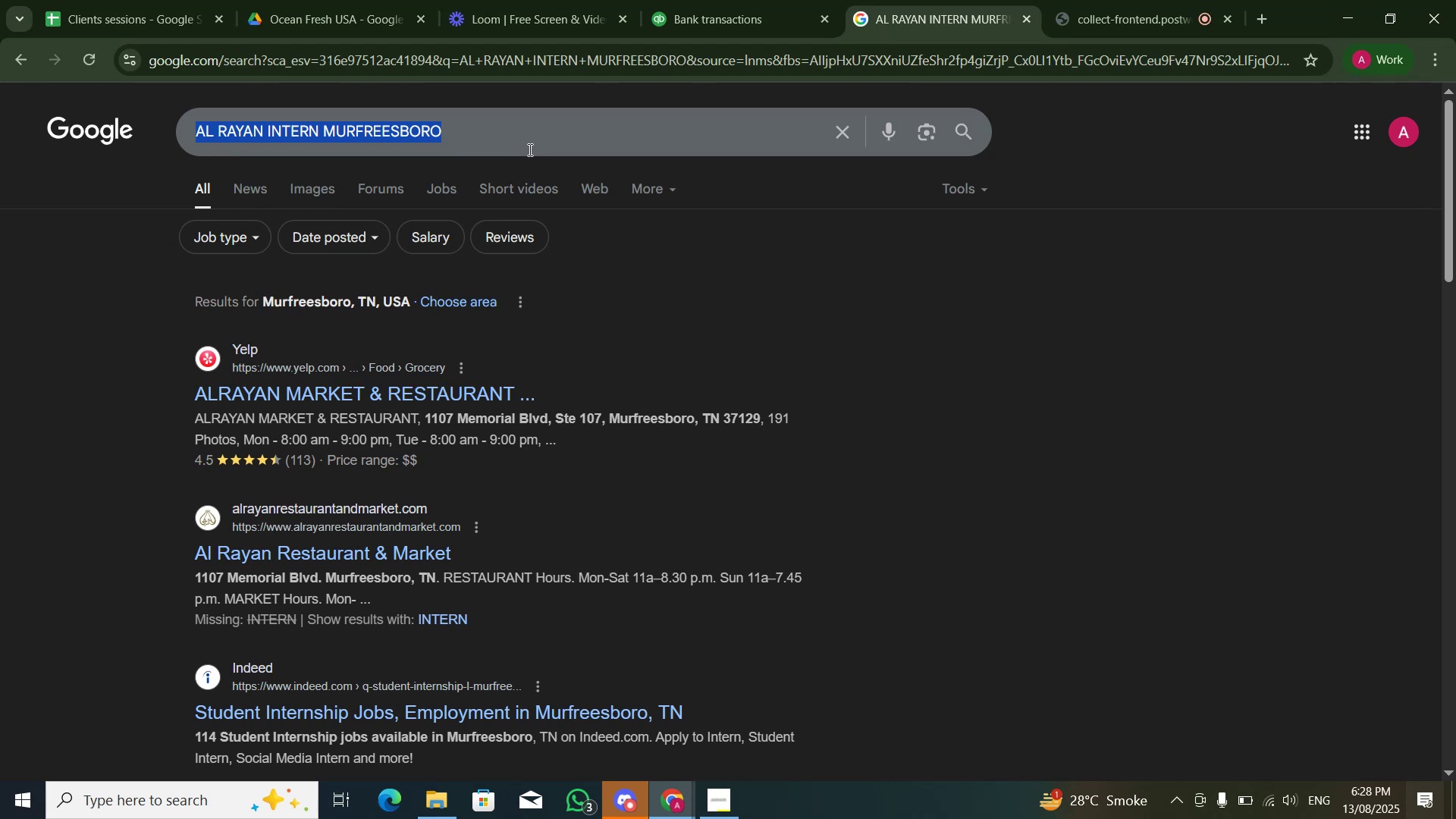 
key(Control+V)
 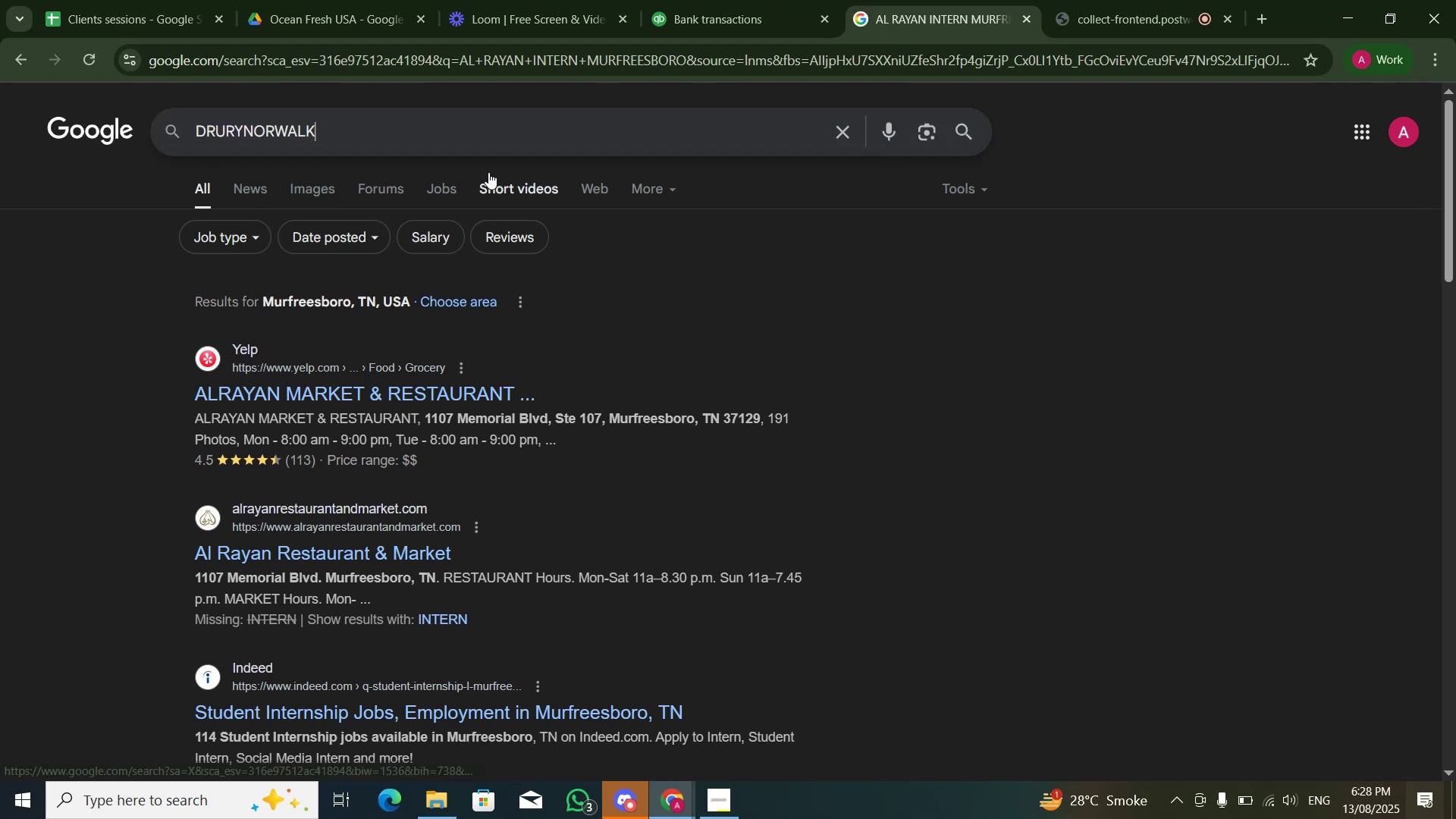 
key(NumpadEnter)
 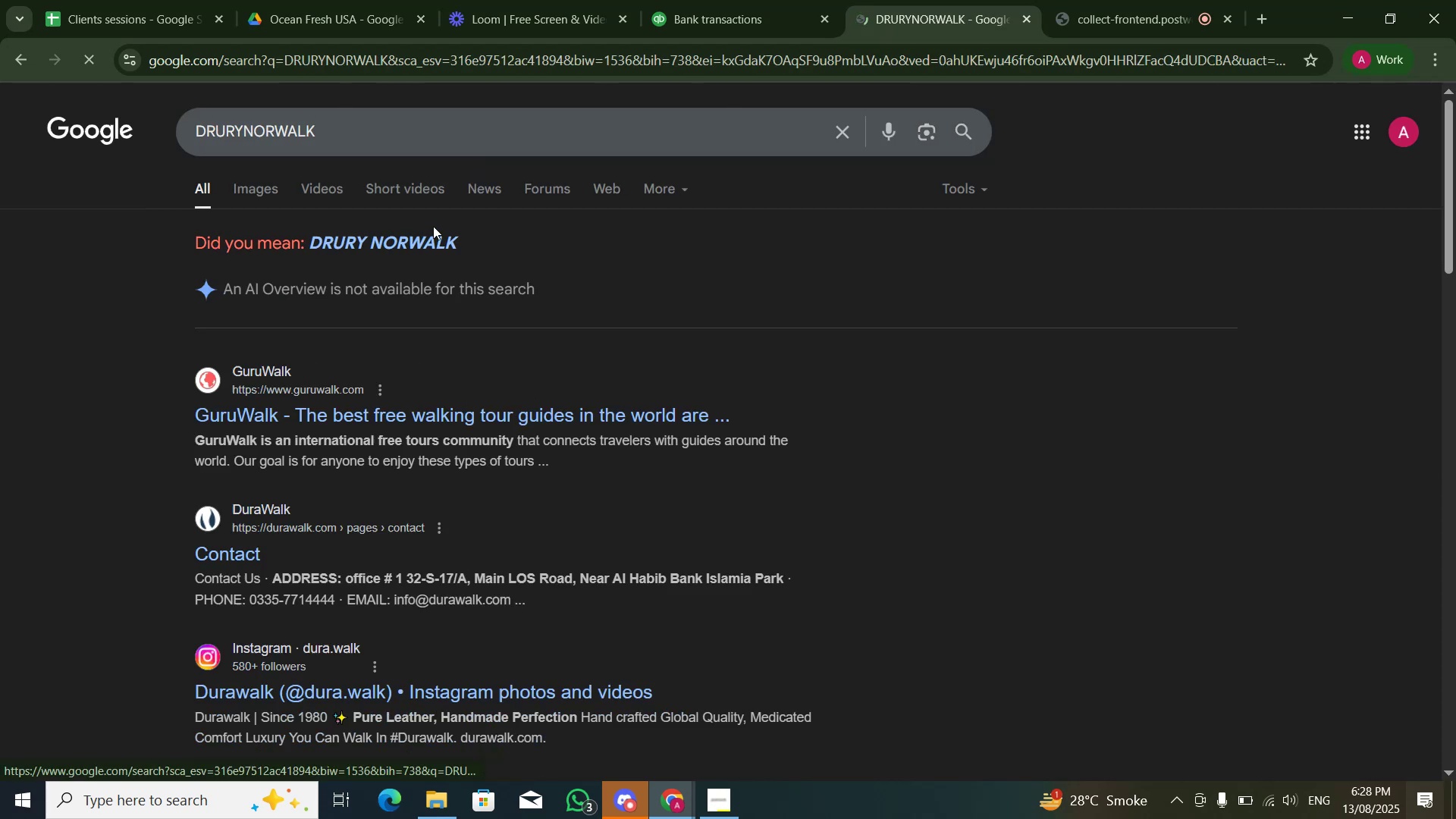 
left_click([419, 246])
 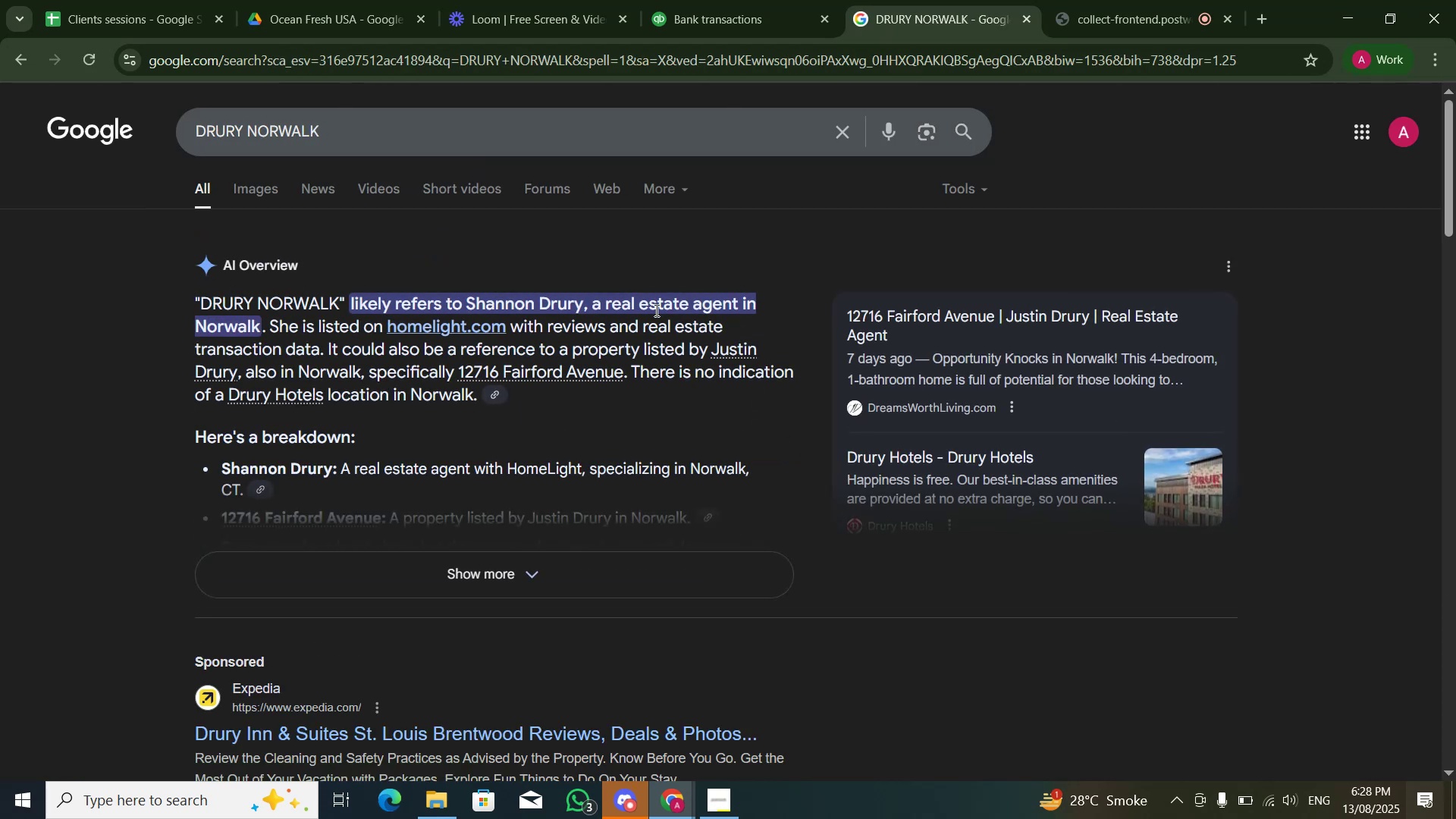 
wait(8.24)
 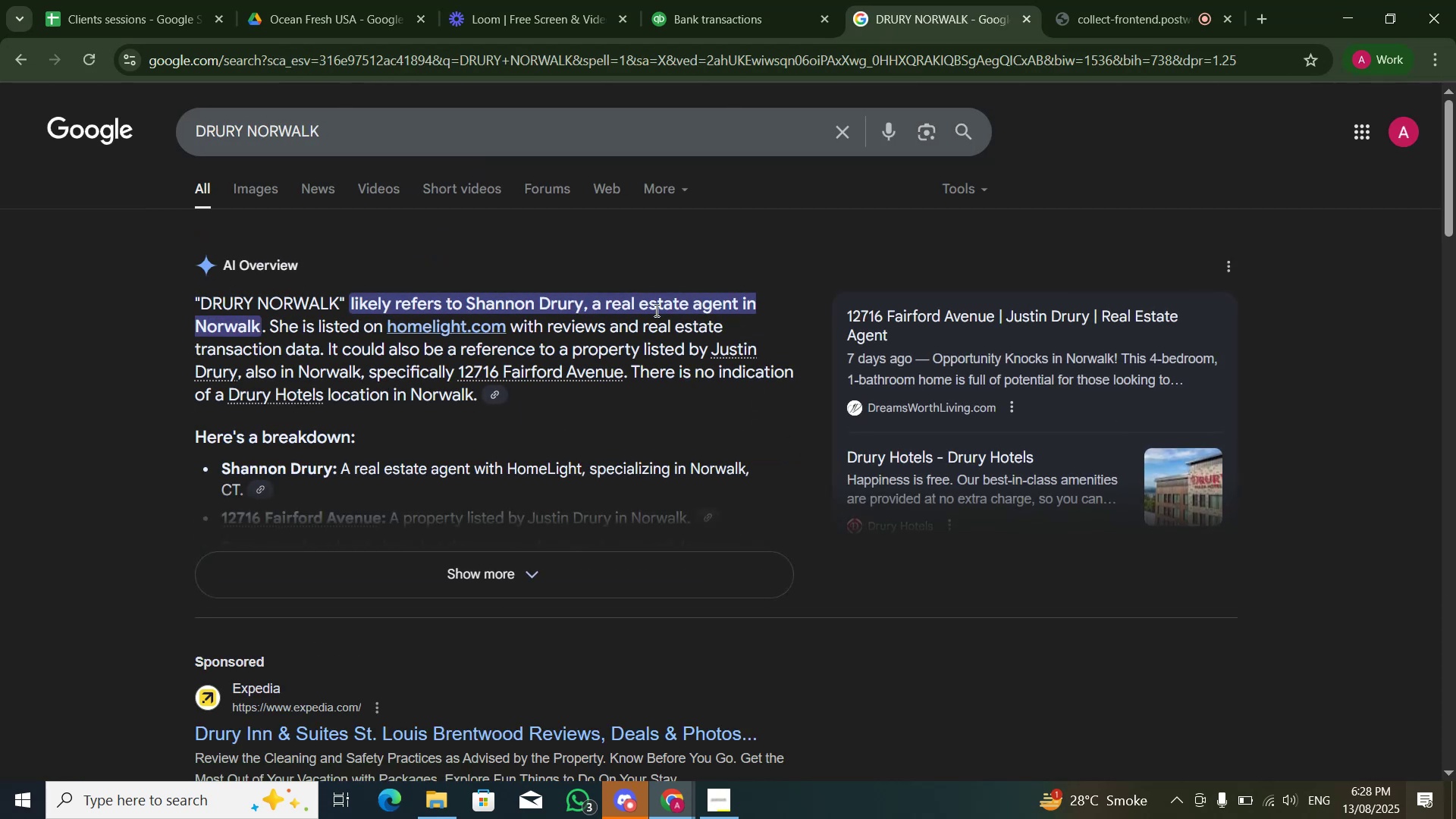 
scroll: coordinate [609, 380], scroll_direction: down, amount: 4.0
 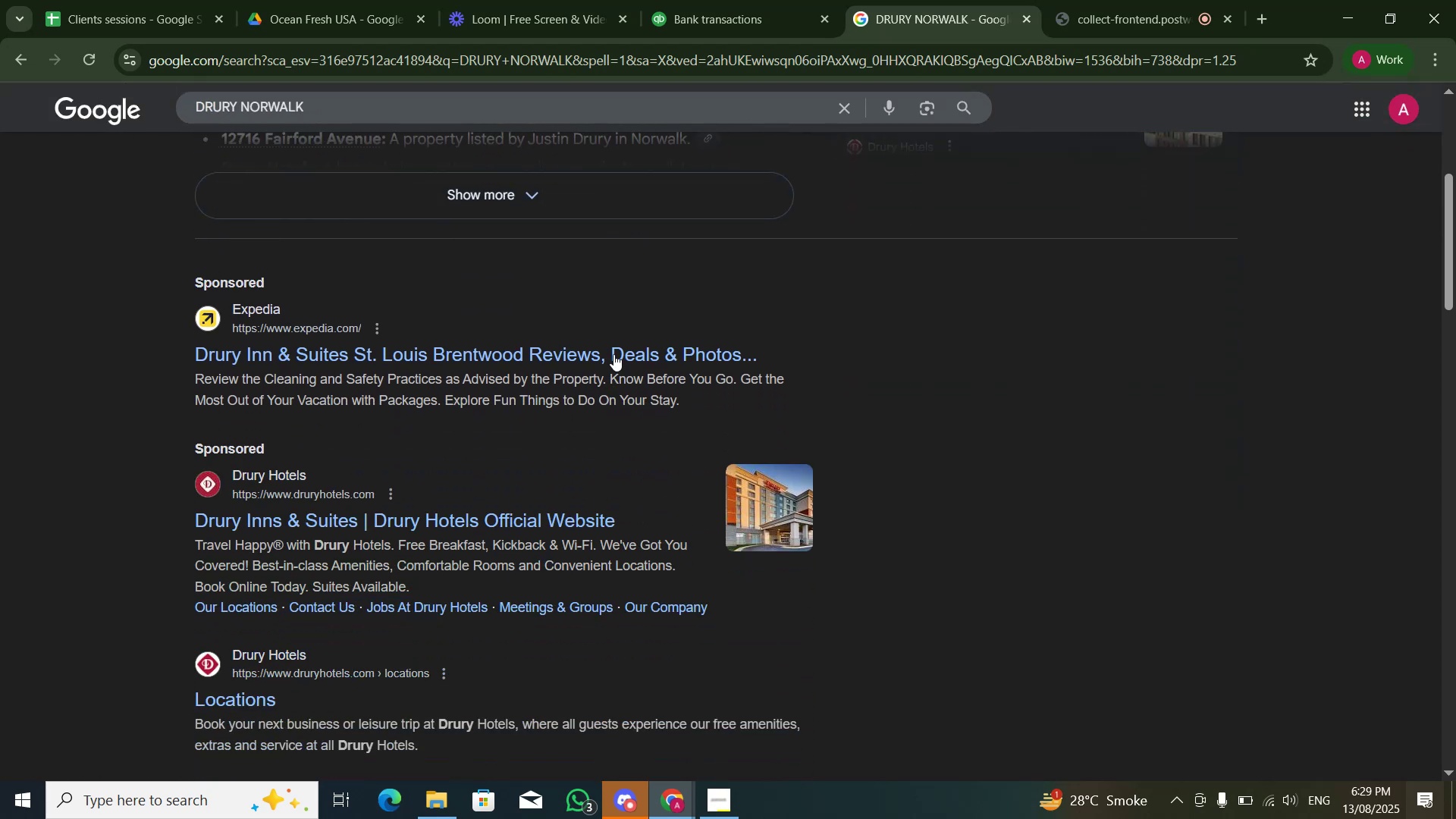 
left_click([756, 0])
 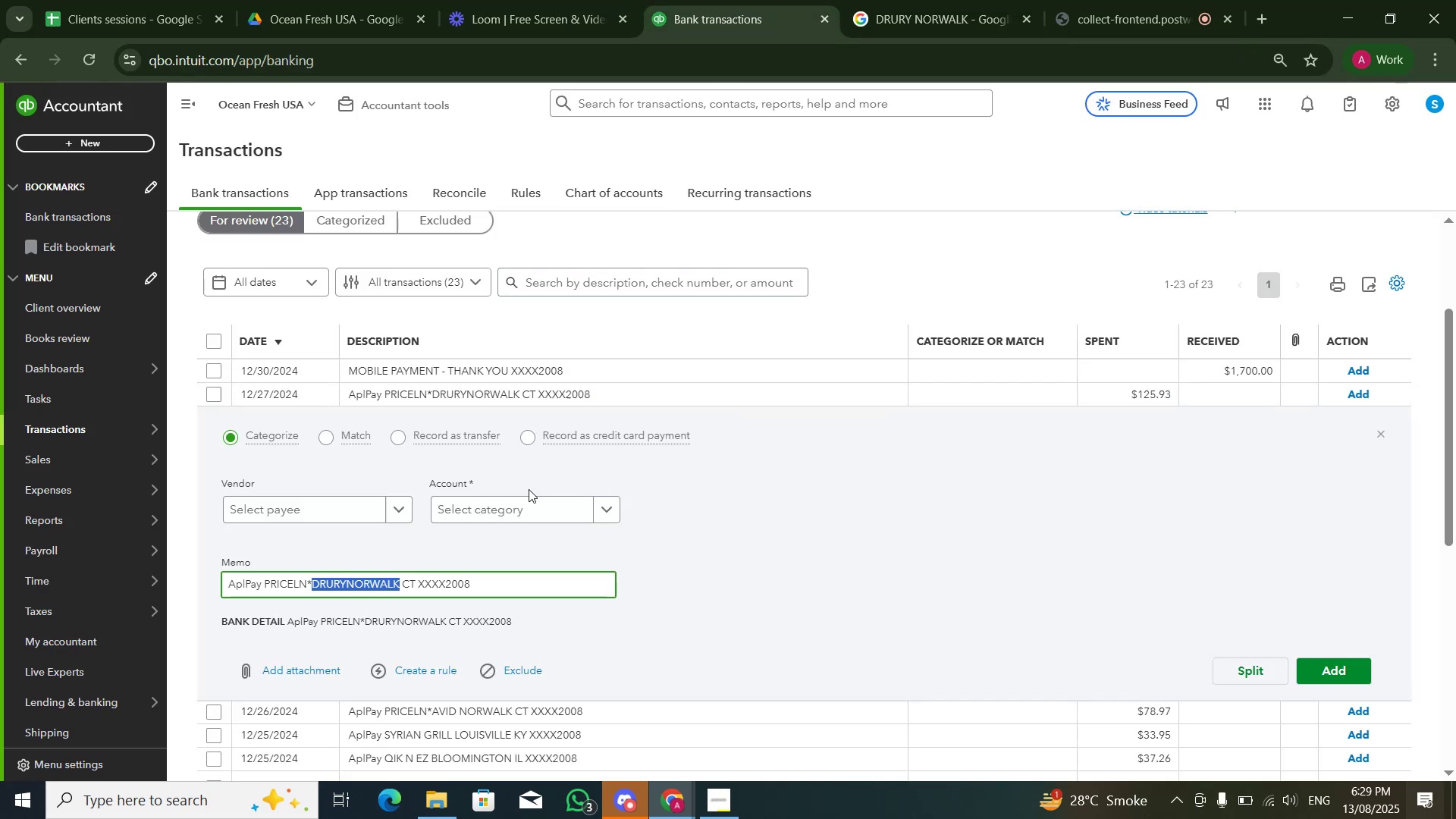 
left_click([529, 504])
 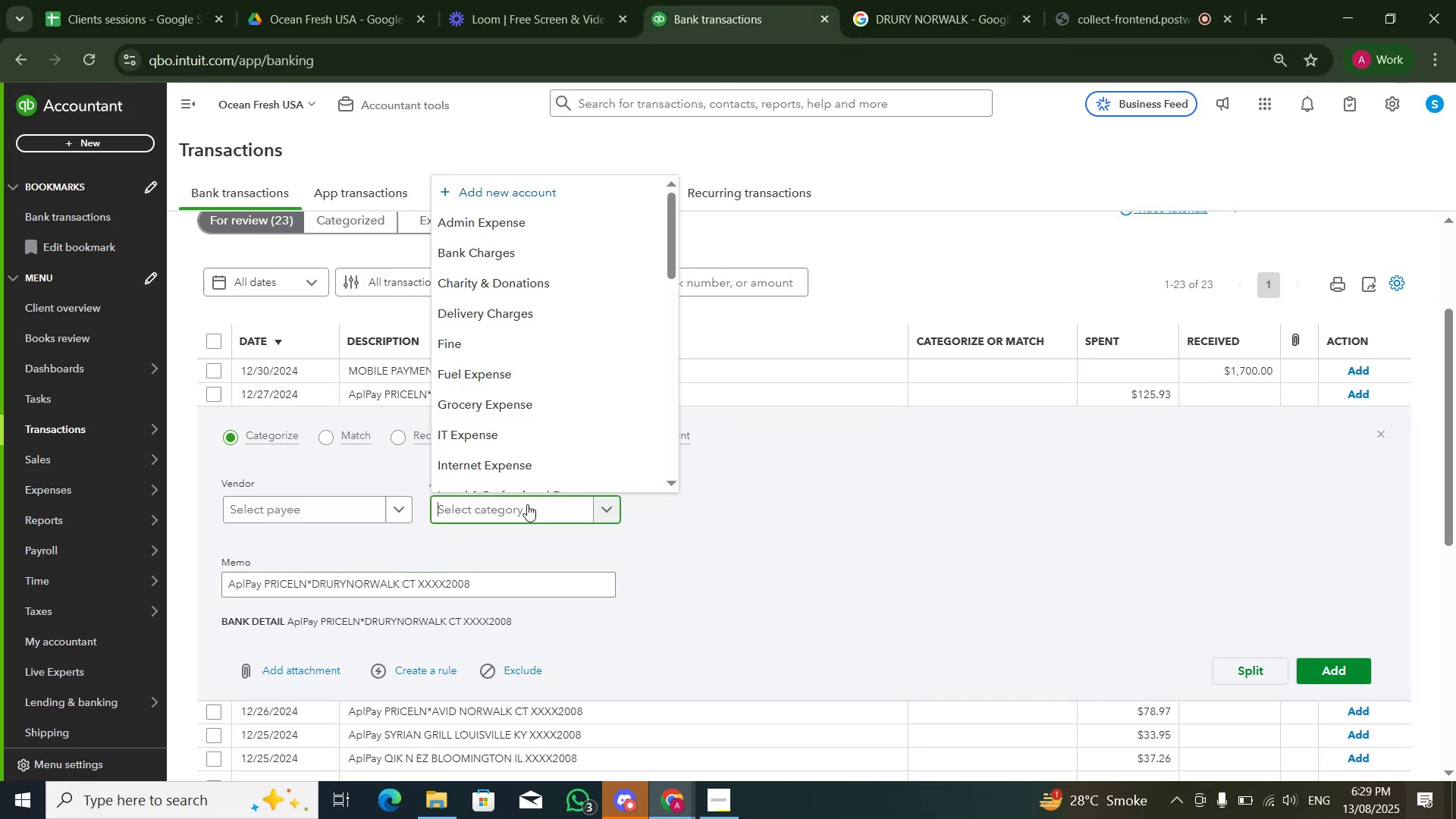 
type(Renta)
 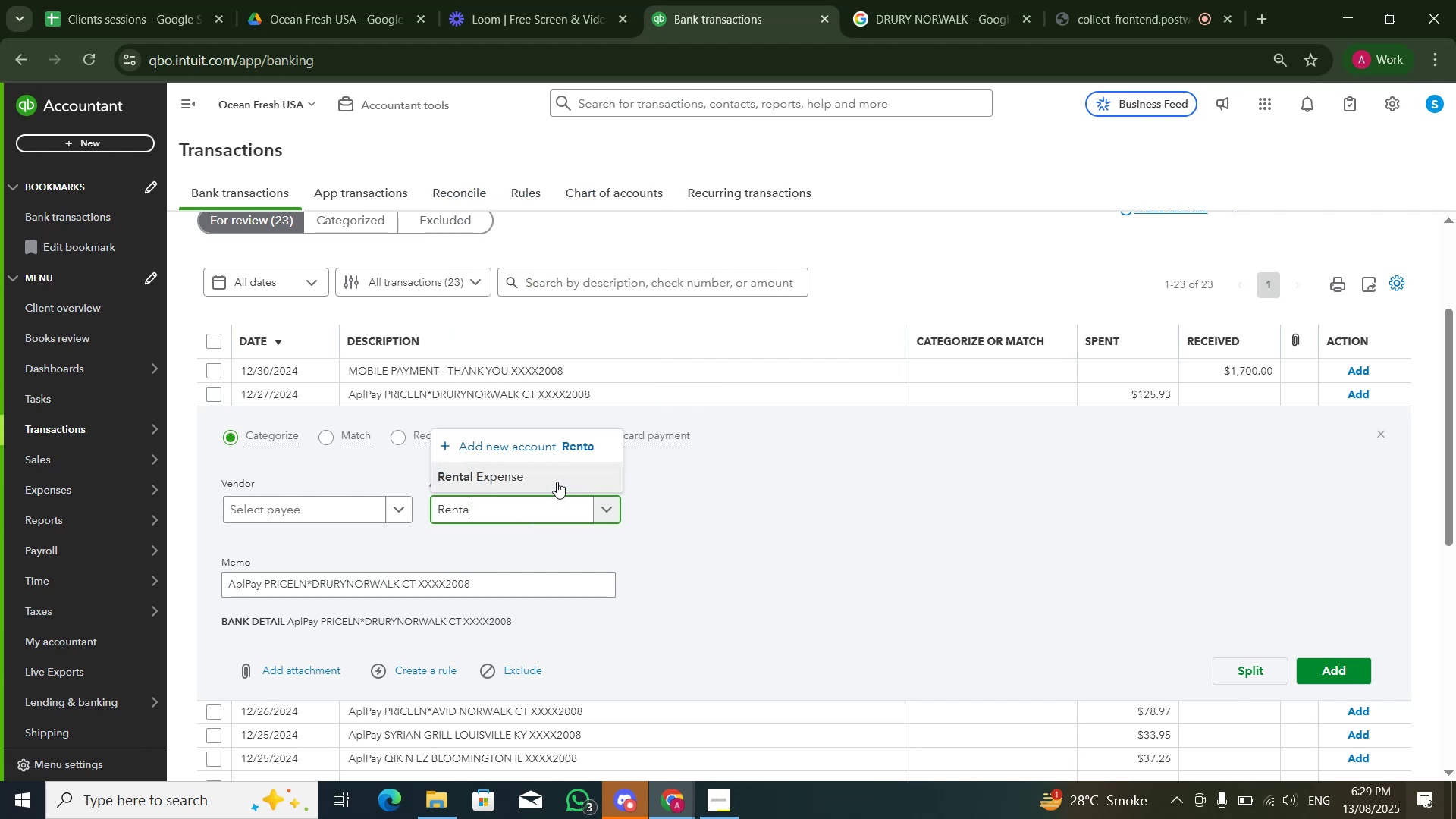 
double_click([1036, 592])
 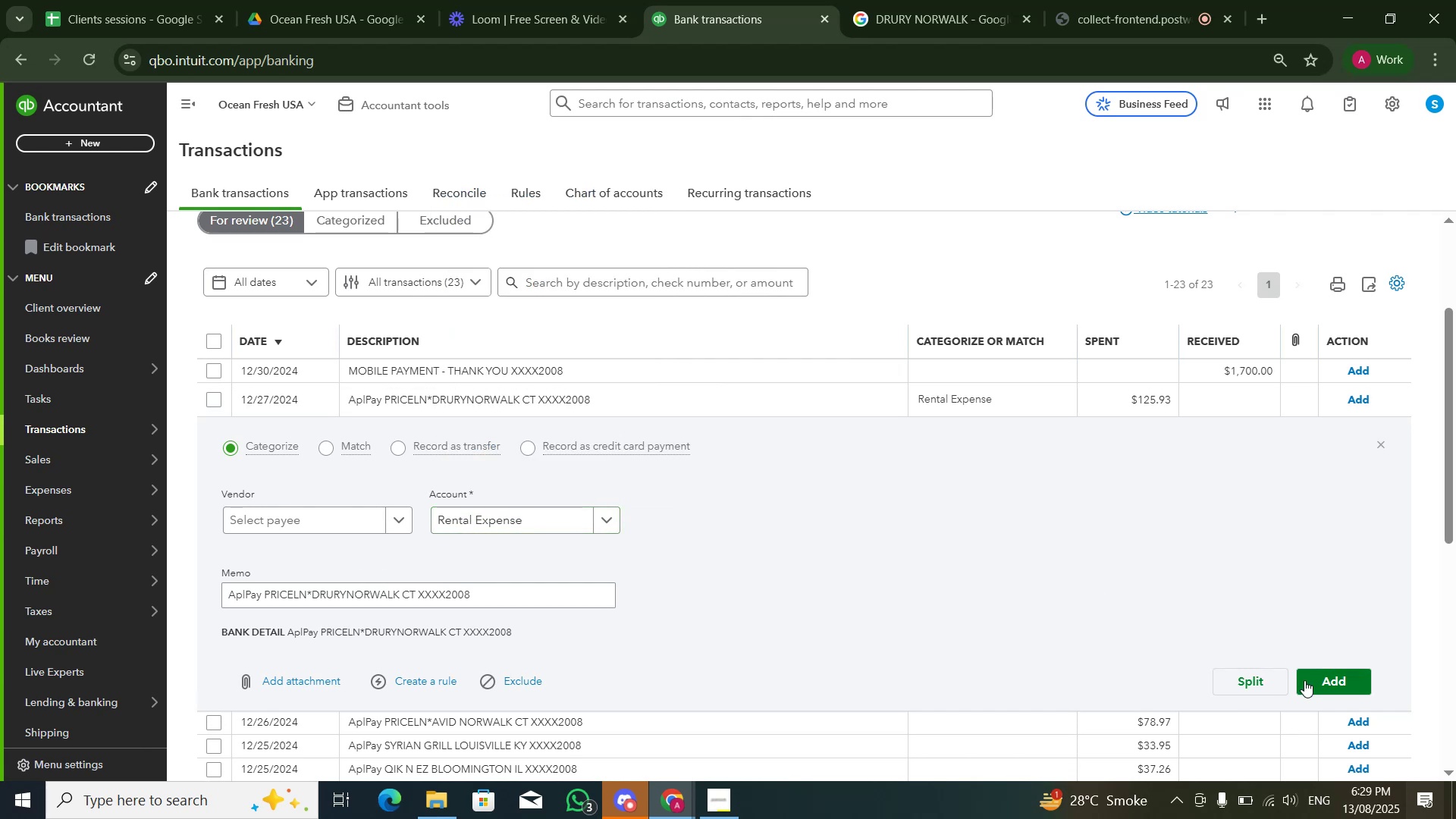 
left_click([1305, 680])
 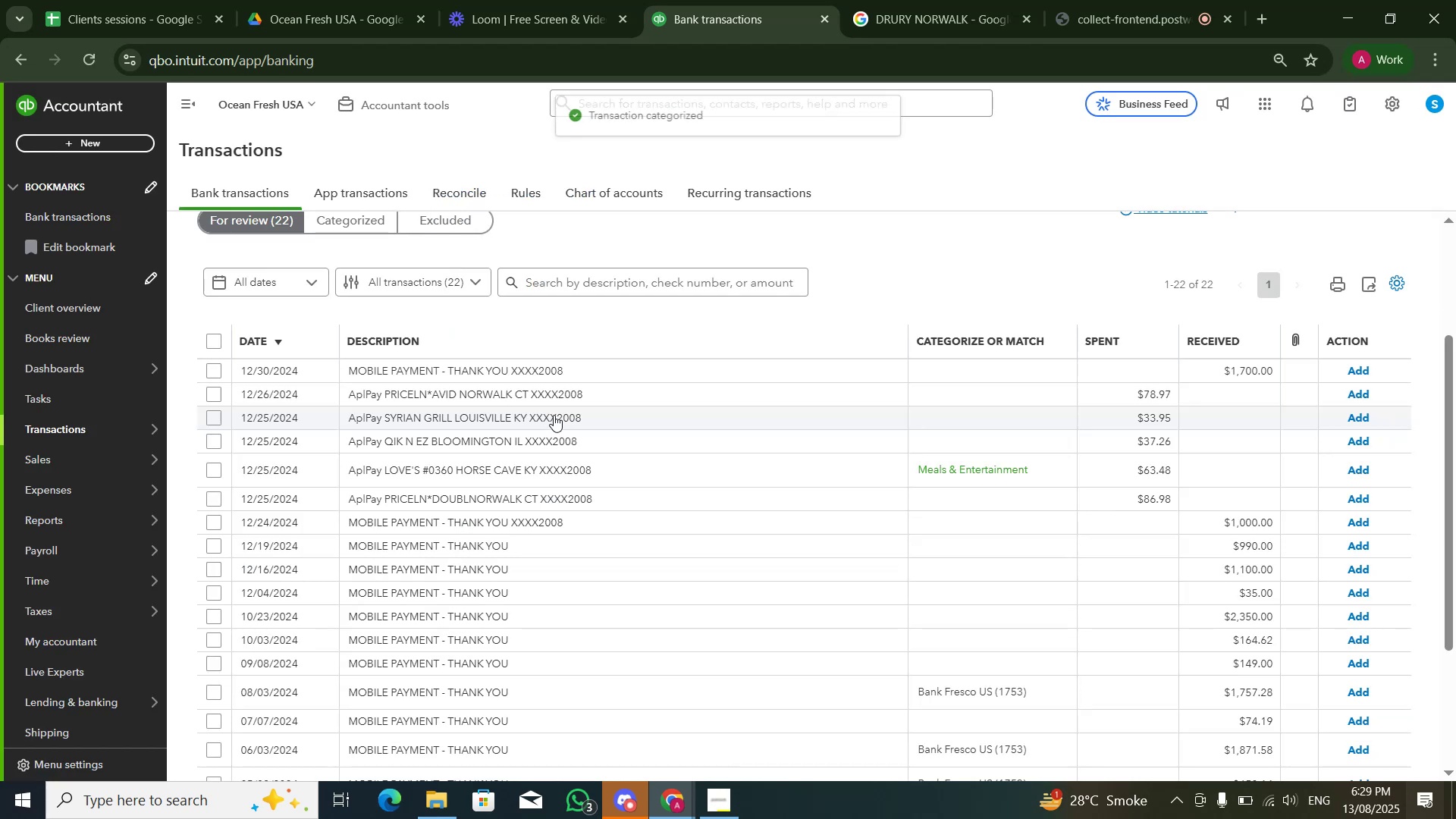 
left_click([562, 395])
 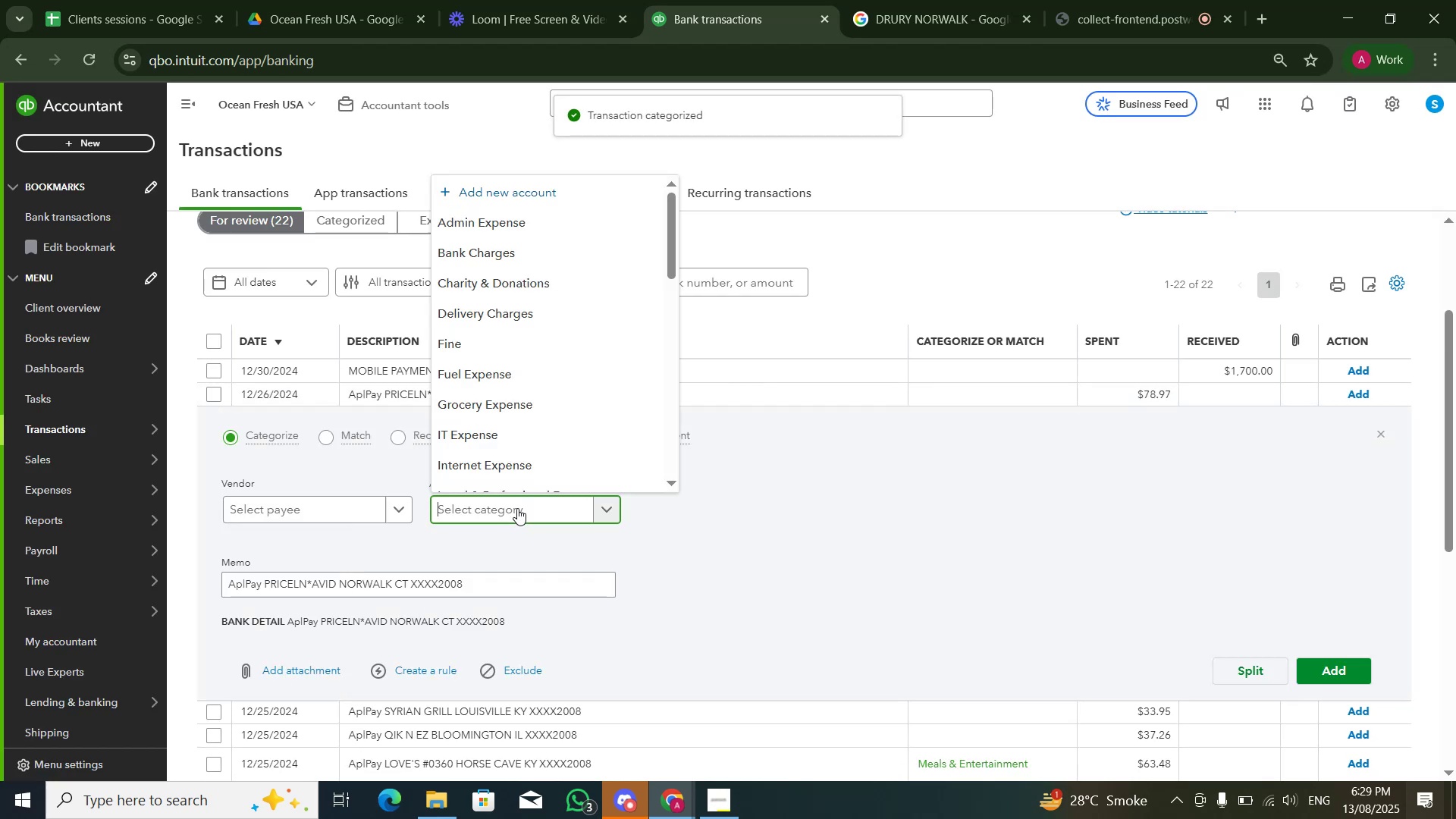 
type(renta)
 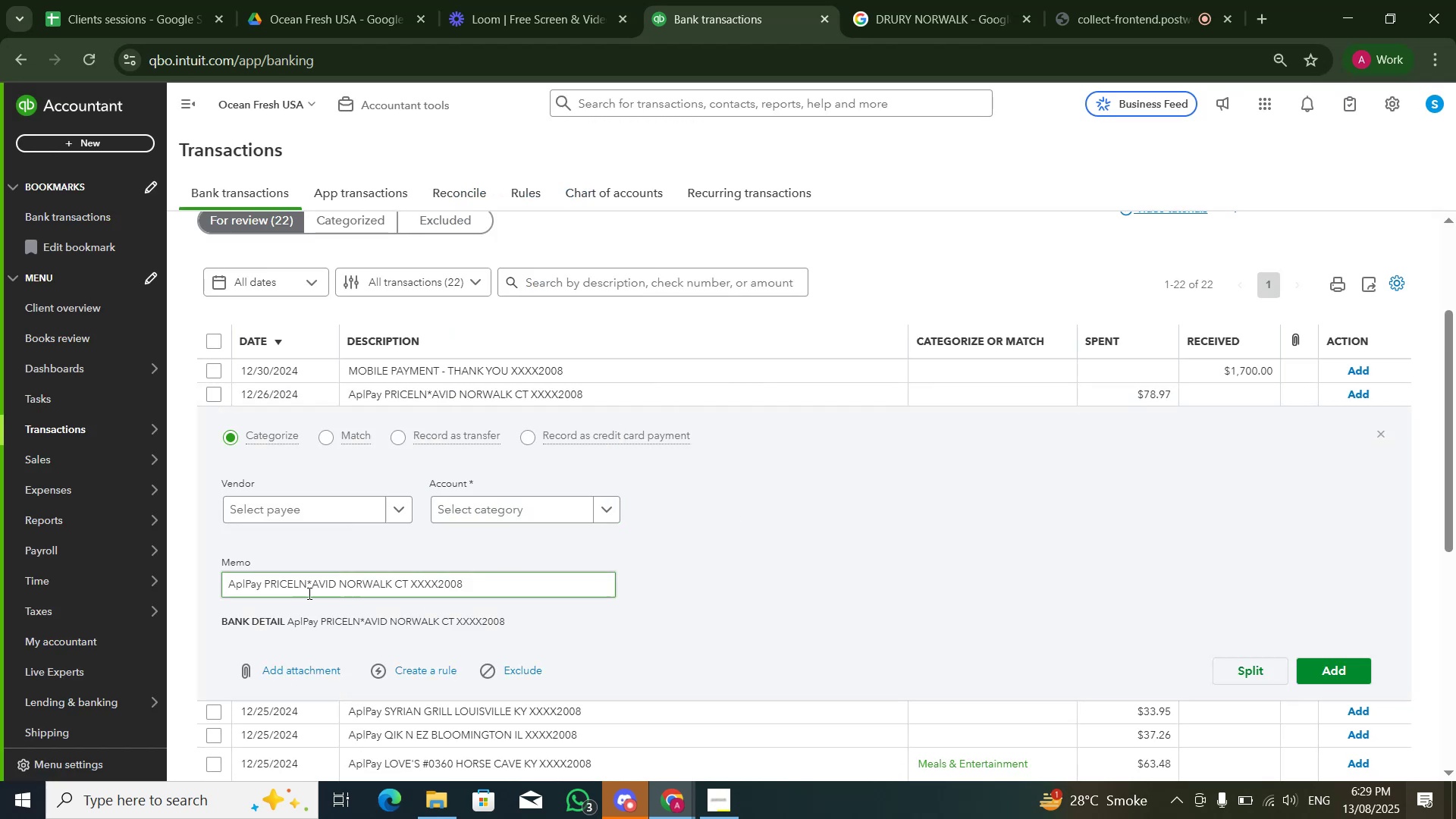 
left_click_drag(start_coordinate=[312, 585], to_coordinate=[319, 585])
 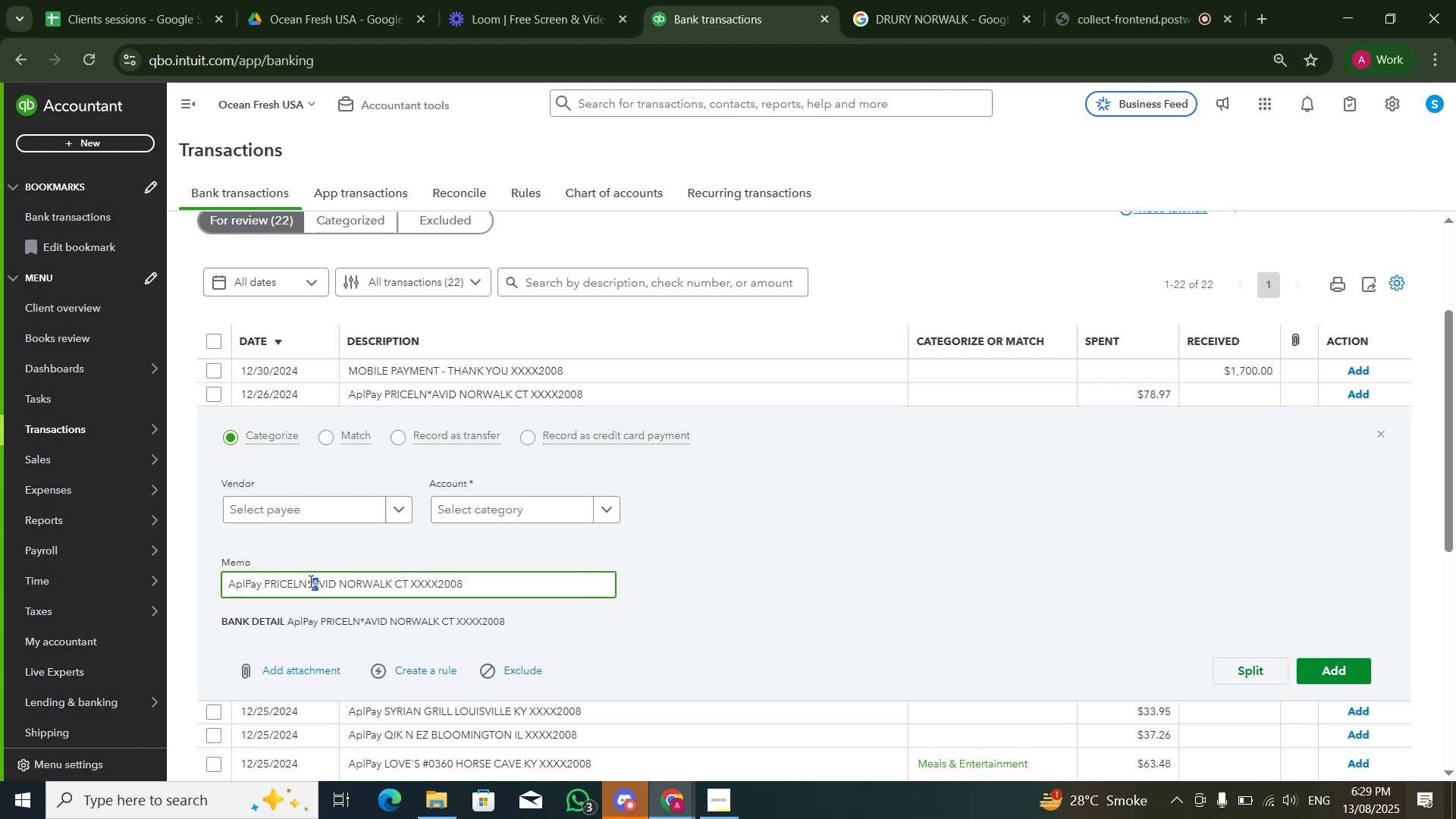 
left_click([310, 583])
 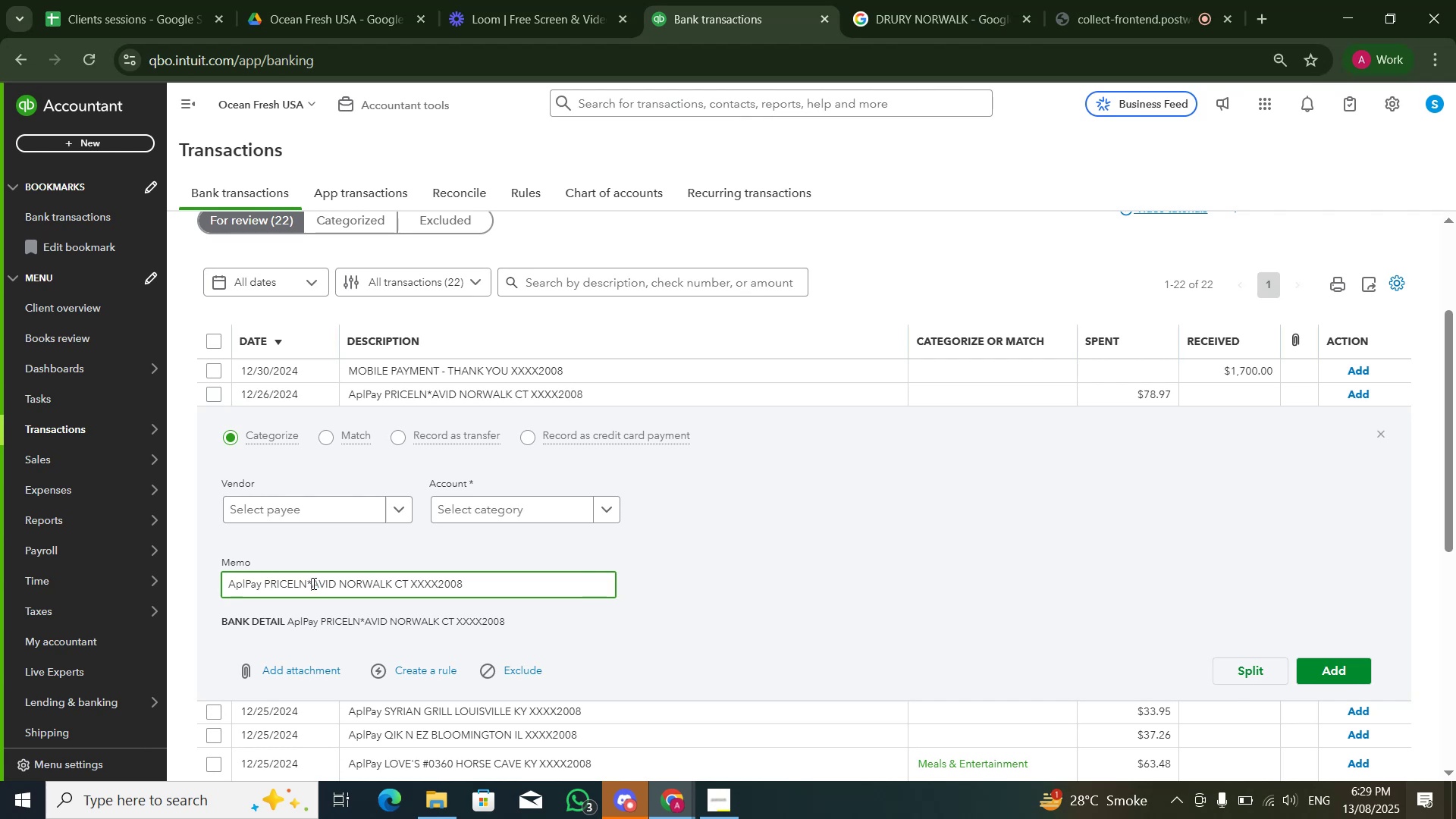 
left_click_drag(start_coordinate=[312, 583], to_coordinate=[391, 592])
 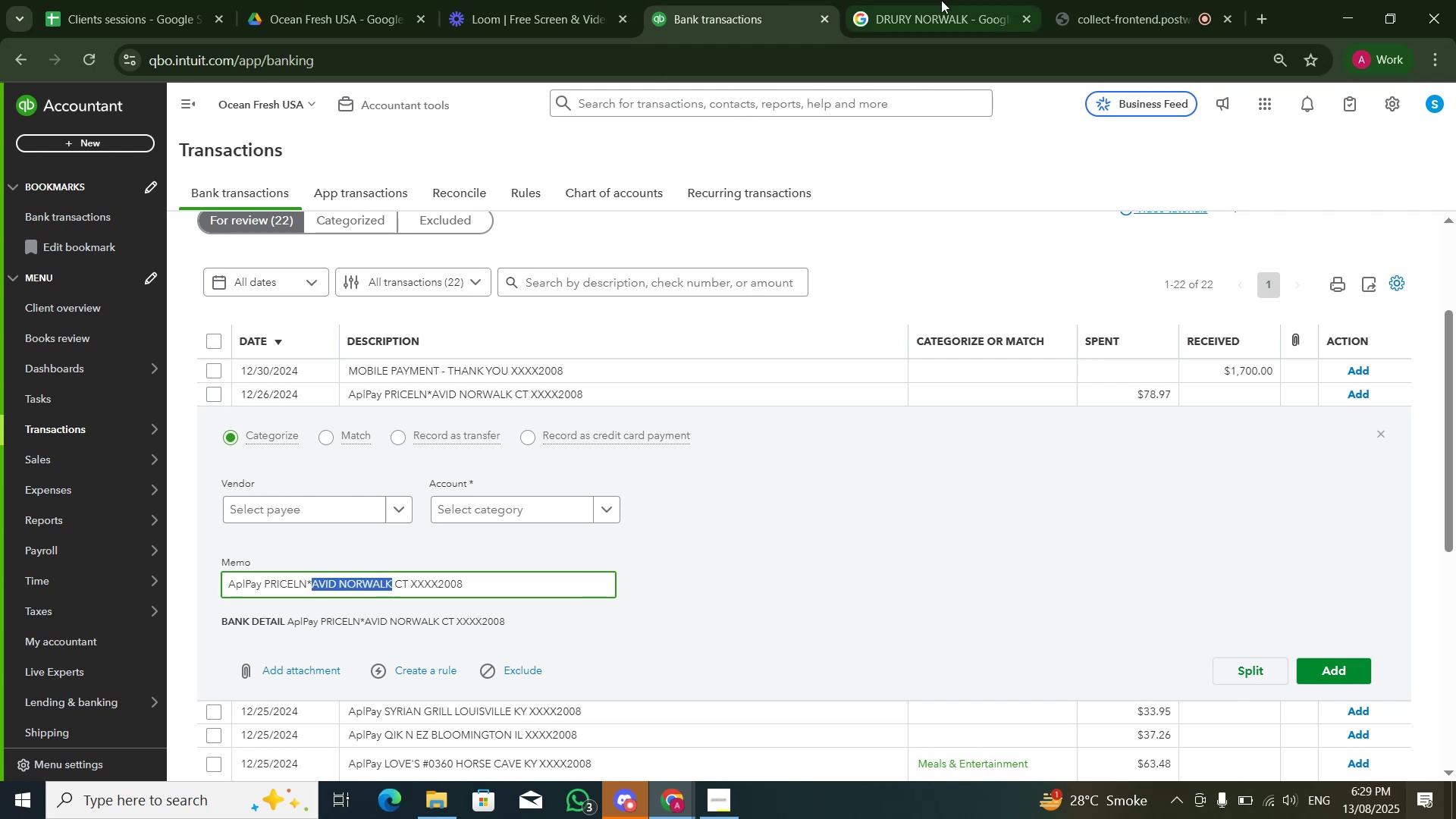 
key(Control+ControlLeft)
 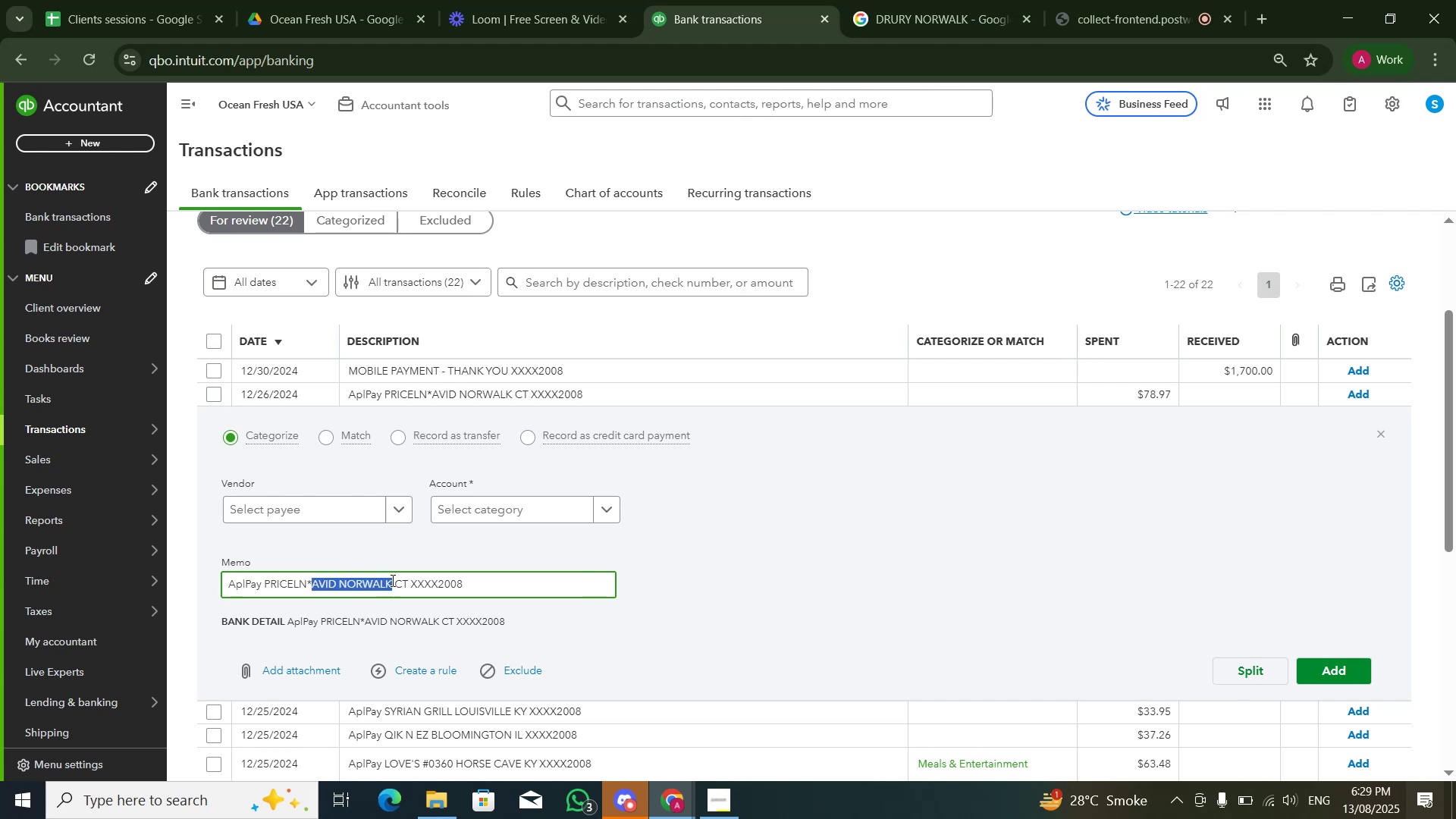 
key(Control+C)
 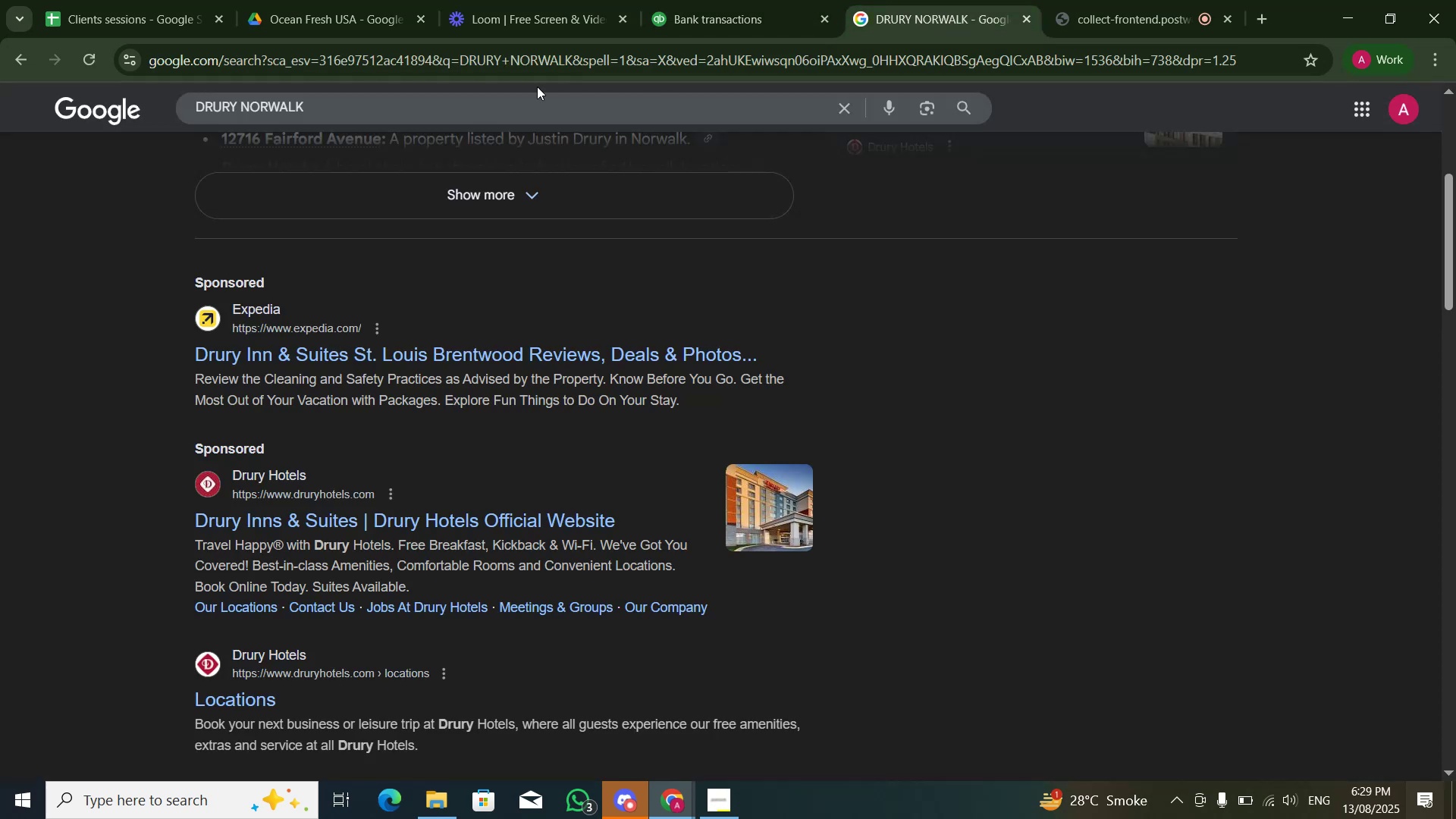 
left_click([482, 124])
 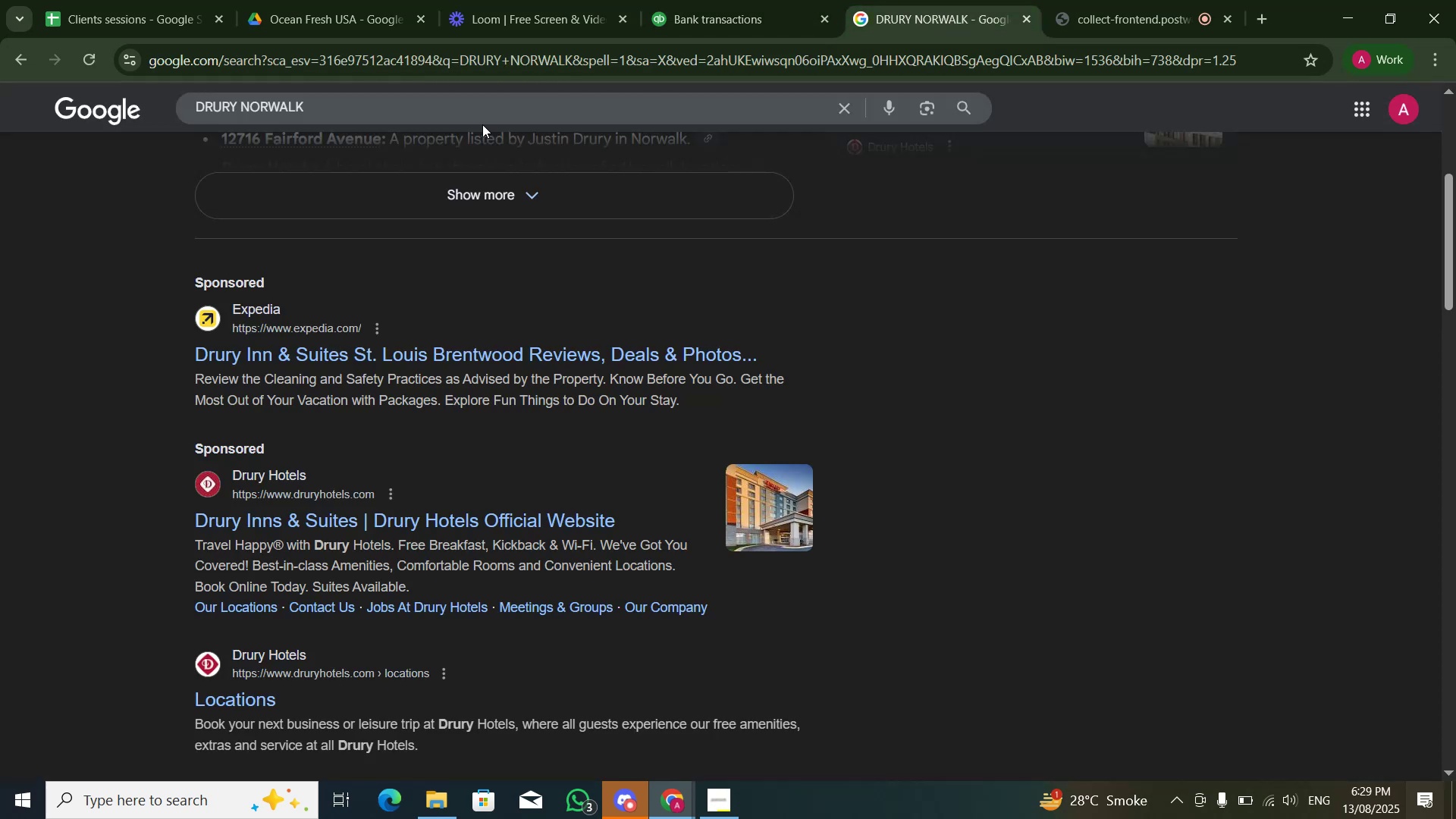 
hold_key(key=ControlLeft, duration=0.3)
 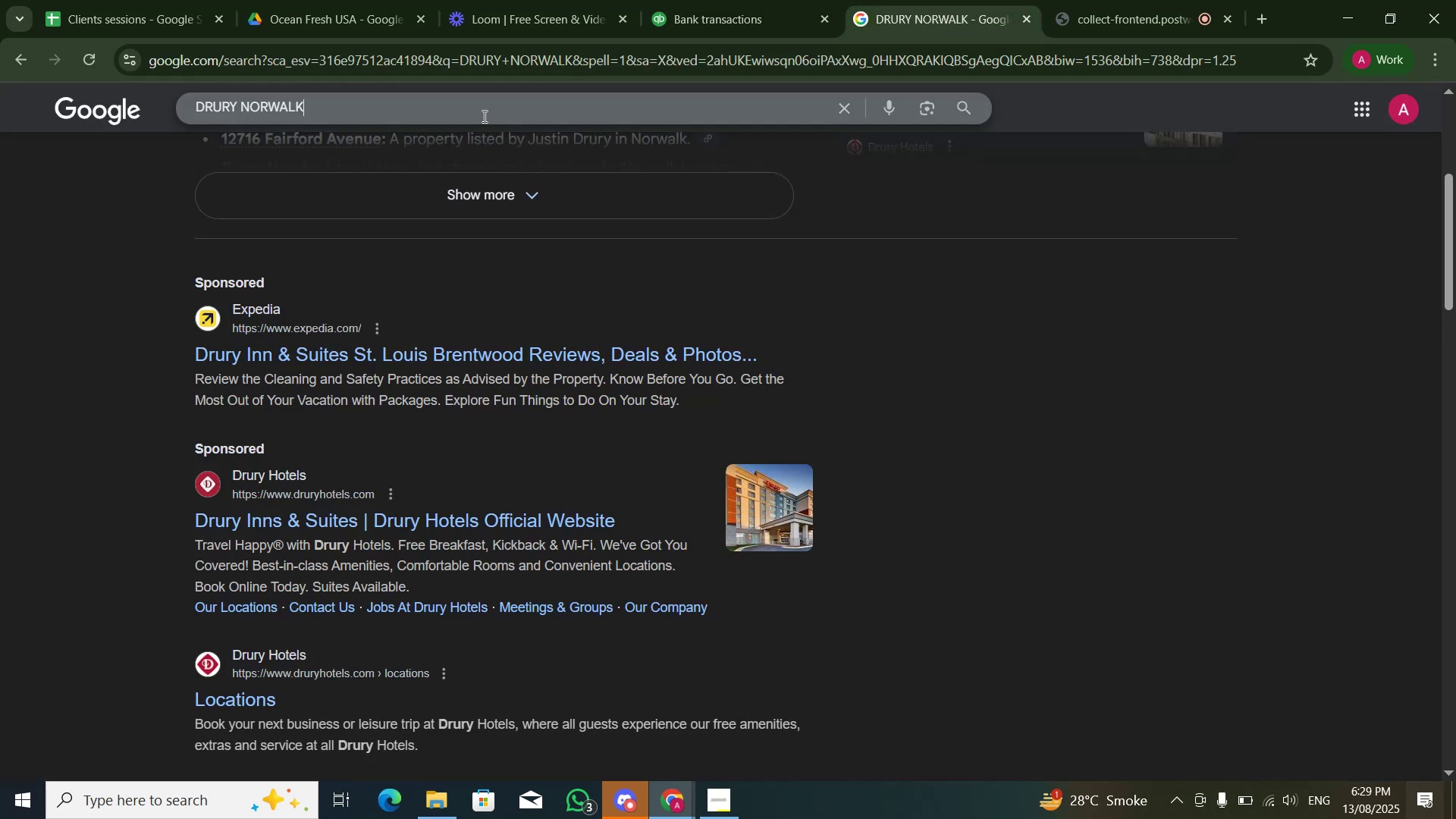 
key(Control+A)
 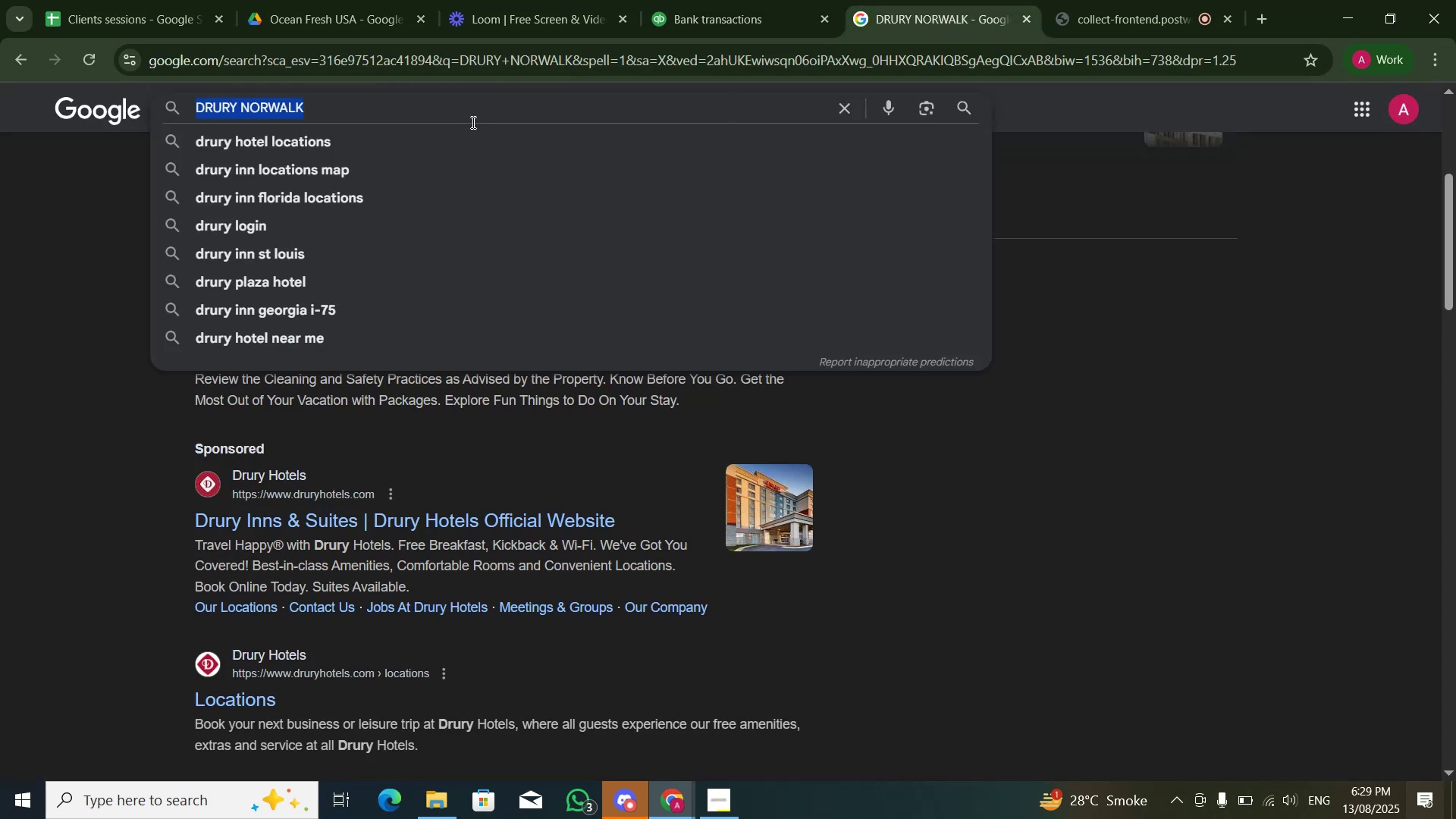 
key(Control+V)
 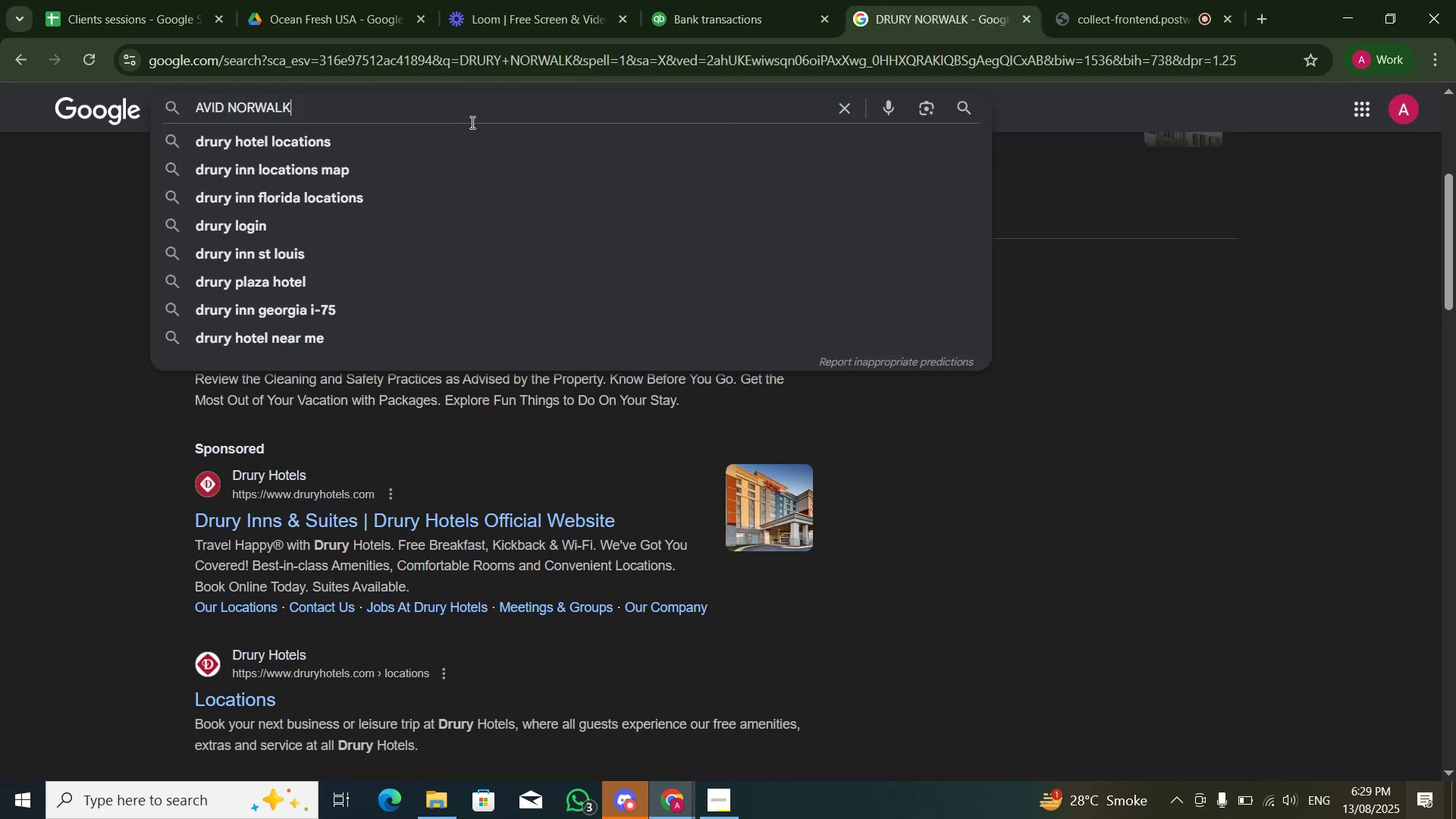 
key(NumpadEnter)
 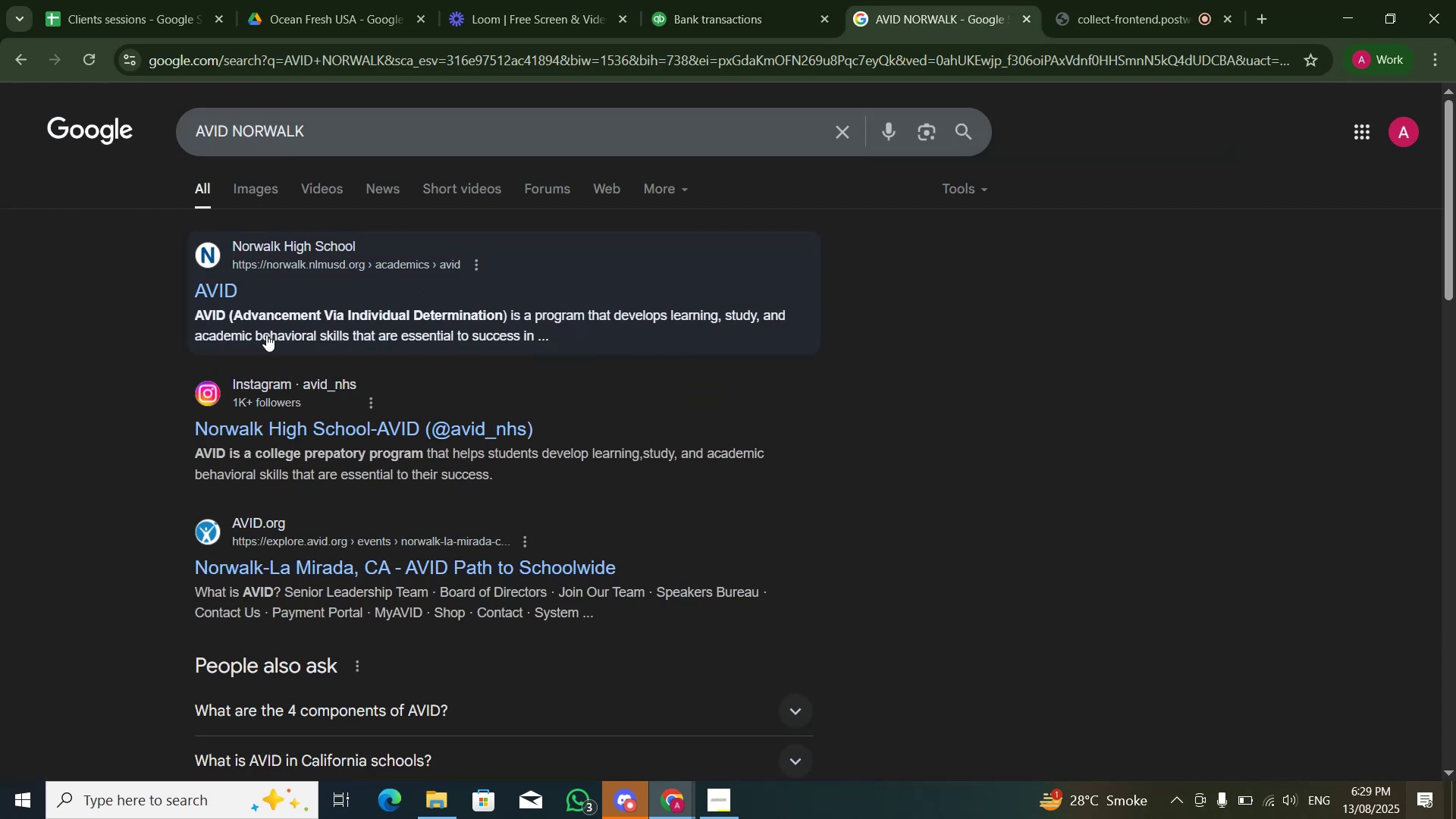 
wait(5.0)
 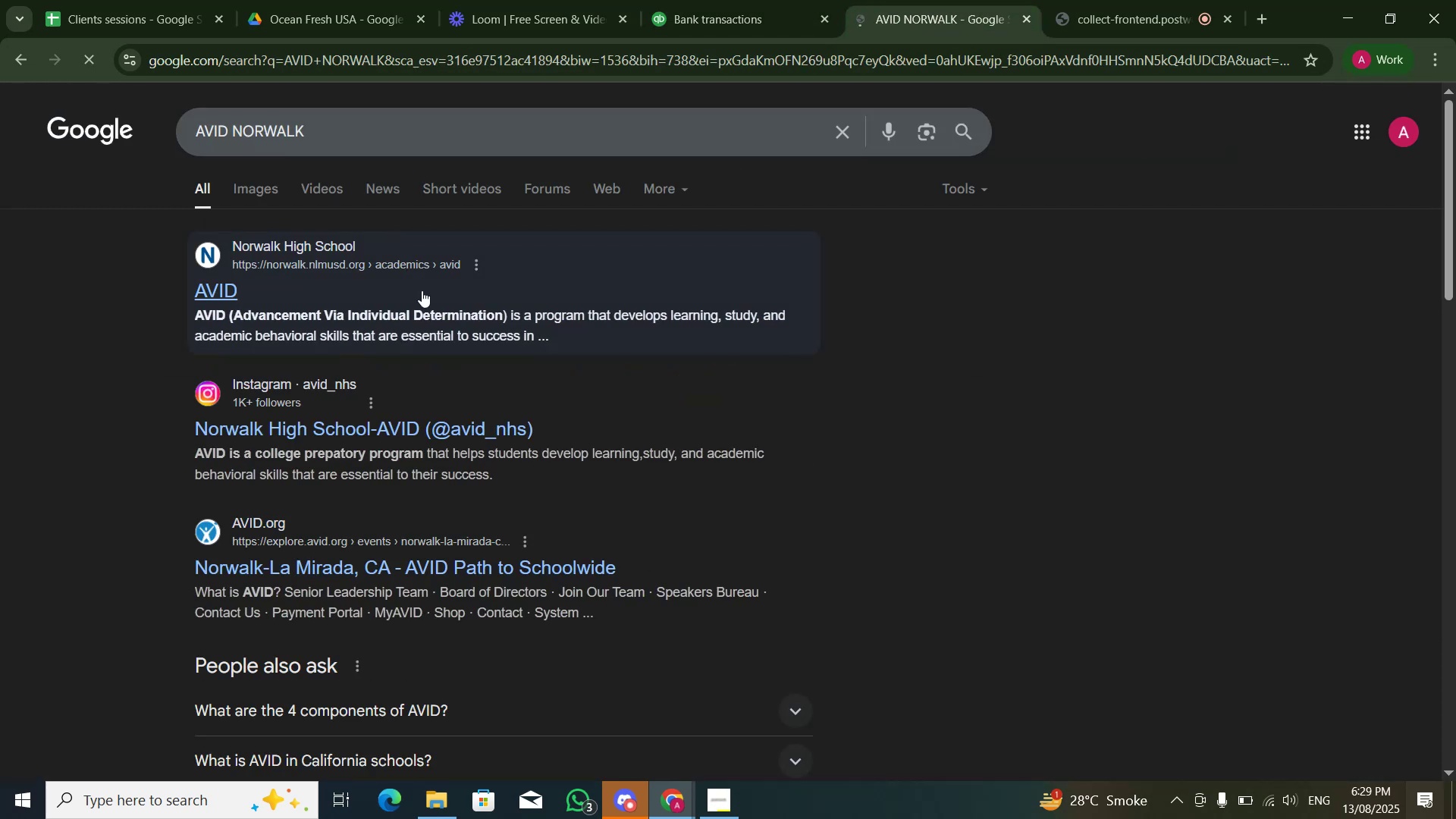 
left_click([701, 2])
 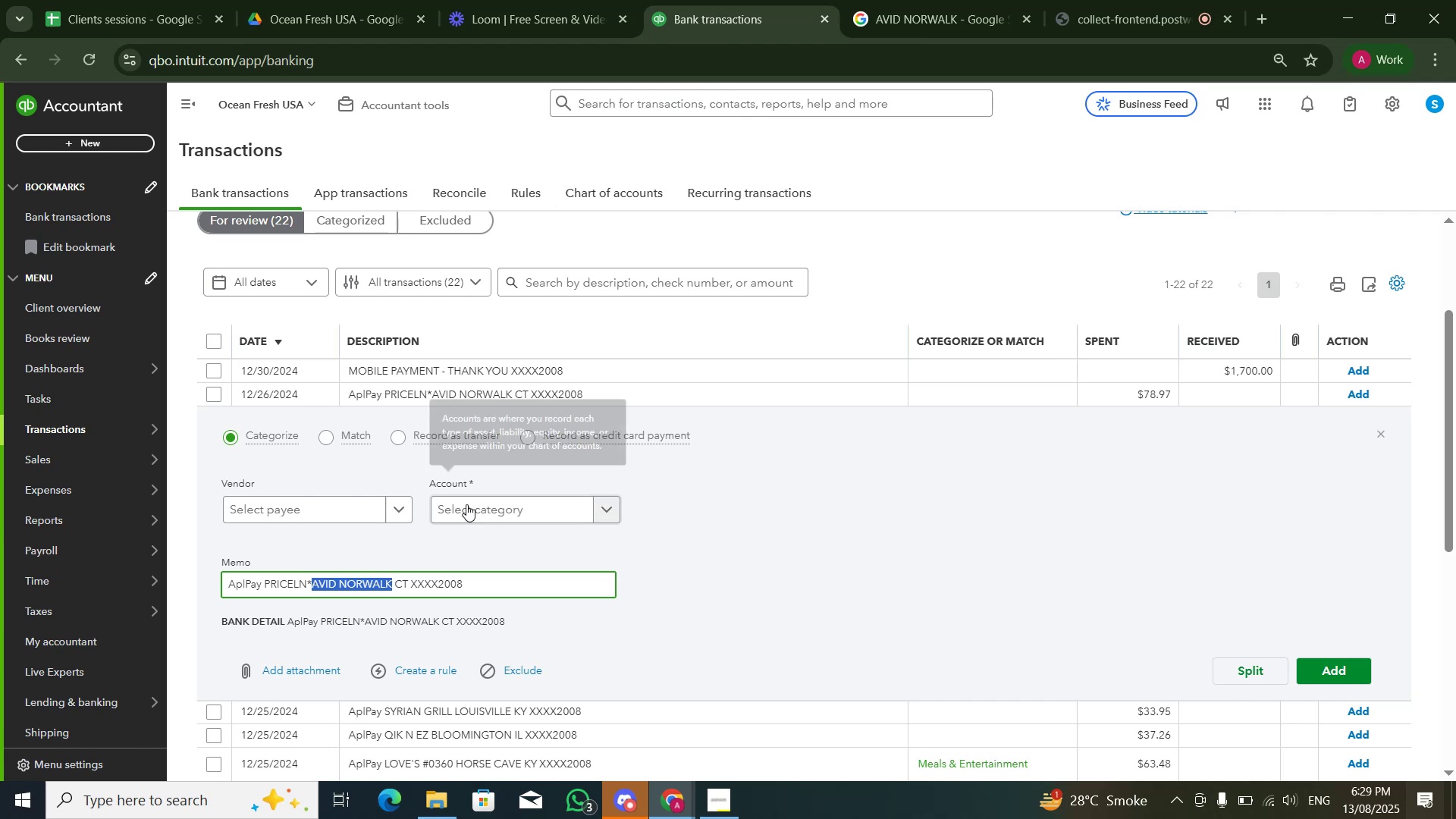 
left_click([469, 518])
 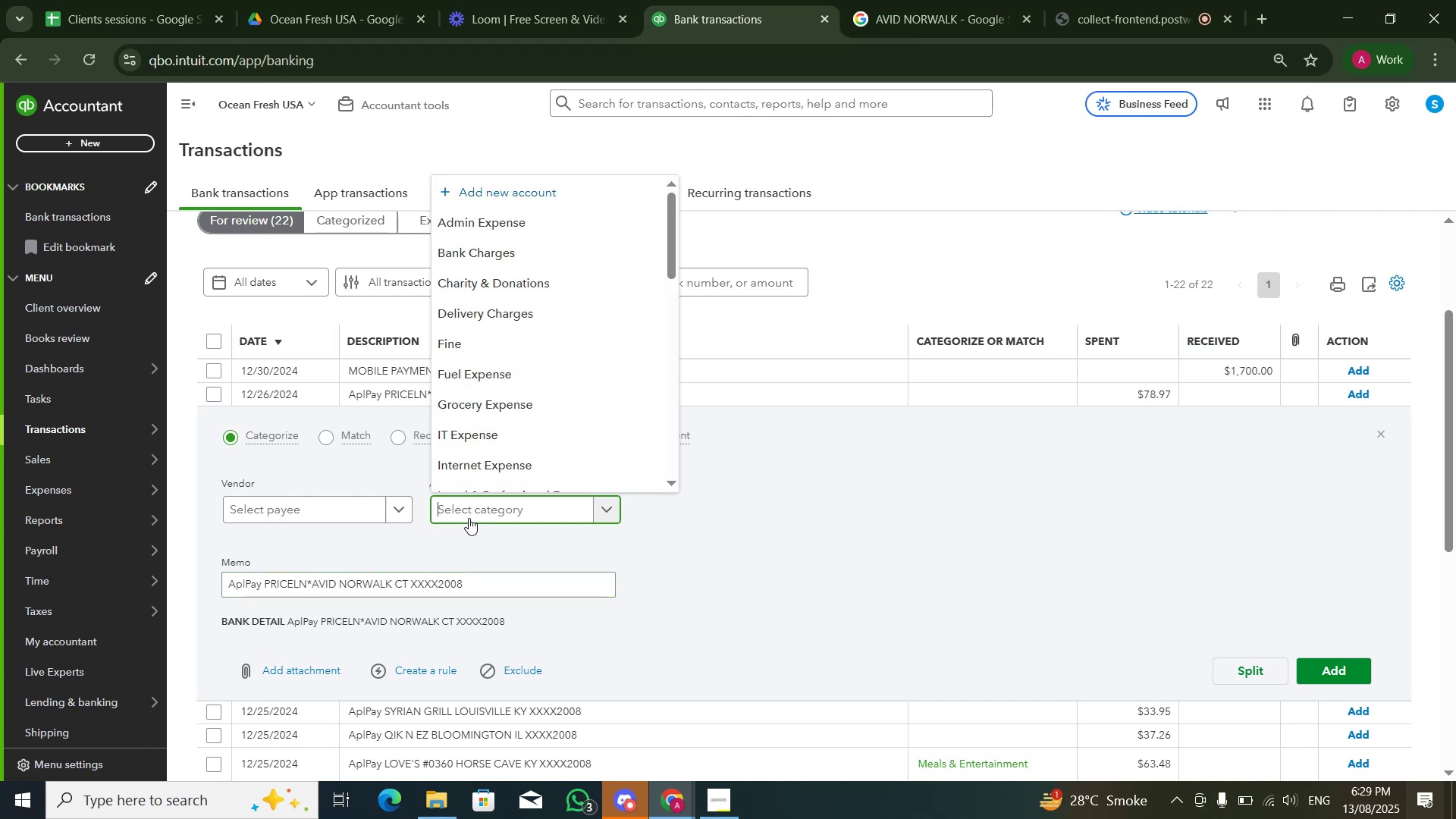 
type(softwa)
 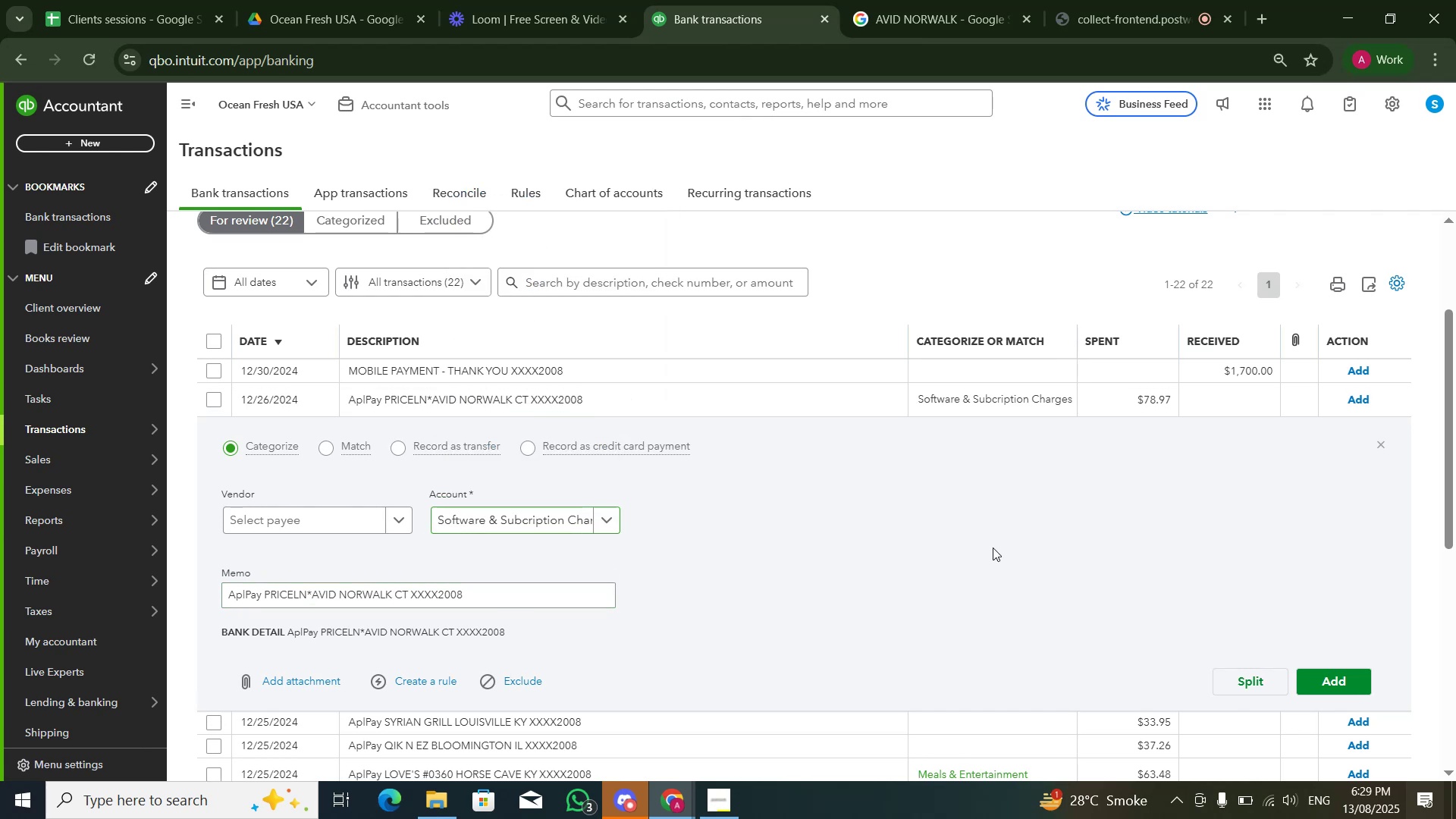 
left_click([1332, 686])
 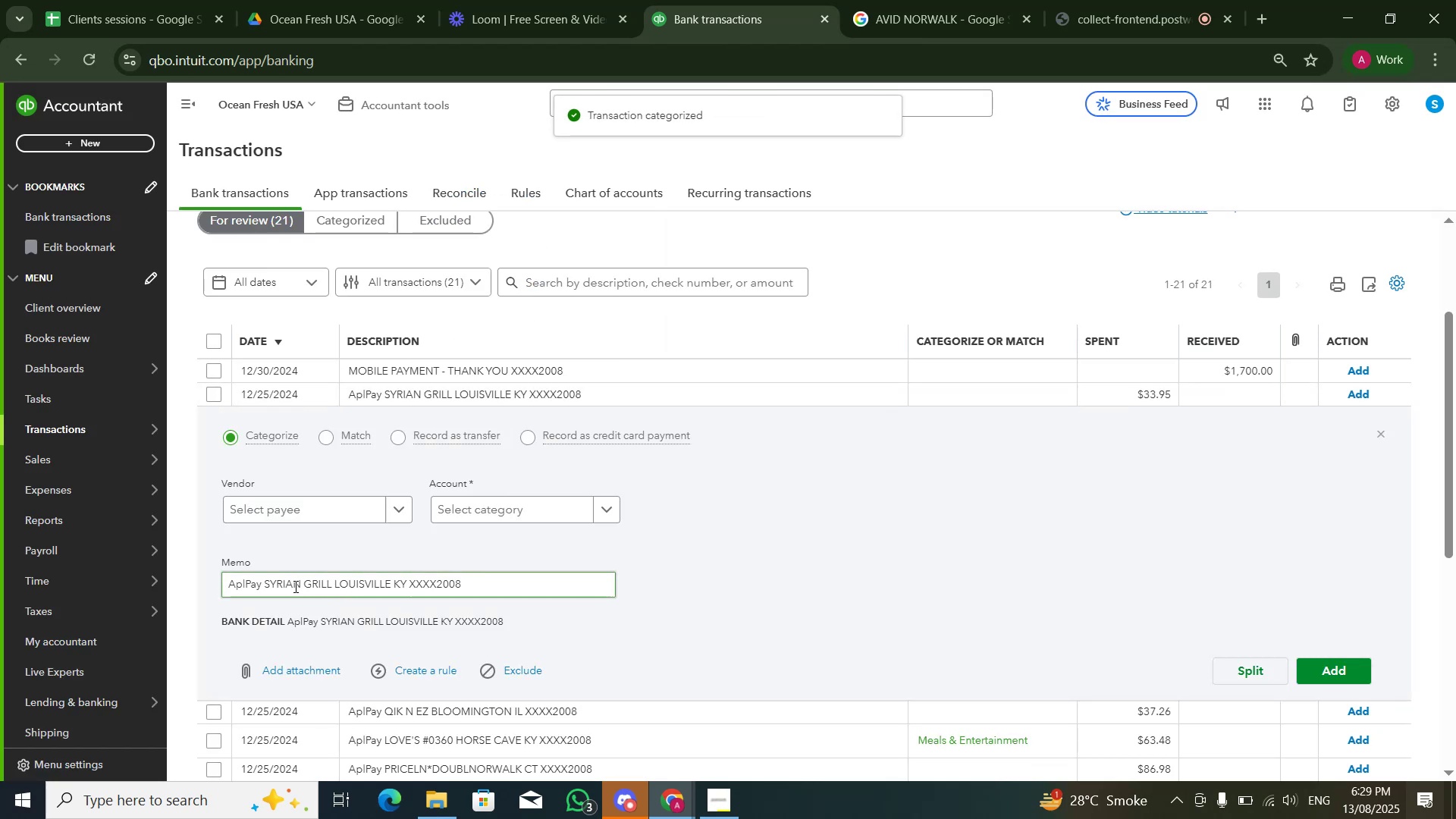 
wait(5.65)
 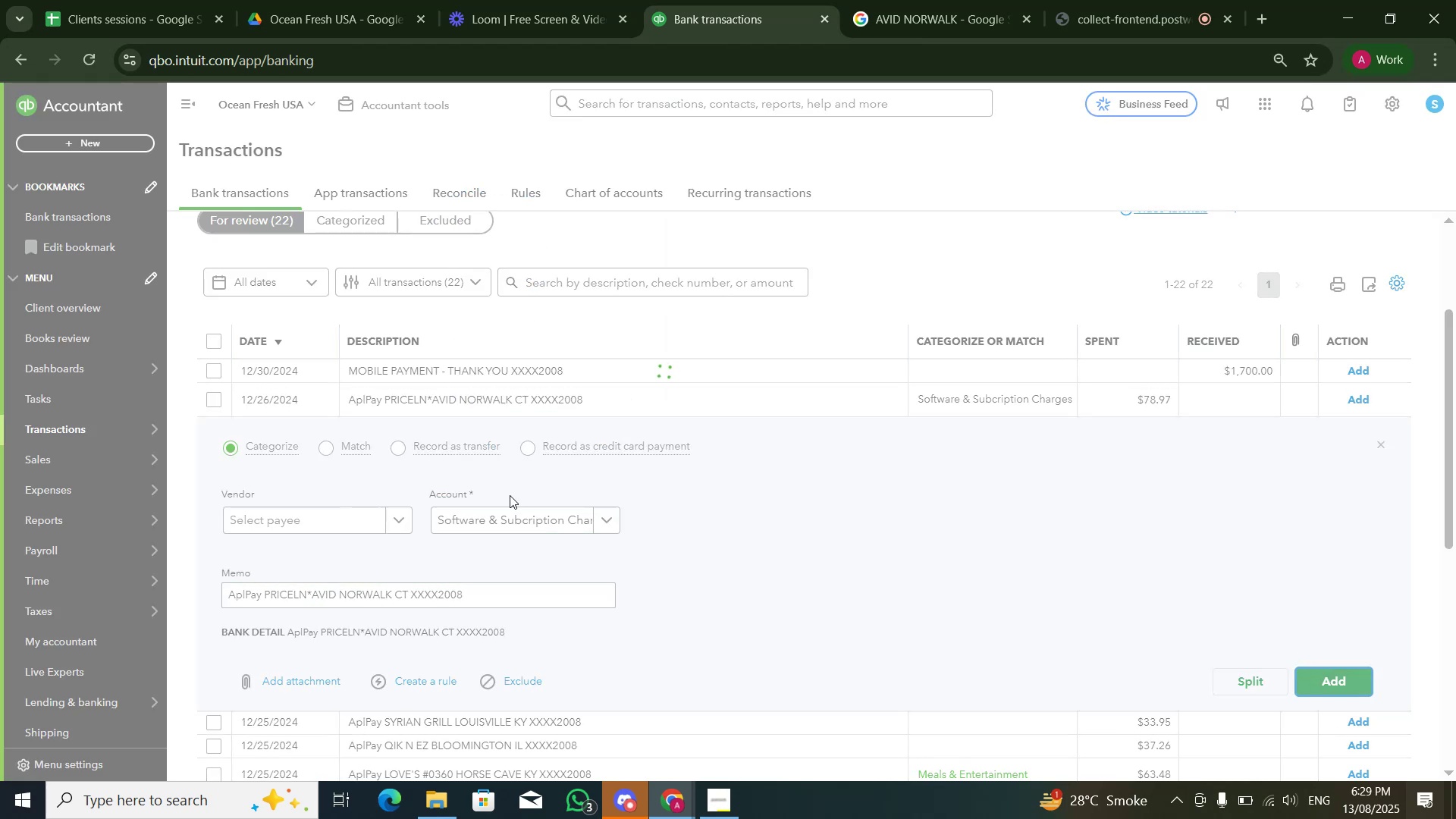 
left_click([532, 509])
 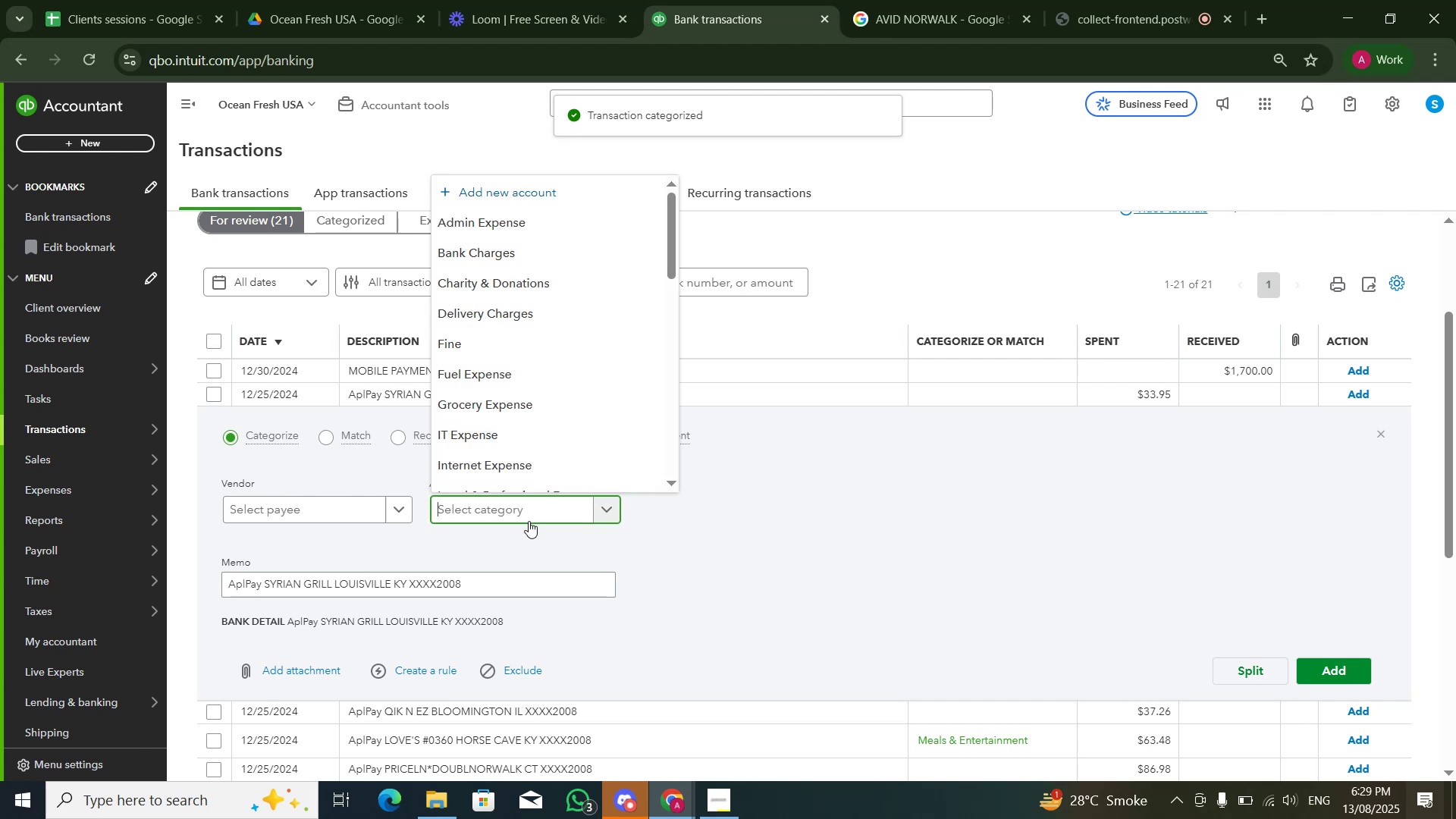 
type(le)
key(Backspace)
key(Backspace)
type(emals)
 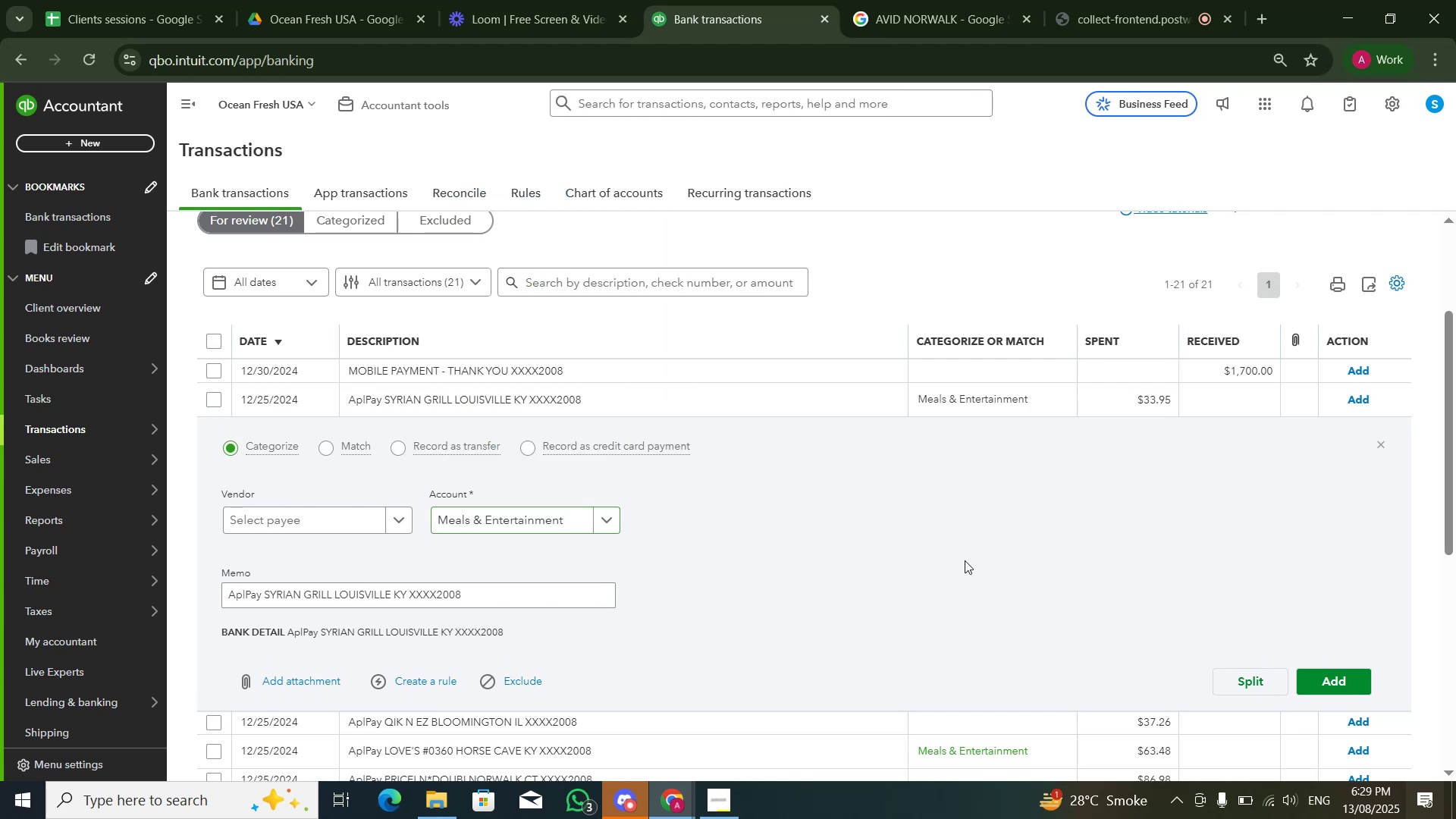 
left_click([1334, 687])
 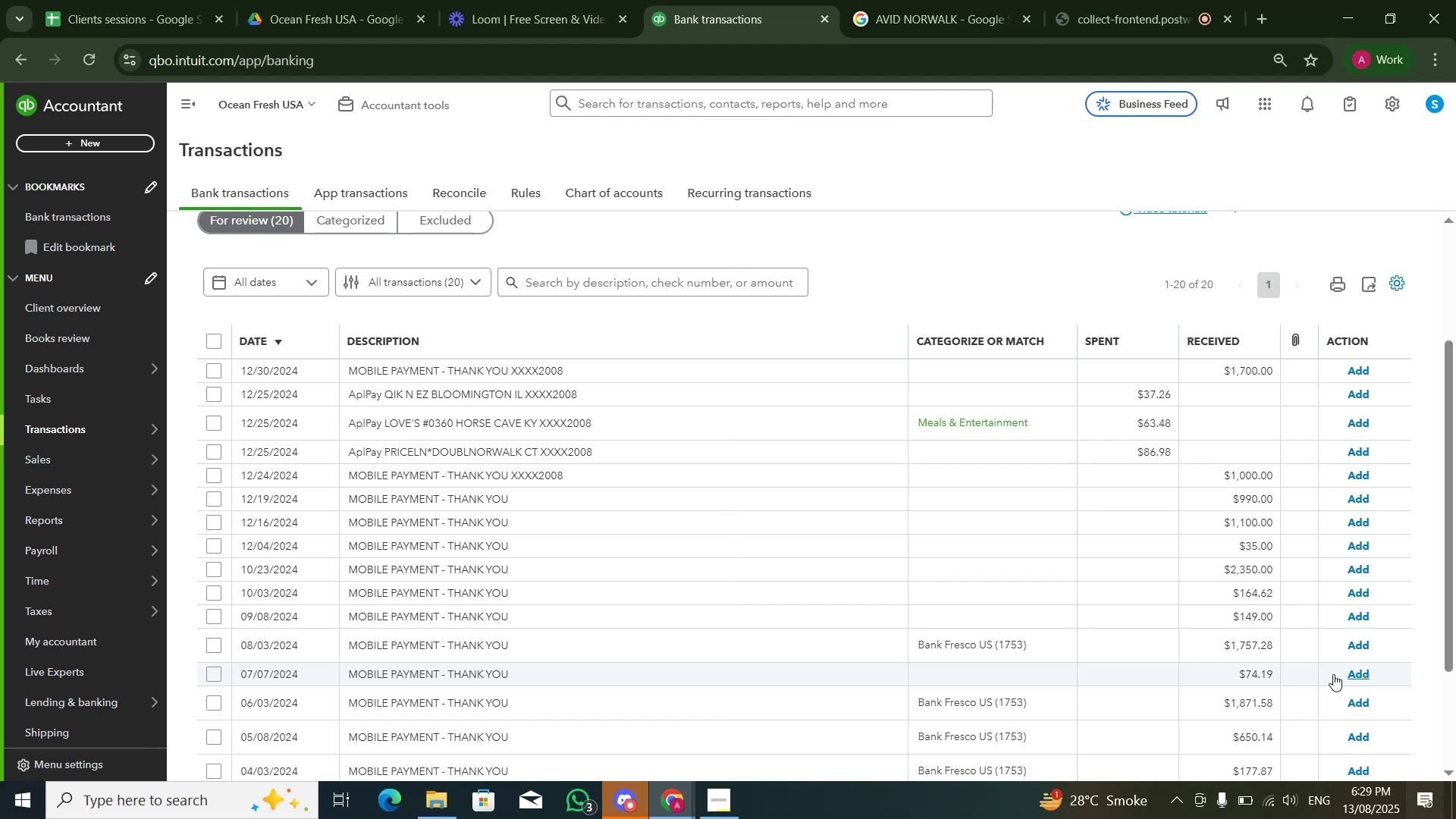 
wait(15.29)
 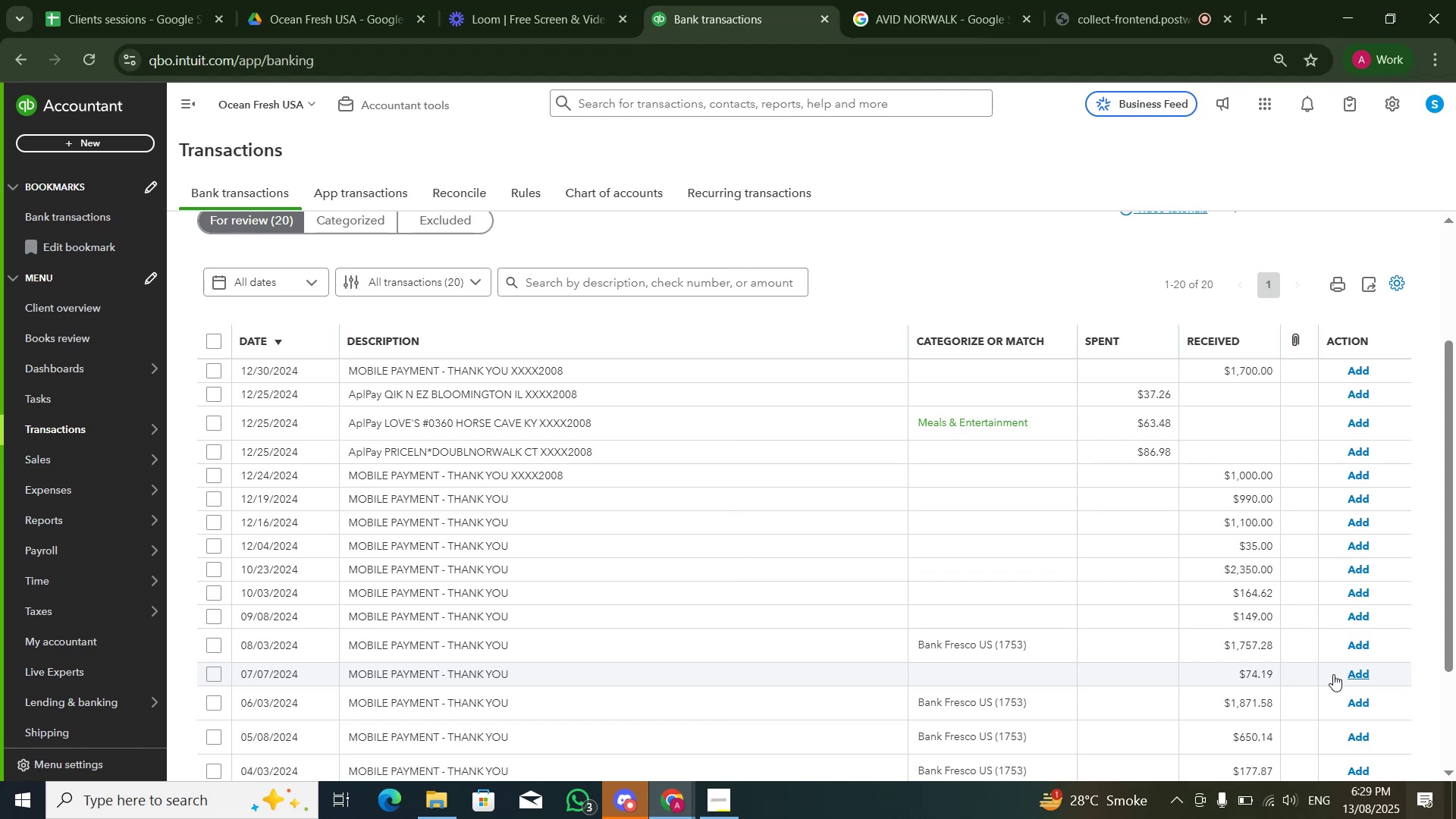 
left_click_drag(start_coordinate=[265, 587], to_coordinate=[391, 583])
 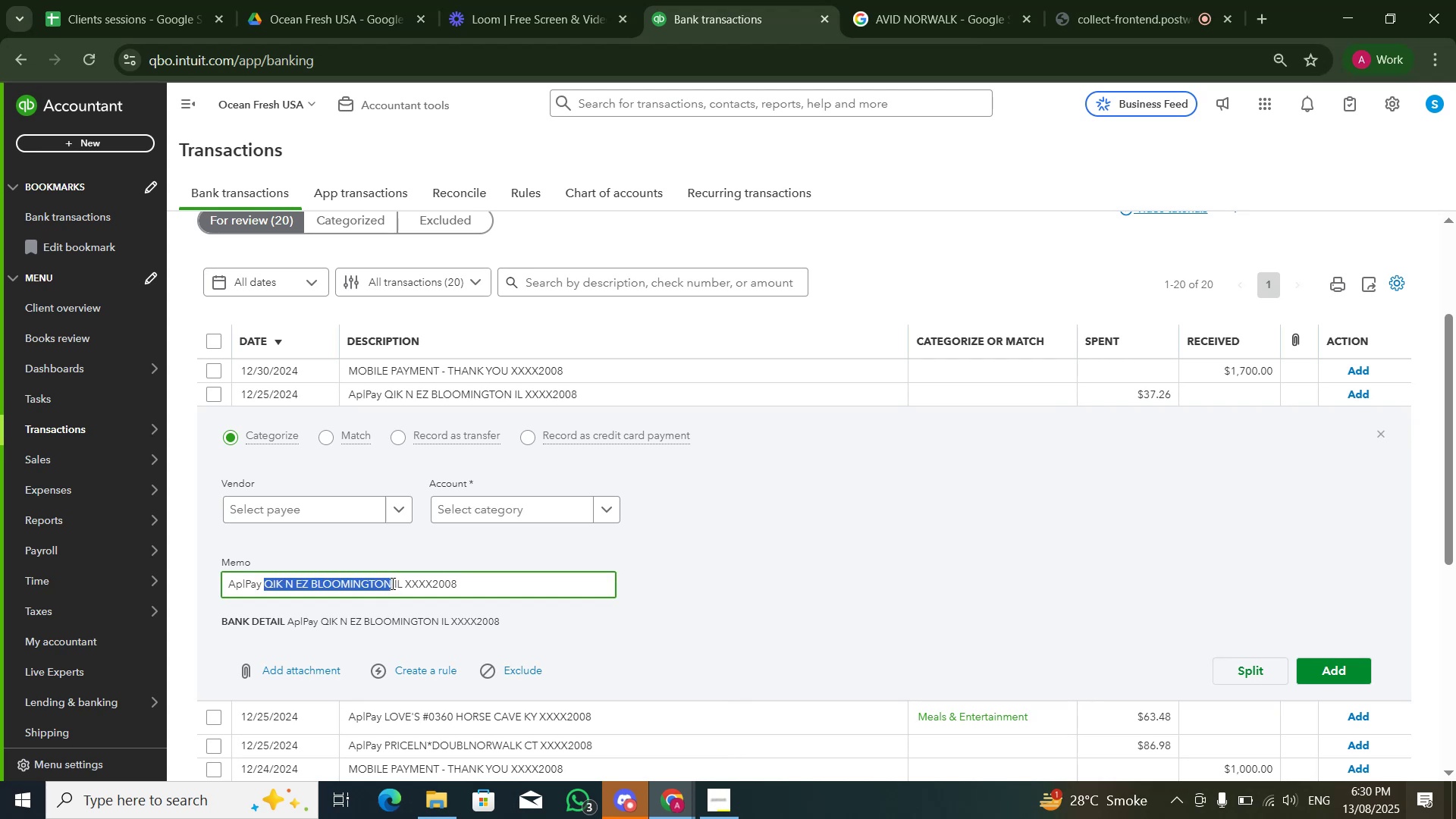 
key(Control+ControlLeft)
 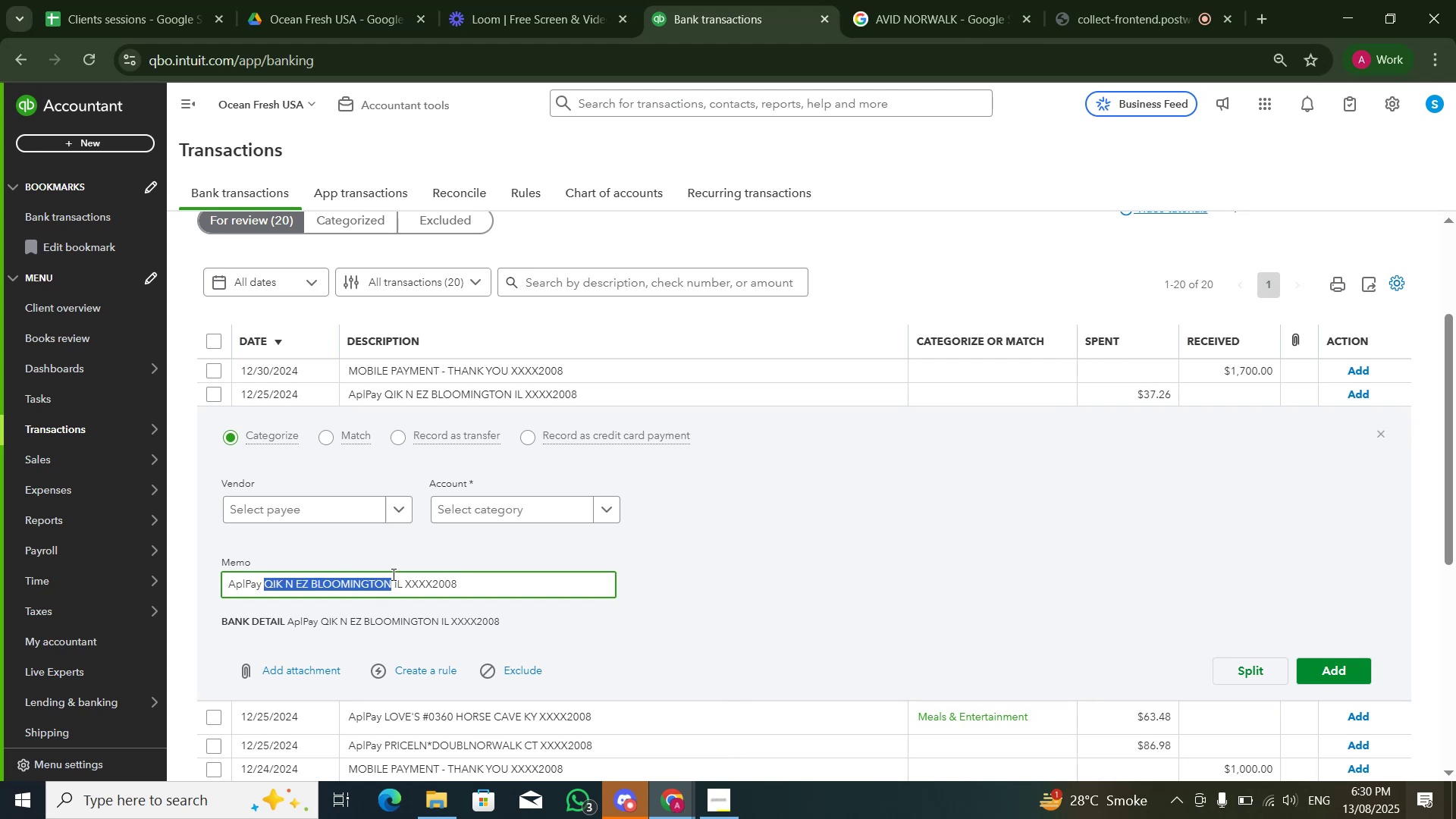 
key(Control+C)
 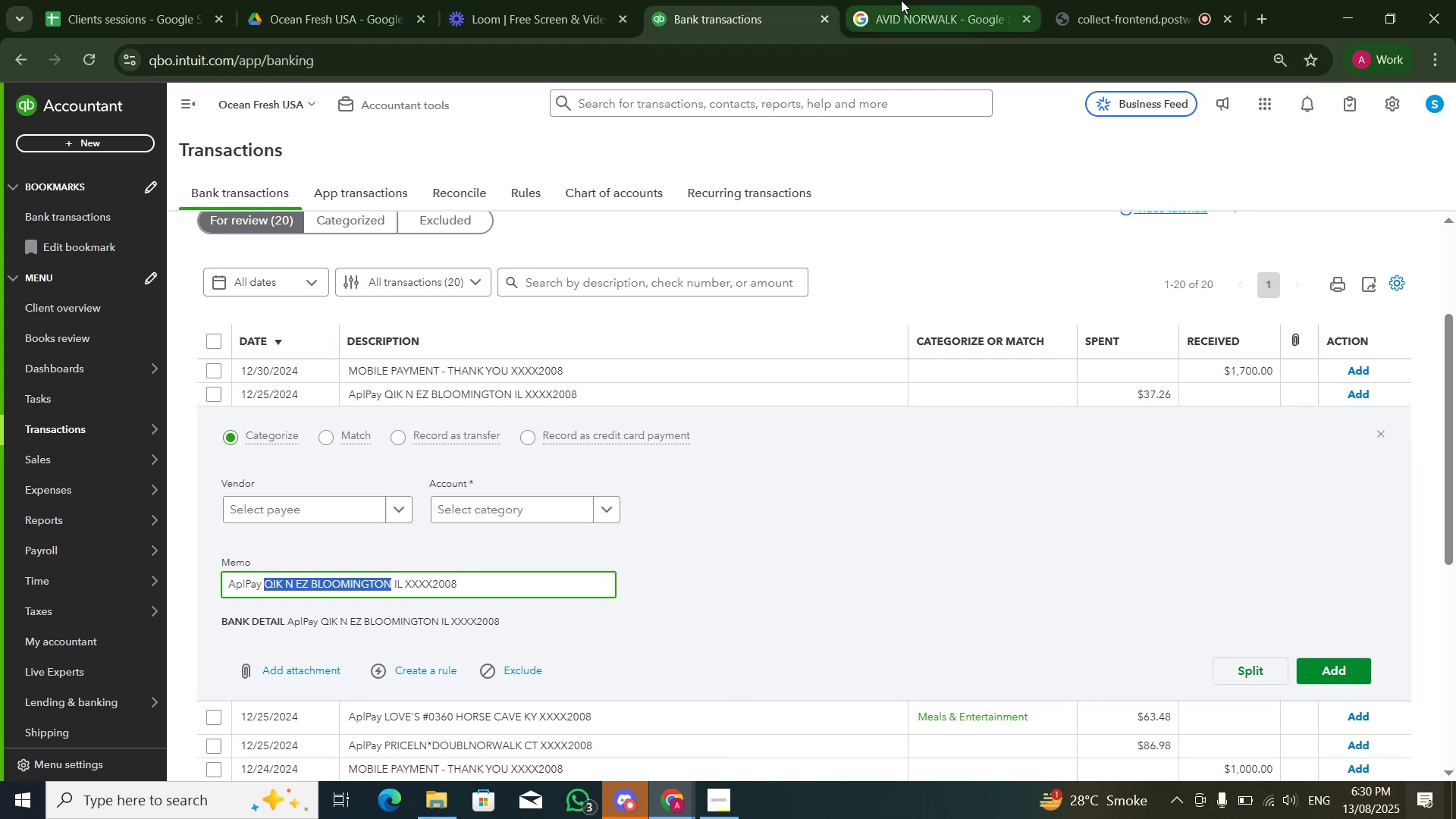 
left_click([902, 0])
 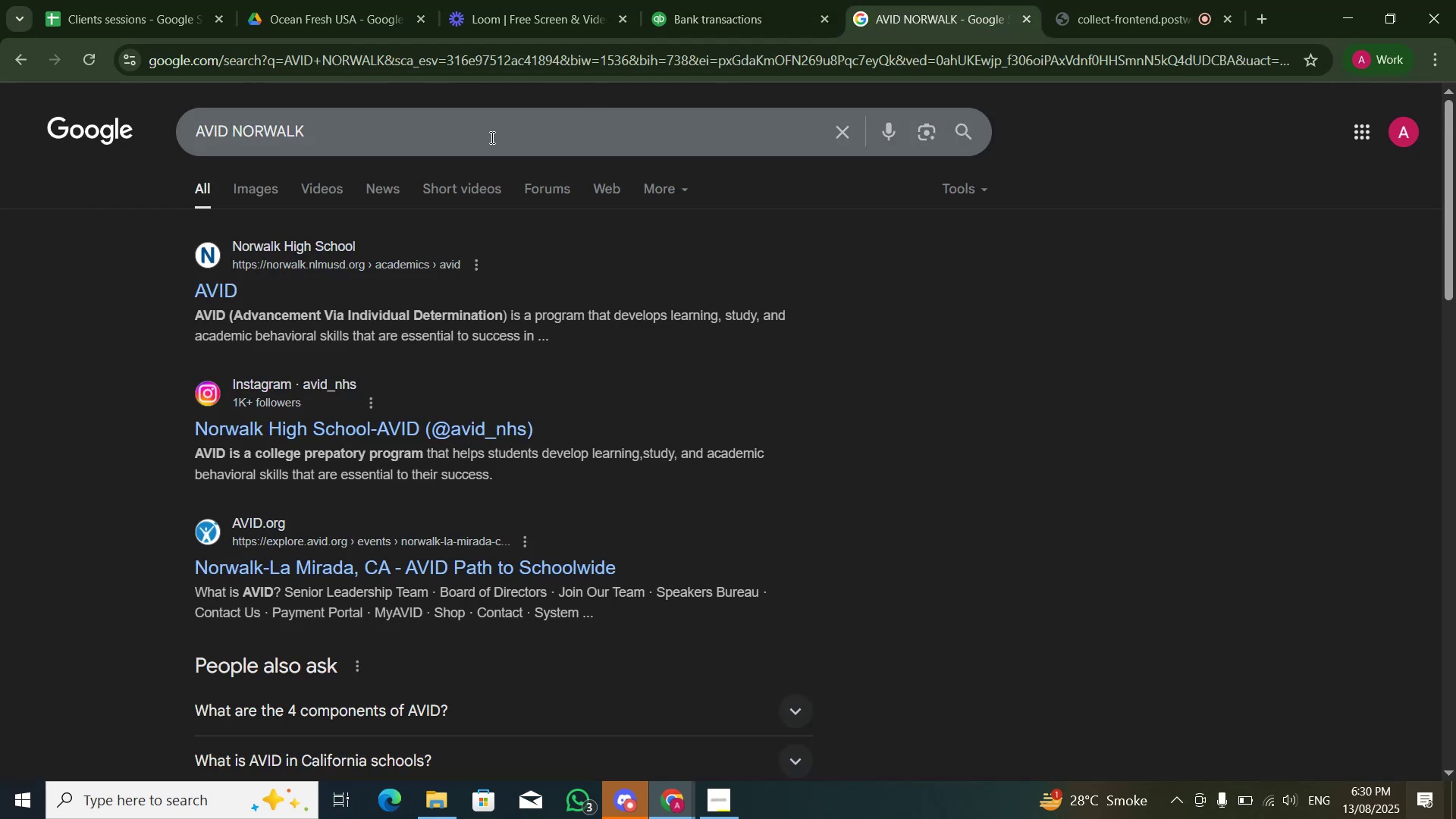 
left_click([491, 137])
 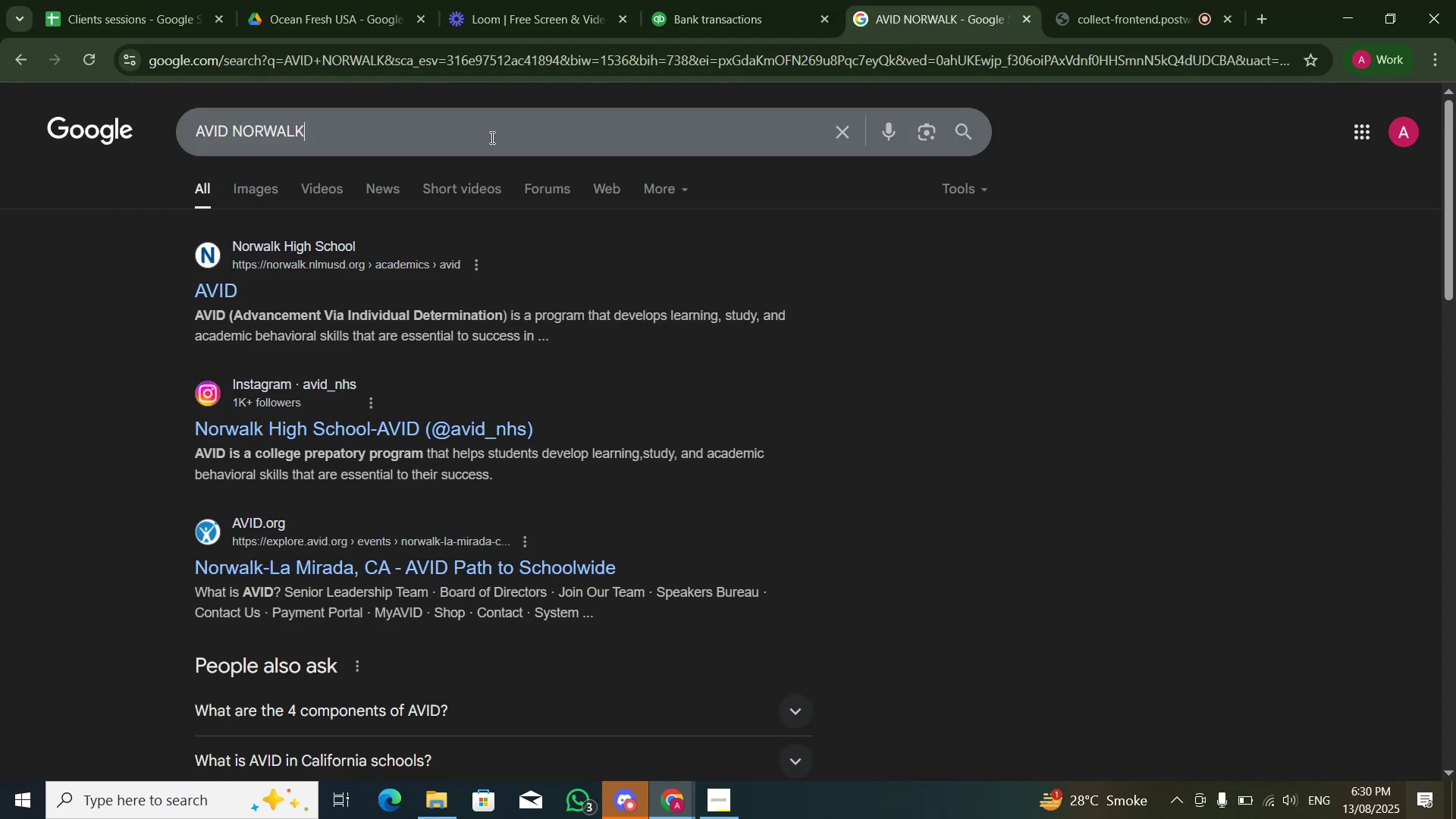 
key(Control+A)
 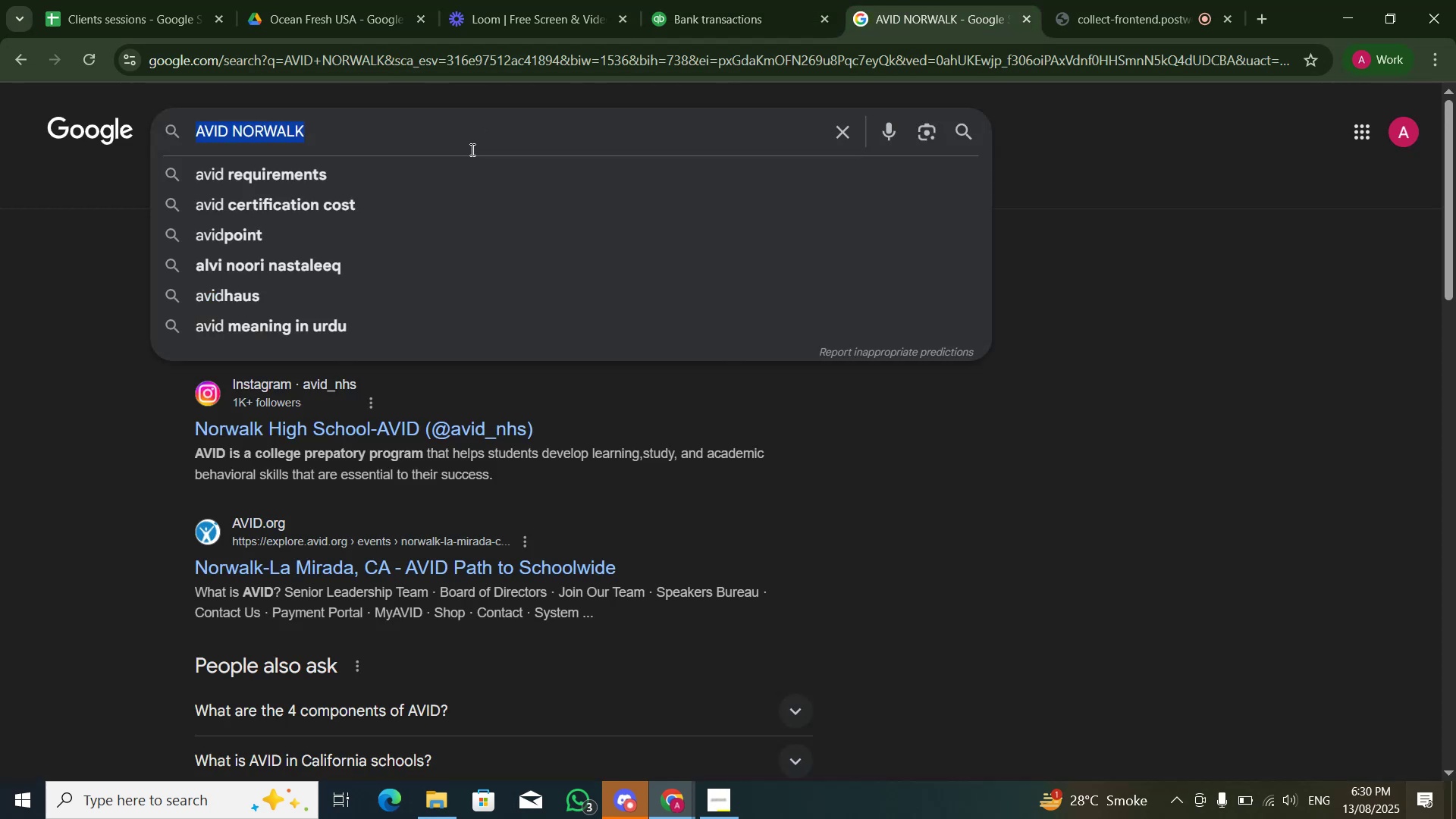 
key(Control+V)
 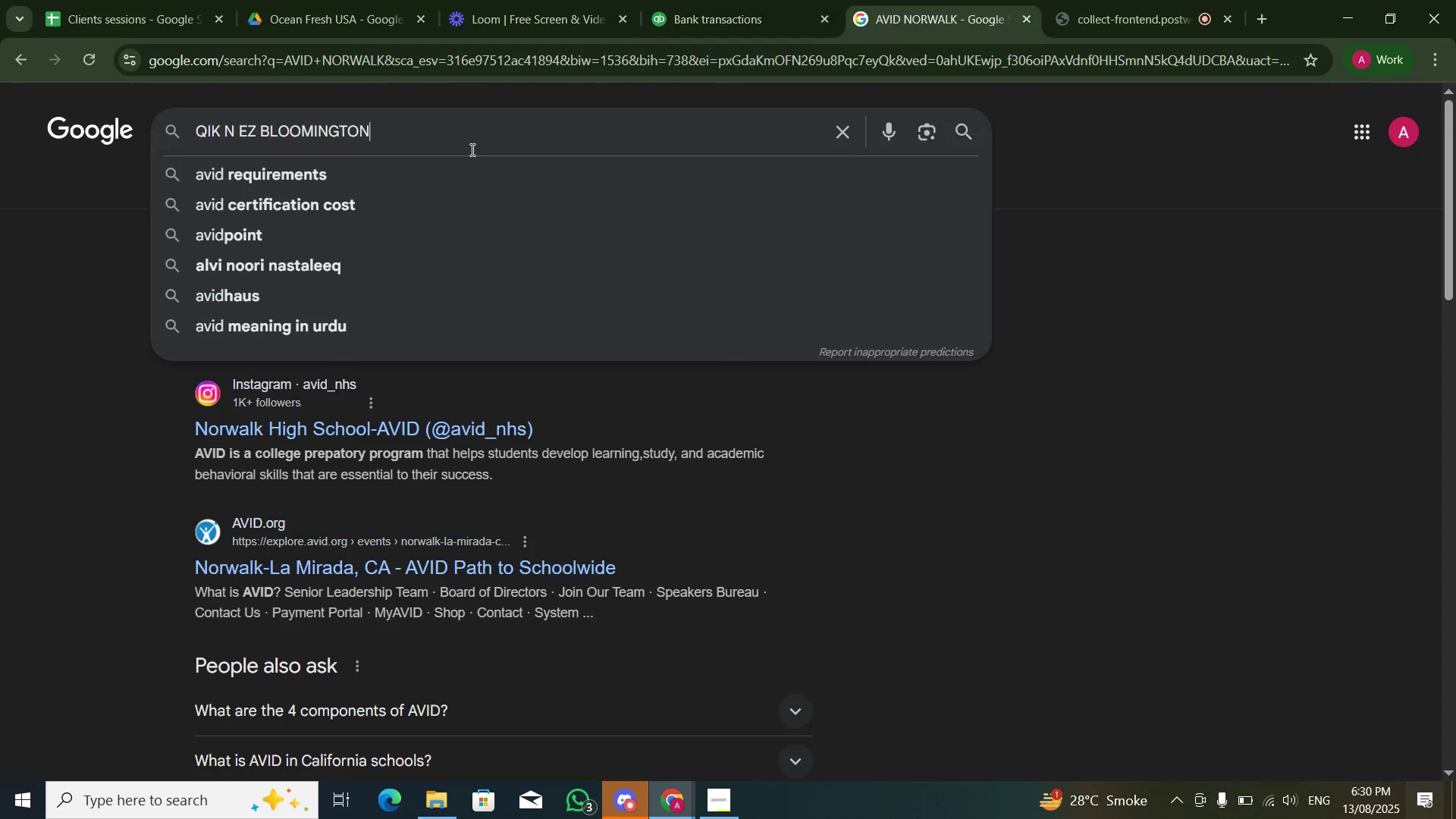 
key(NumpadEnter)
 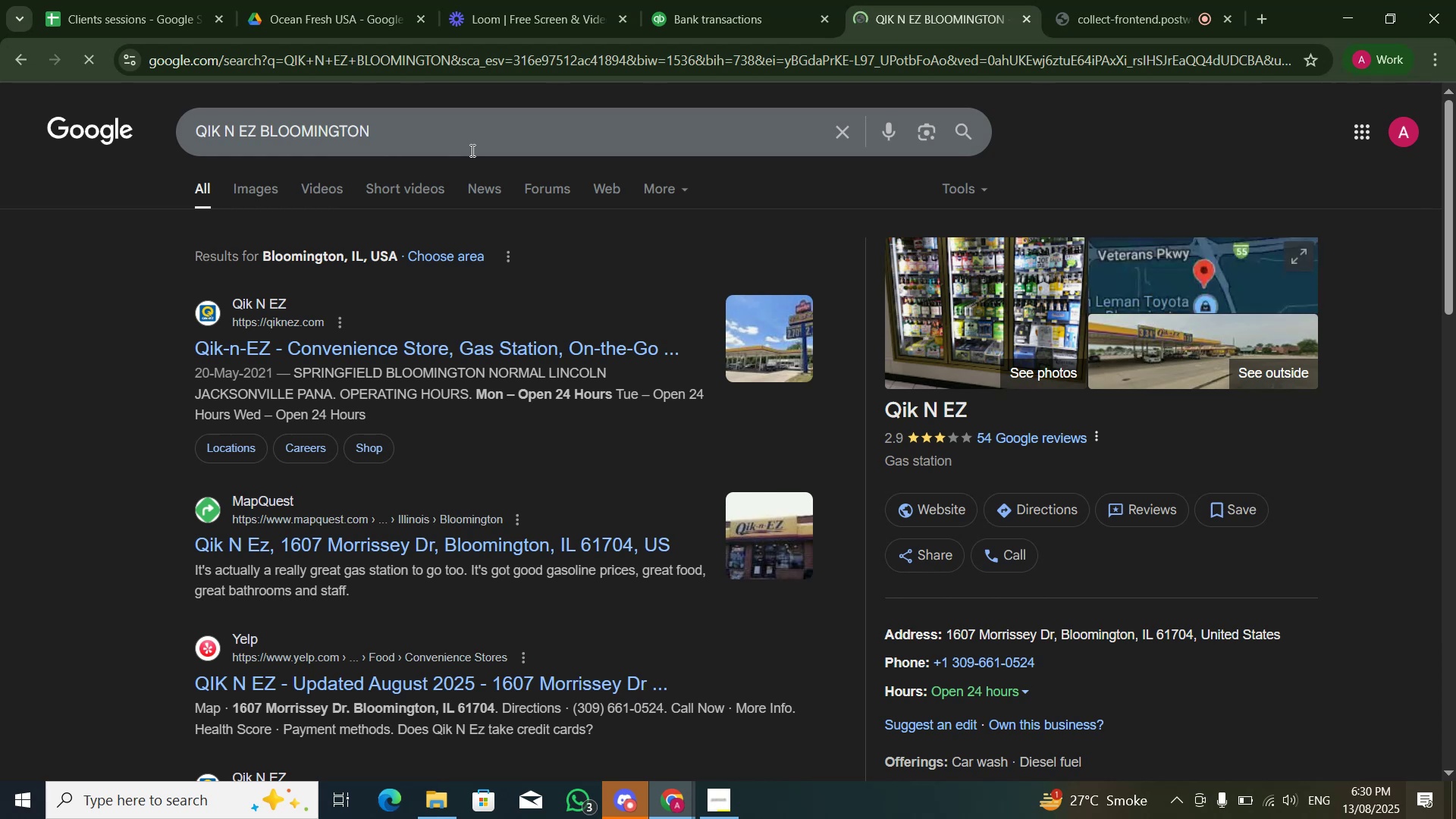 
wait(10.81)
 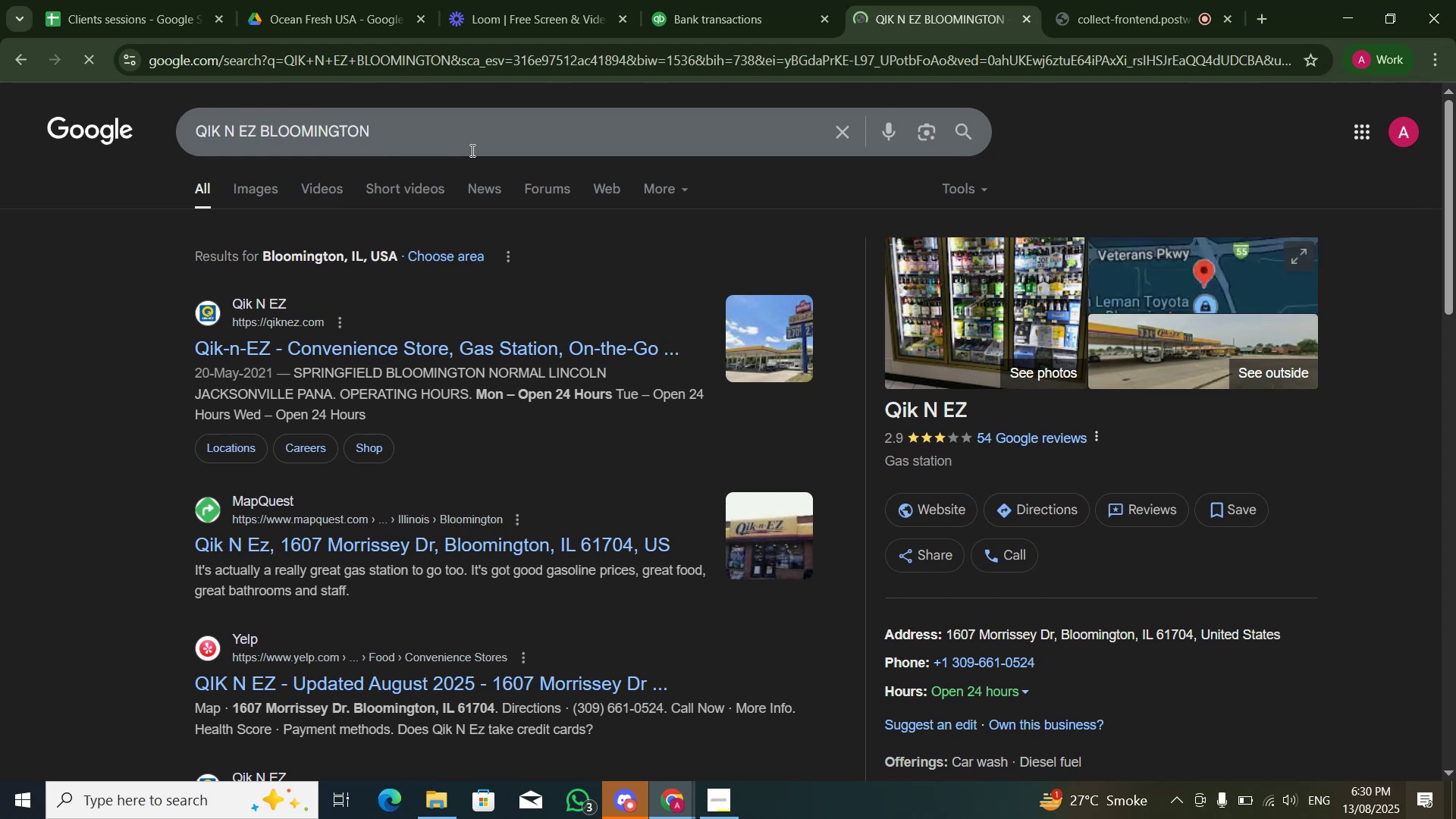 
left_click([530, 227])
 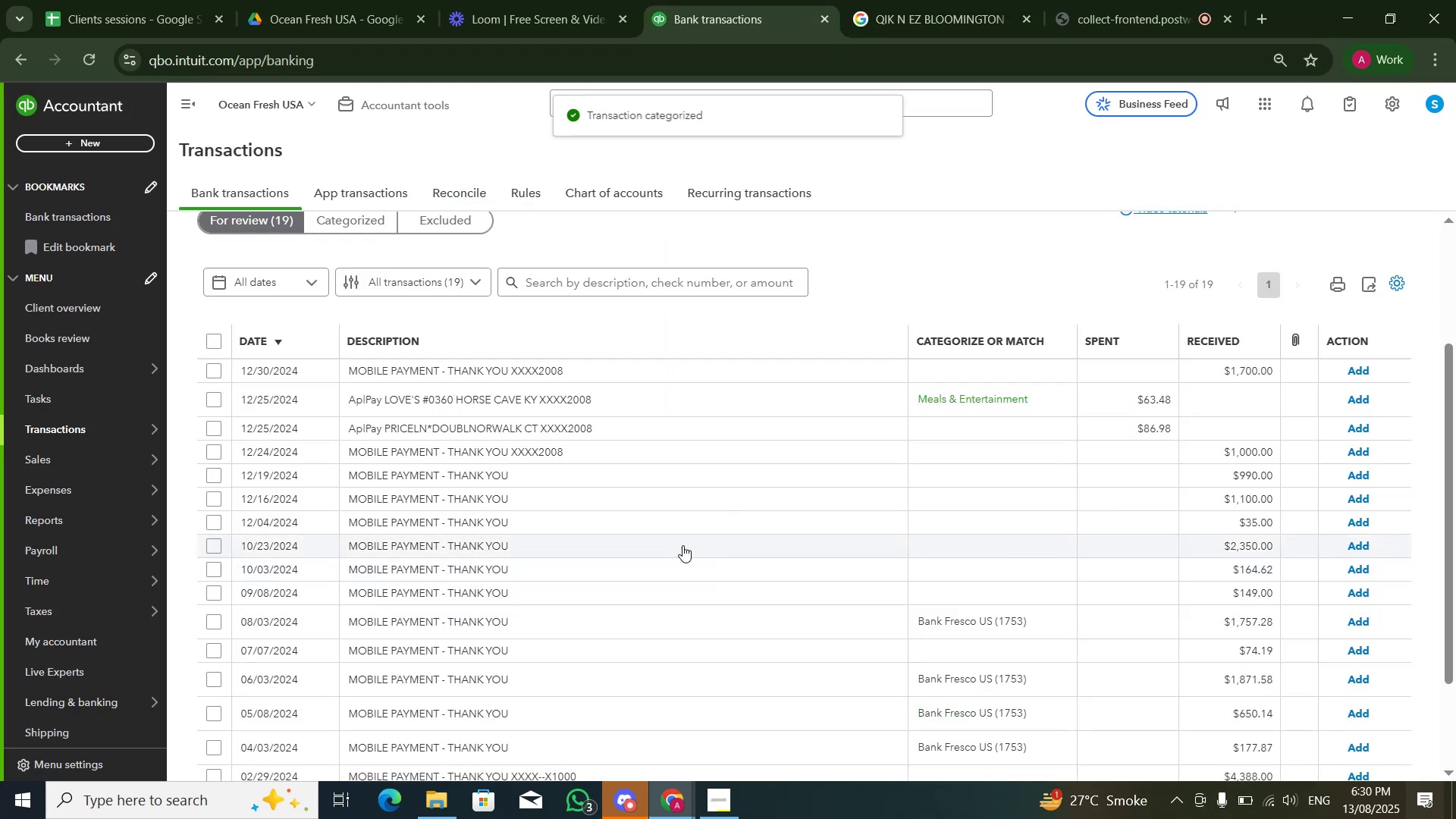 
left_click([604, 397])
 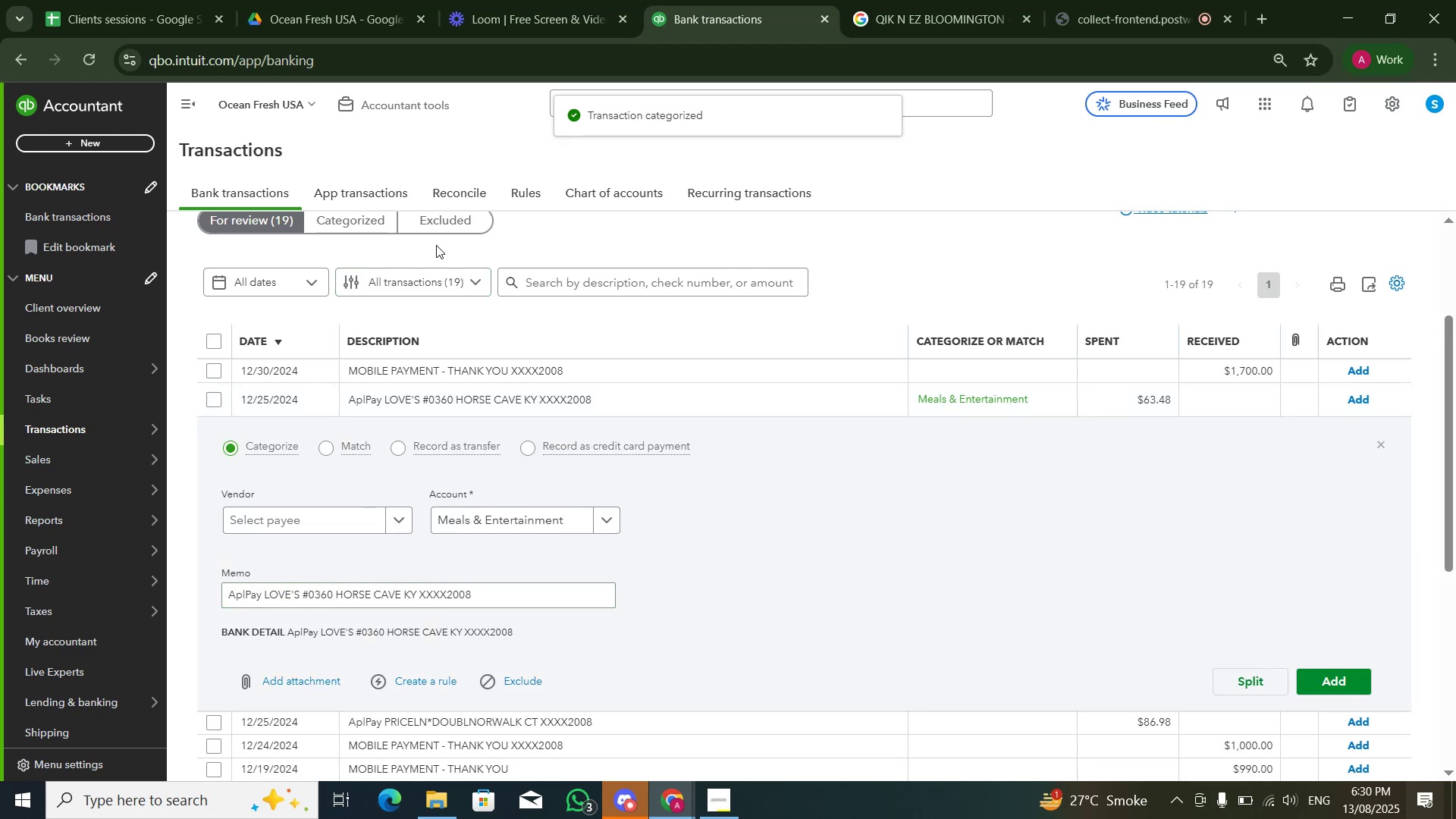 
left_click([564, 275])
 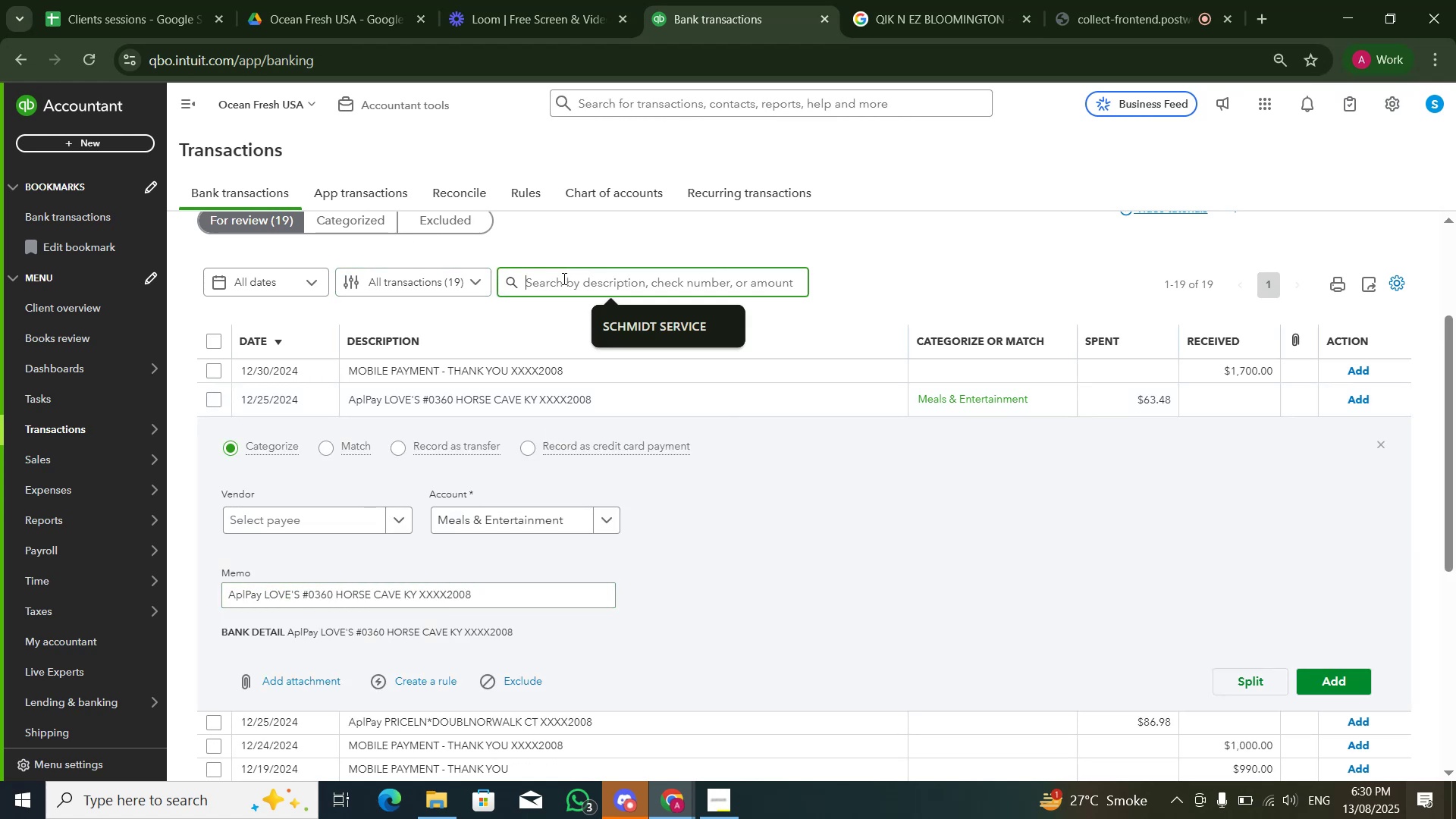 
type(Love;)
key(Backspace)
type('s4)
key(Backspace)
 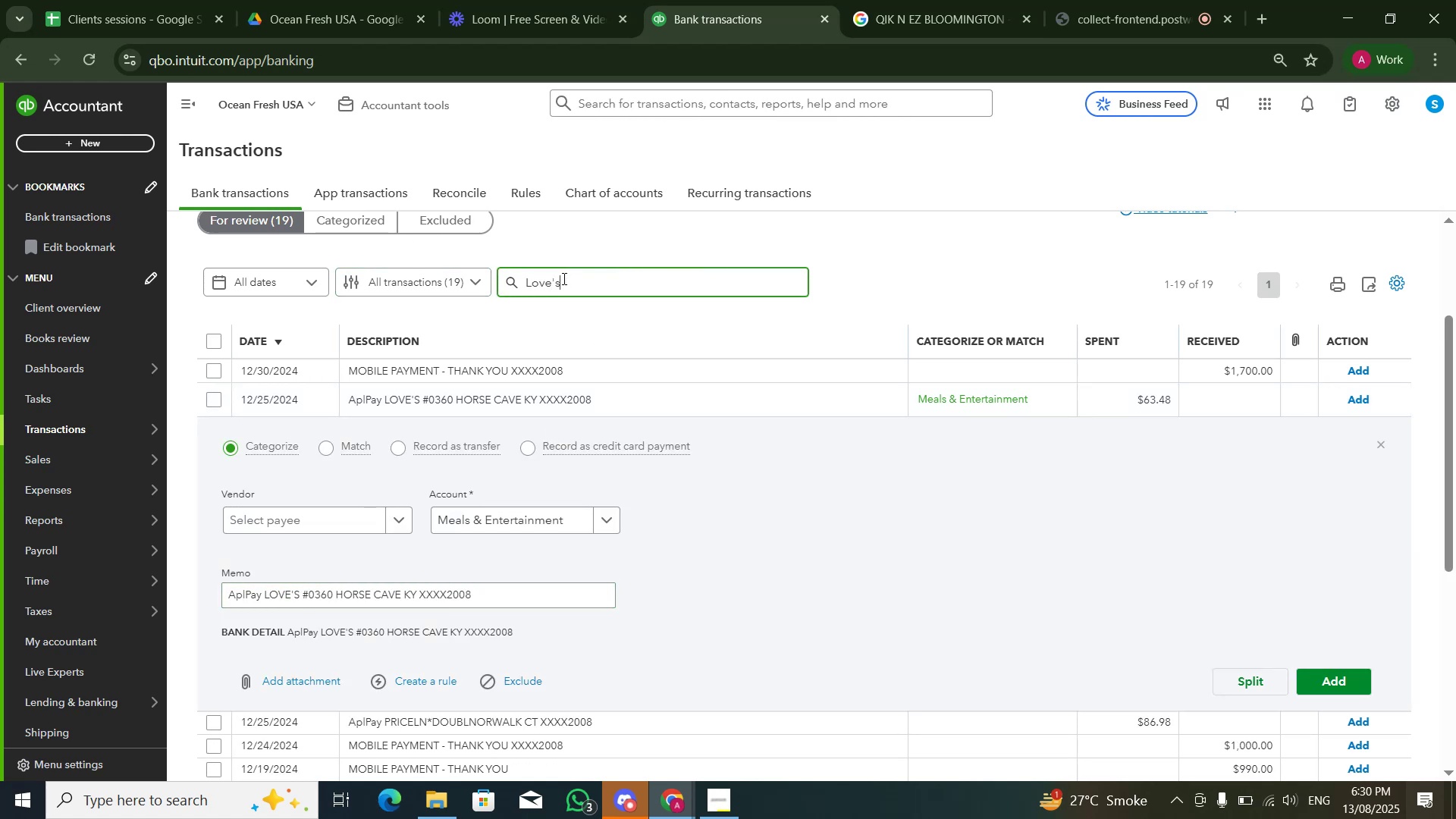 
key(Enter)
 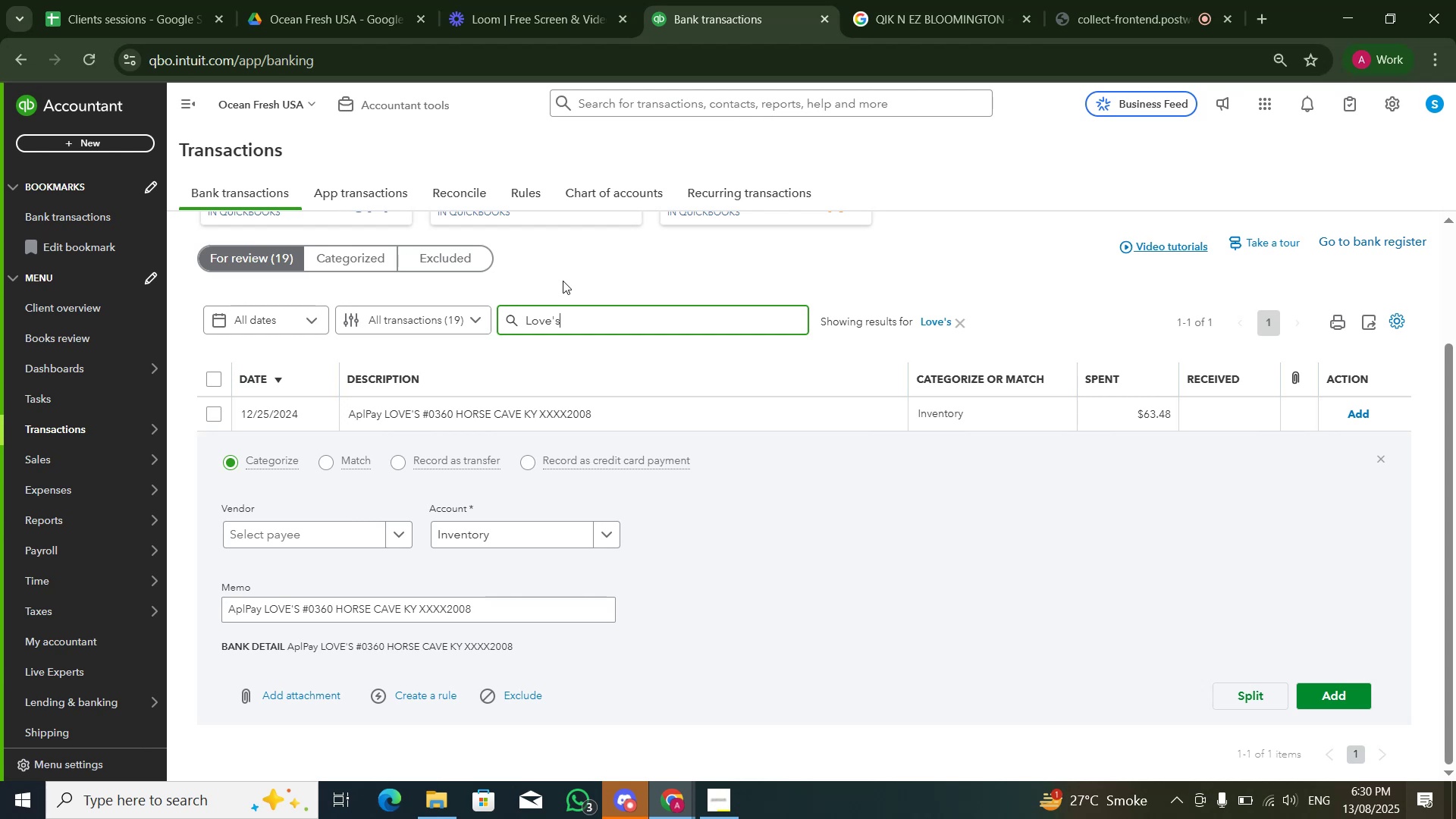 
wait(31.39)
 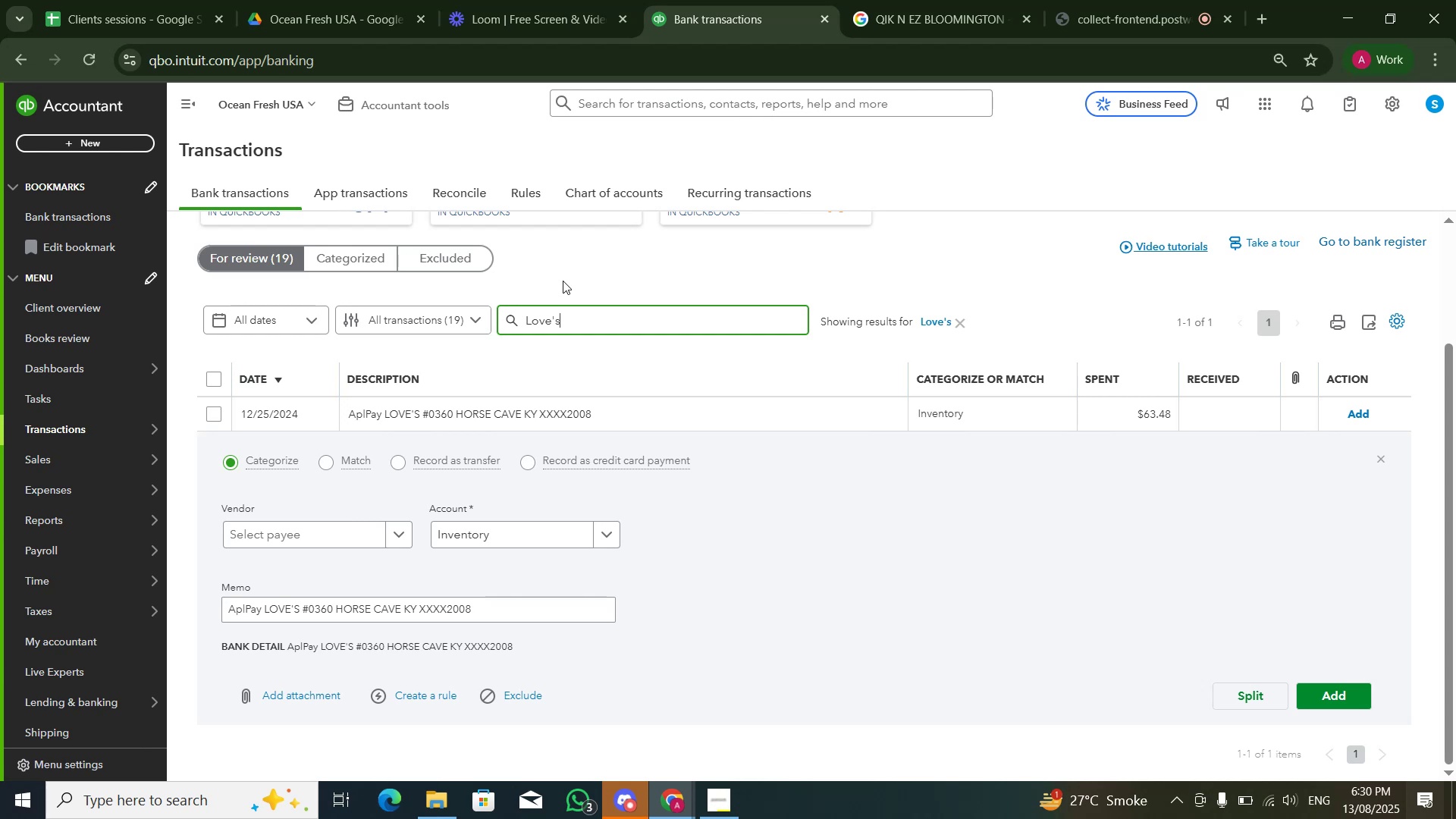 
scroll: coordinate [494, 437], scroll_direction: down, amount: 4.0
 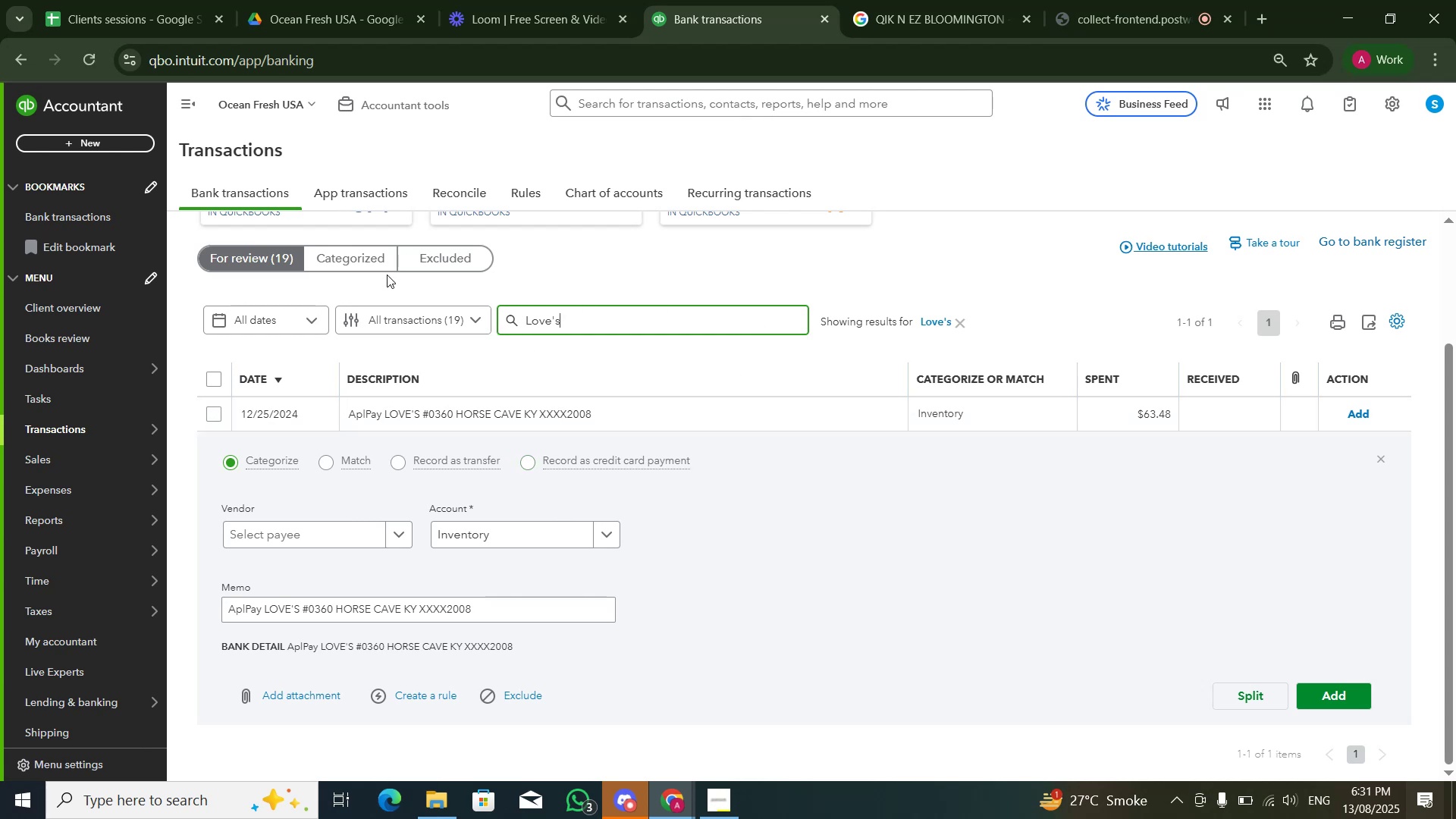 
left_click([385, 271])
 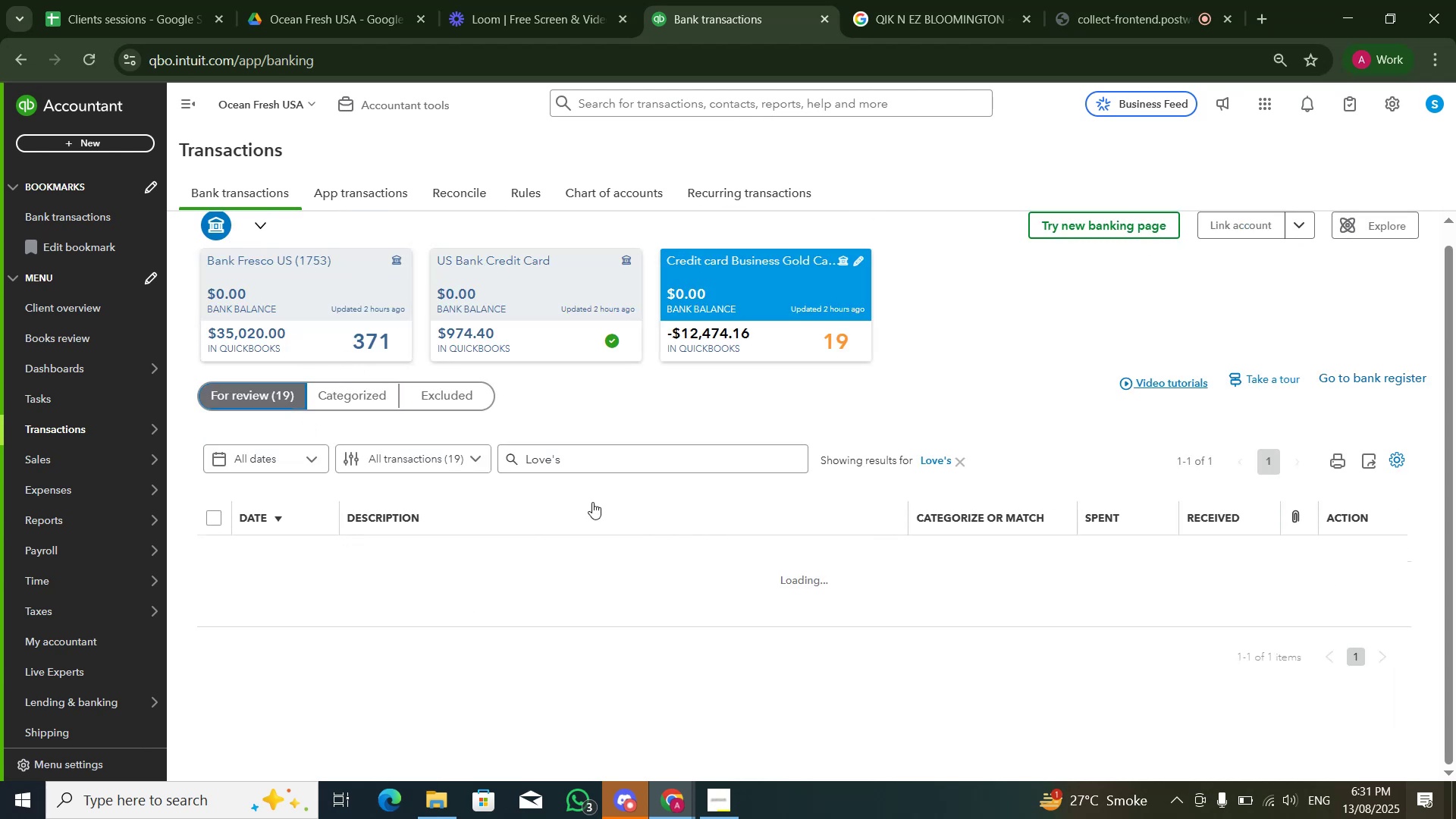 
left_click([539, 549])
 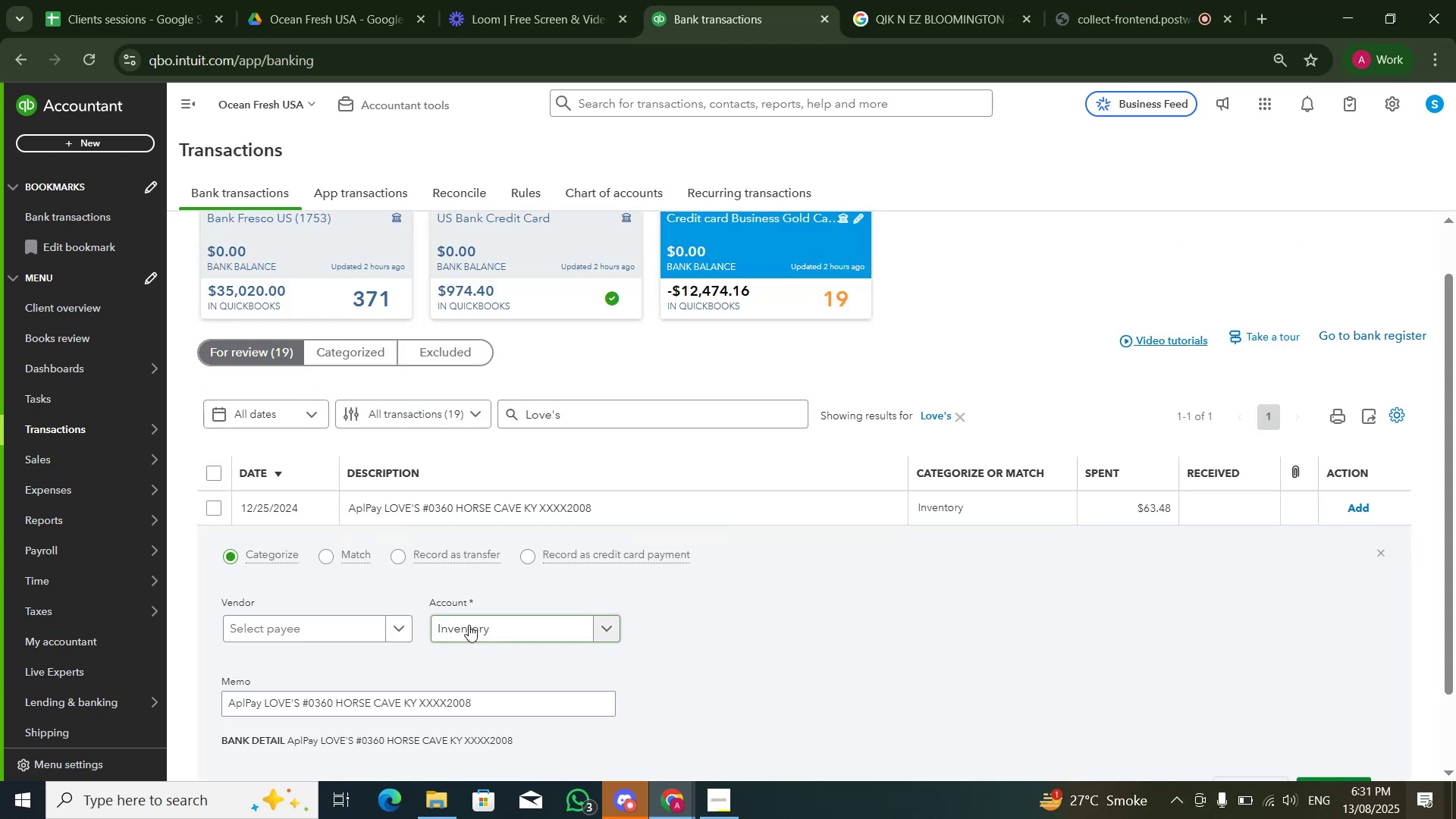 
left_click([469, 626])
 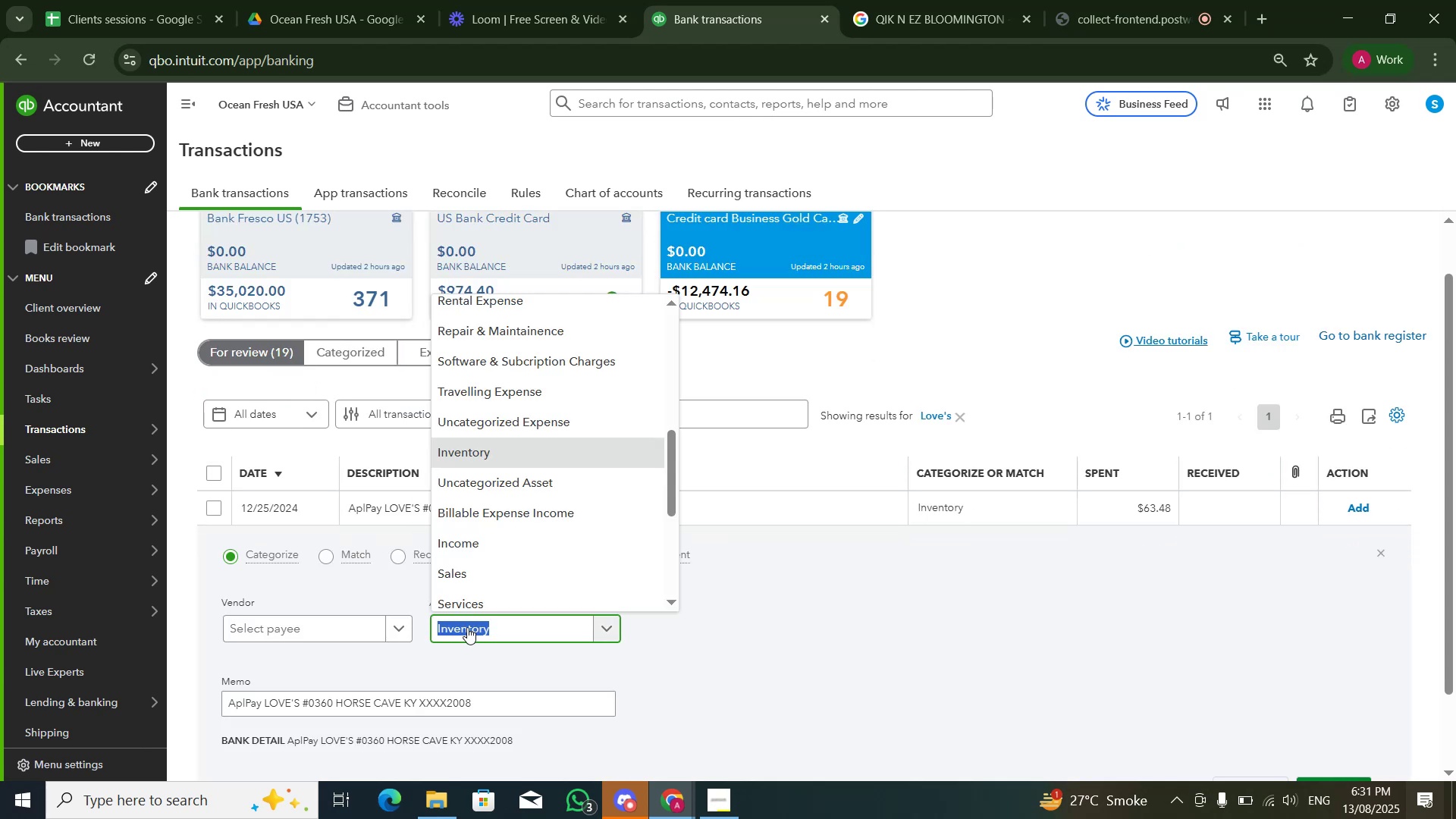 
type(admin)
 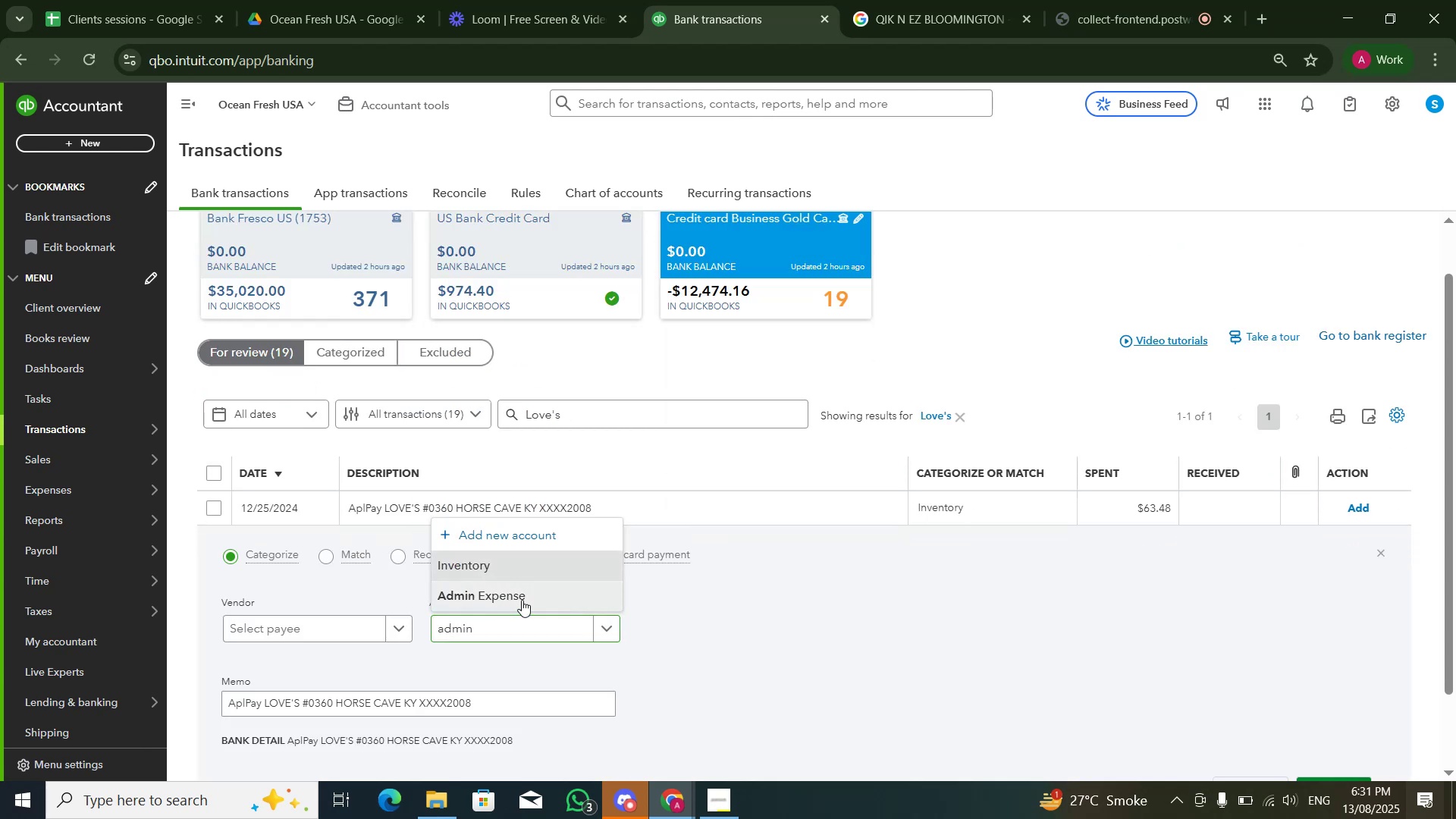 
scroll: coordinate [1045, 647], scroll_direction: down, amount: 4.0
 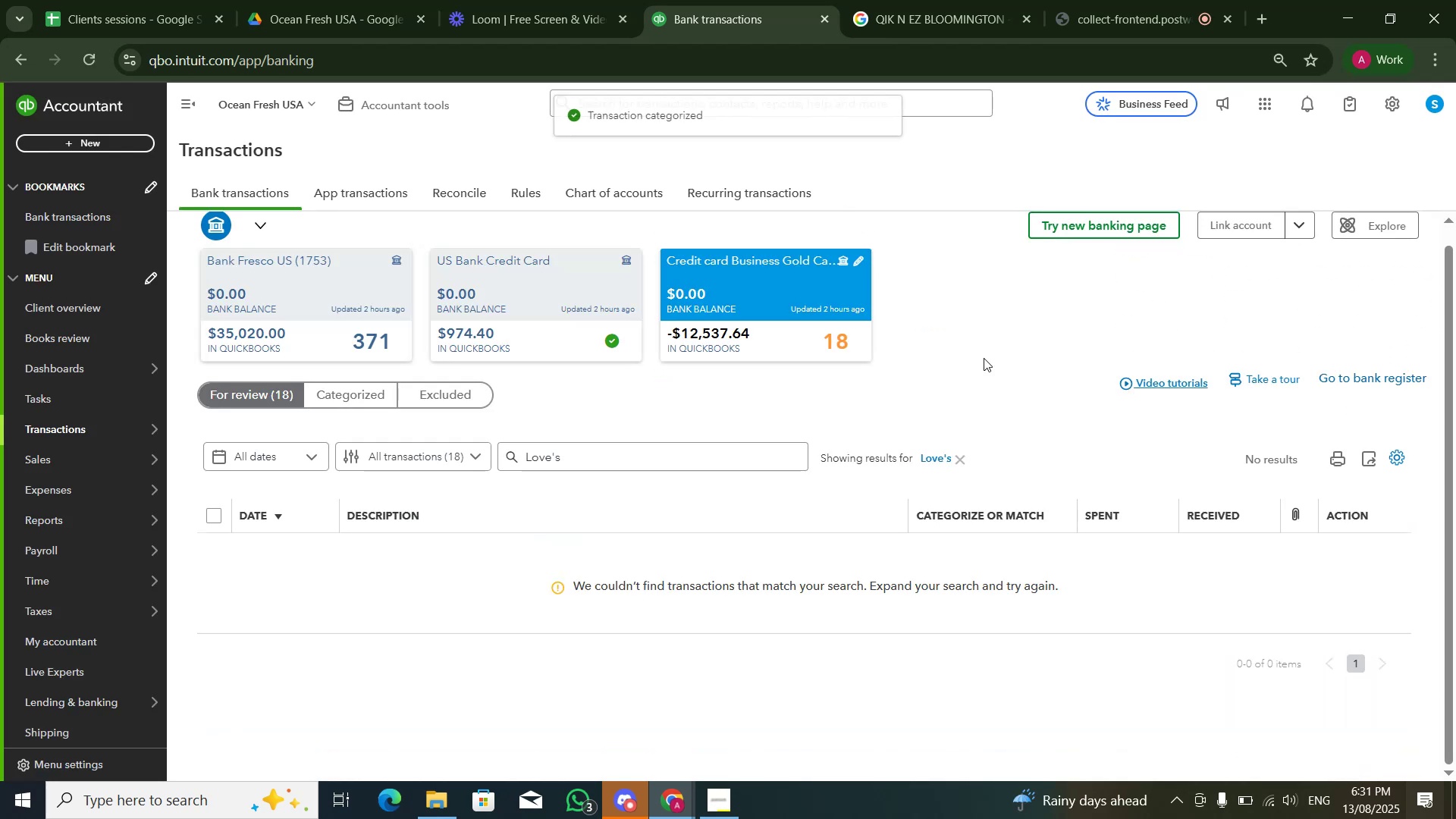 
left_click([968, 464])
 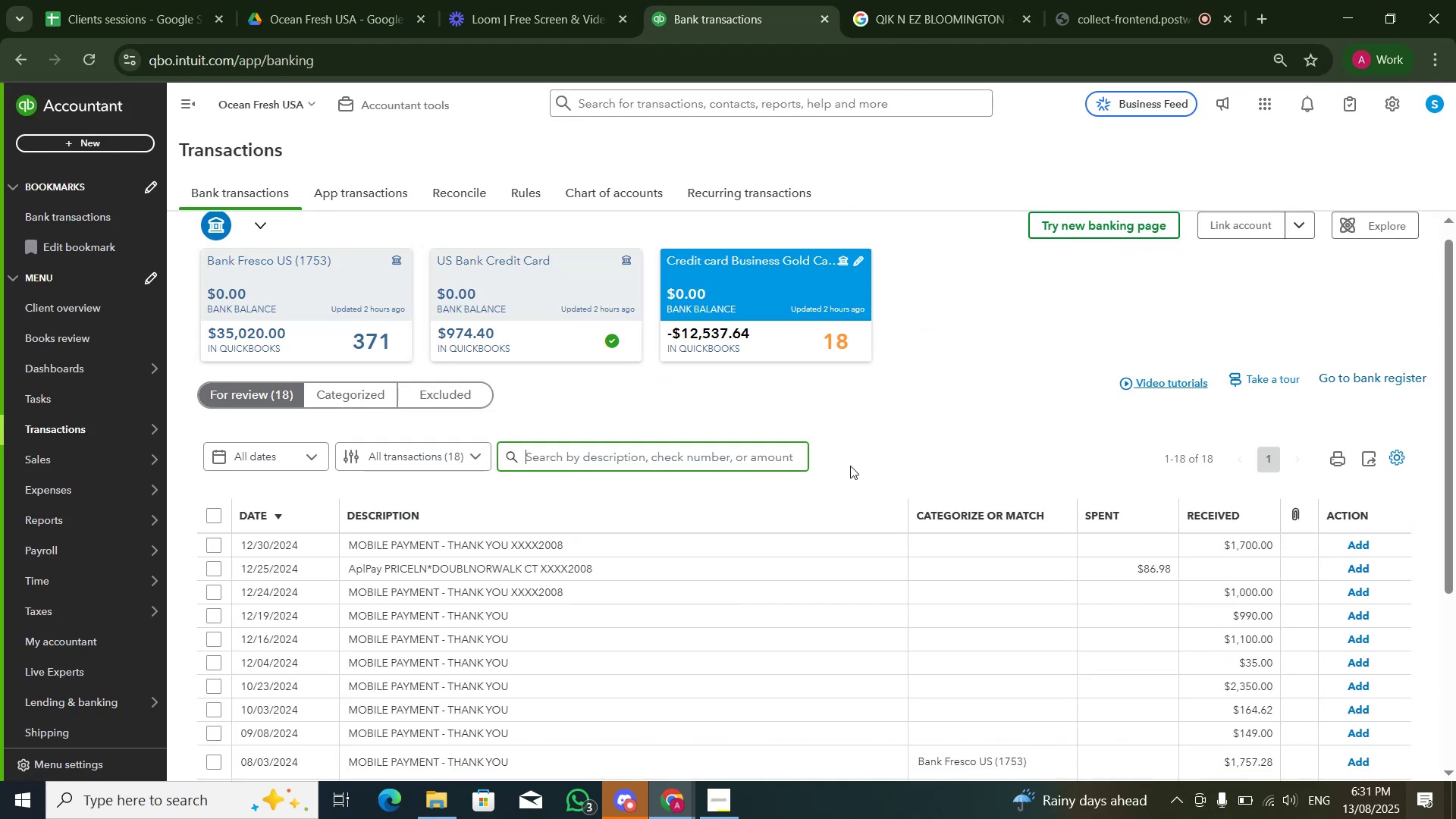 
scroll: coordinate [792, 484], scroll_direction: down, amount: 2.0
 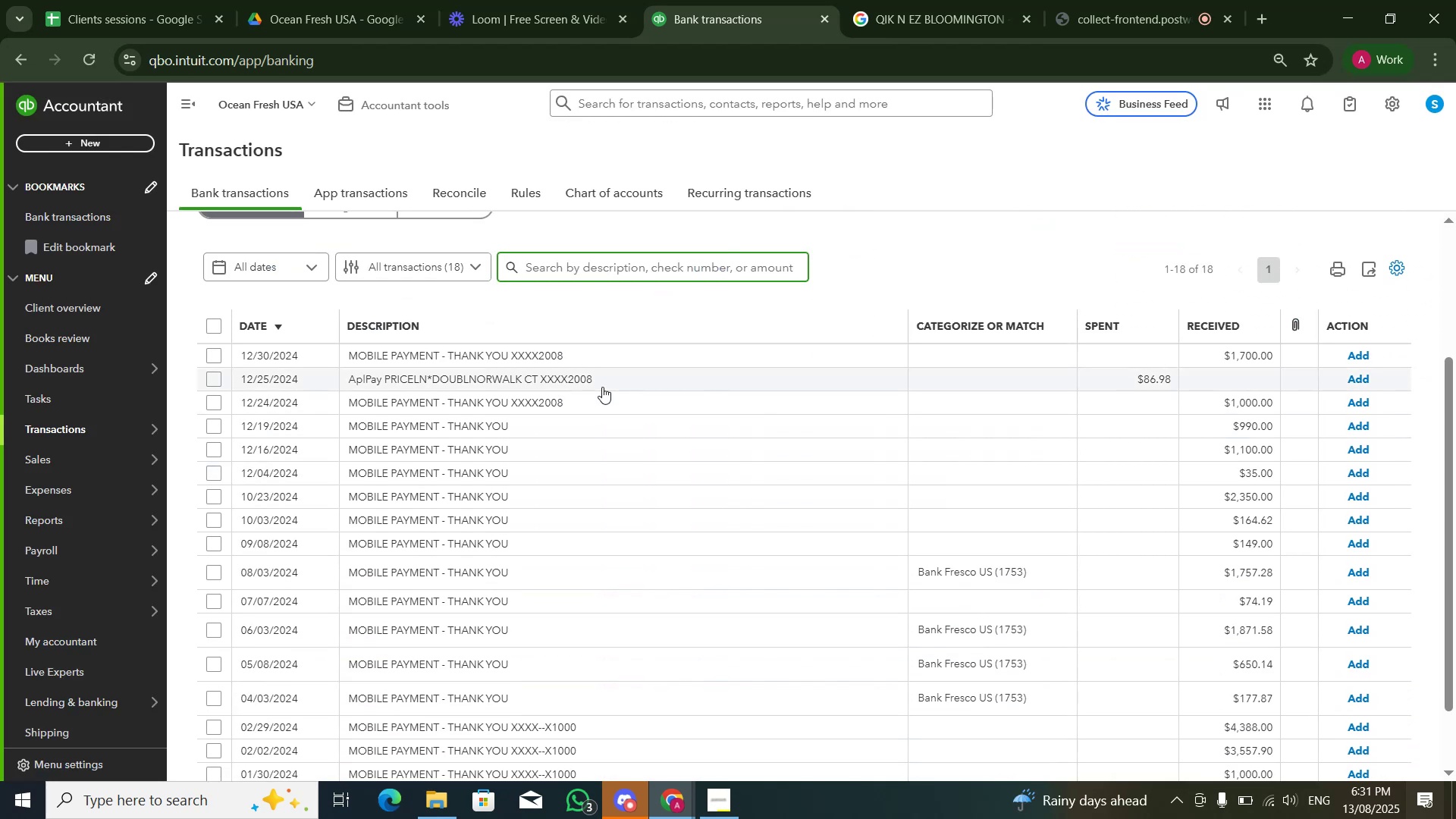 
left_click([603, 387])
 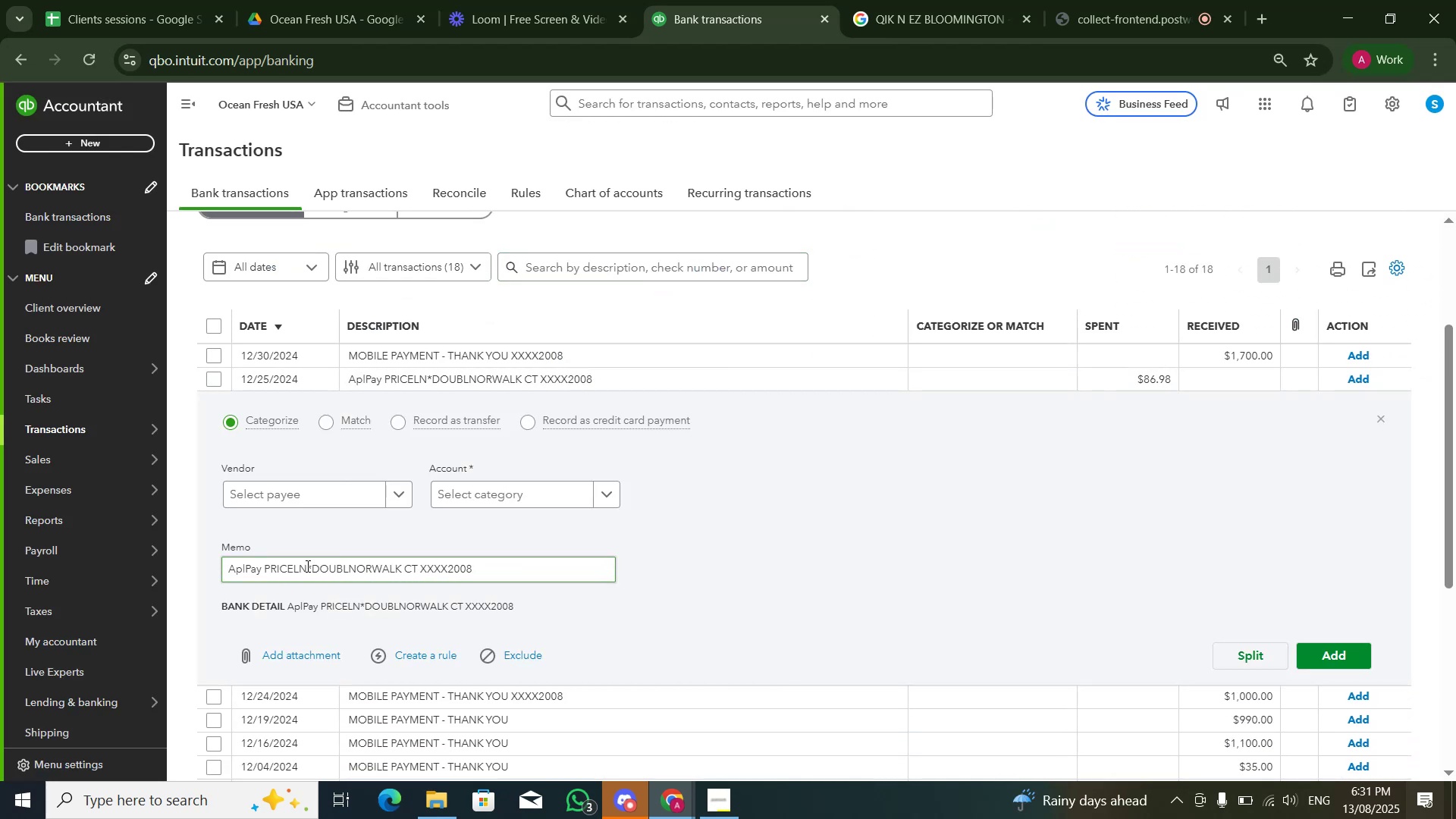 
left_click_drag(start_coordinate=[311, 568], to_coordinate=[400, 563])
 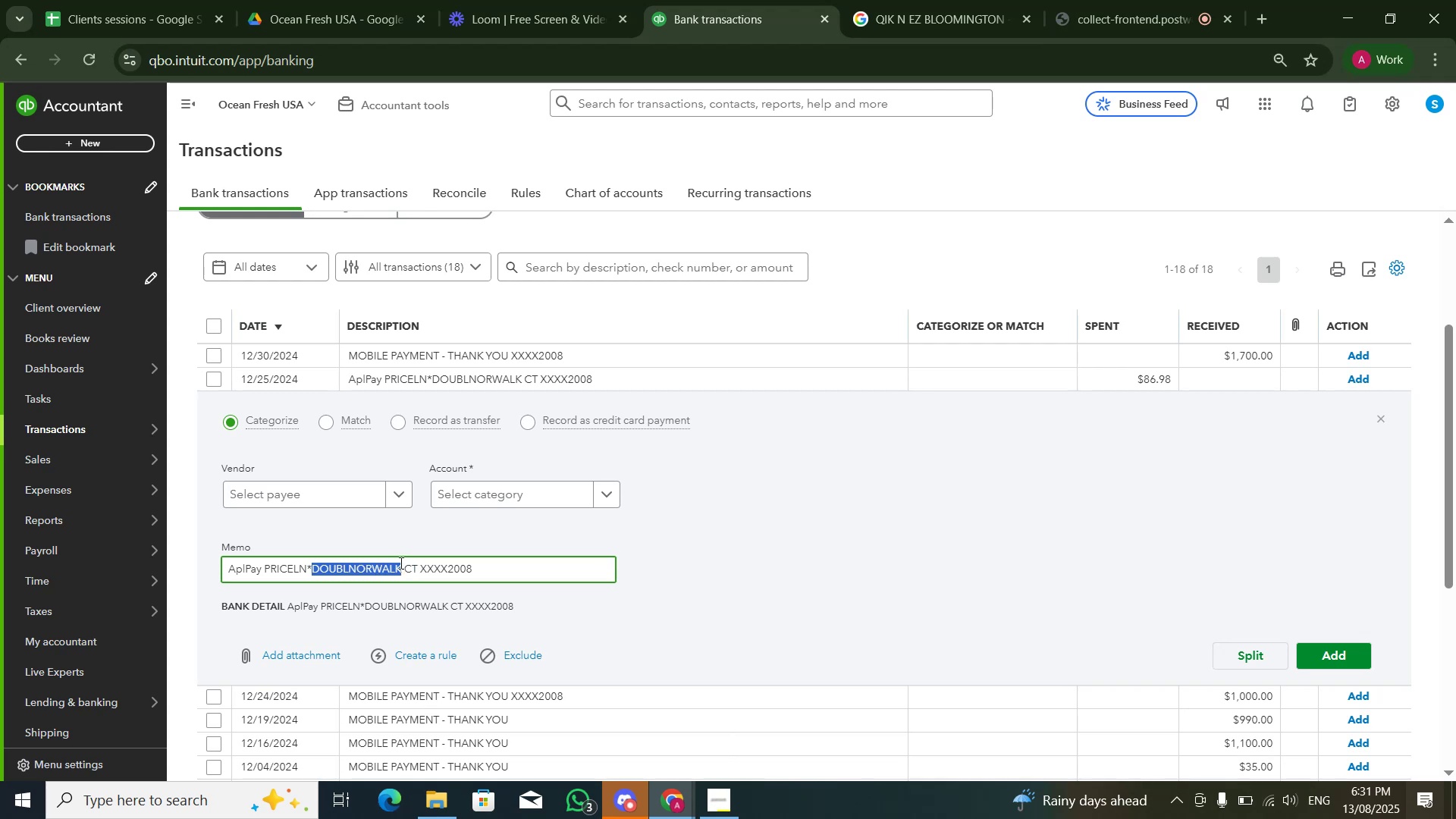 
key(Control+ControlLeft)
 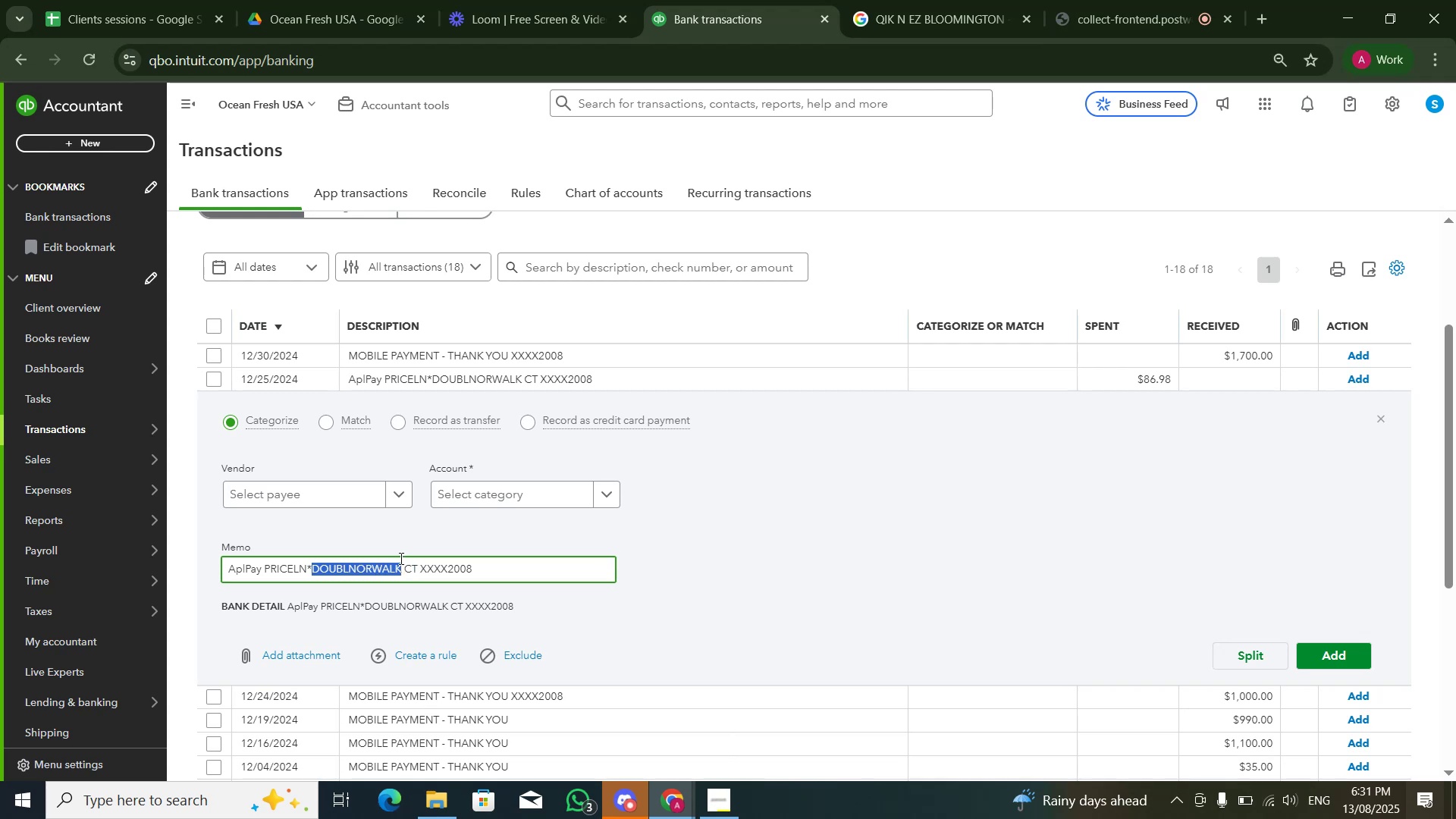 
key(Control+C)
 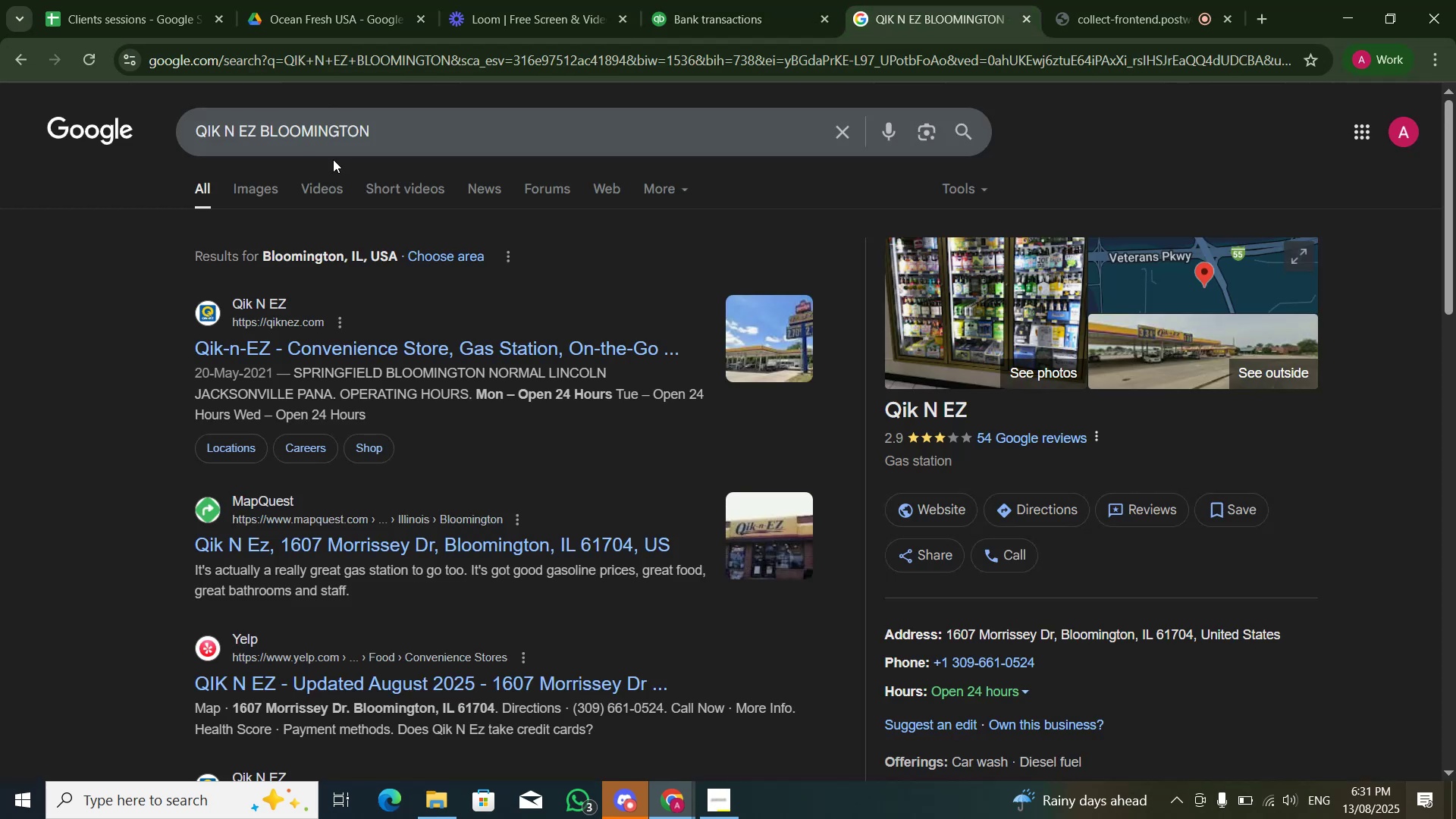 
key(Control+A)
 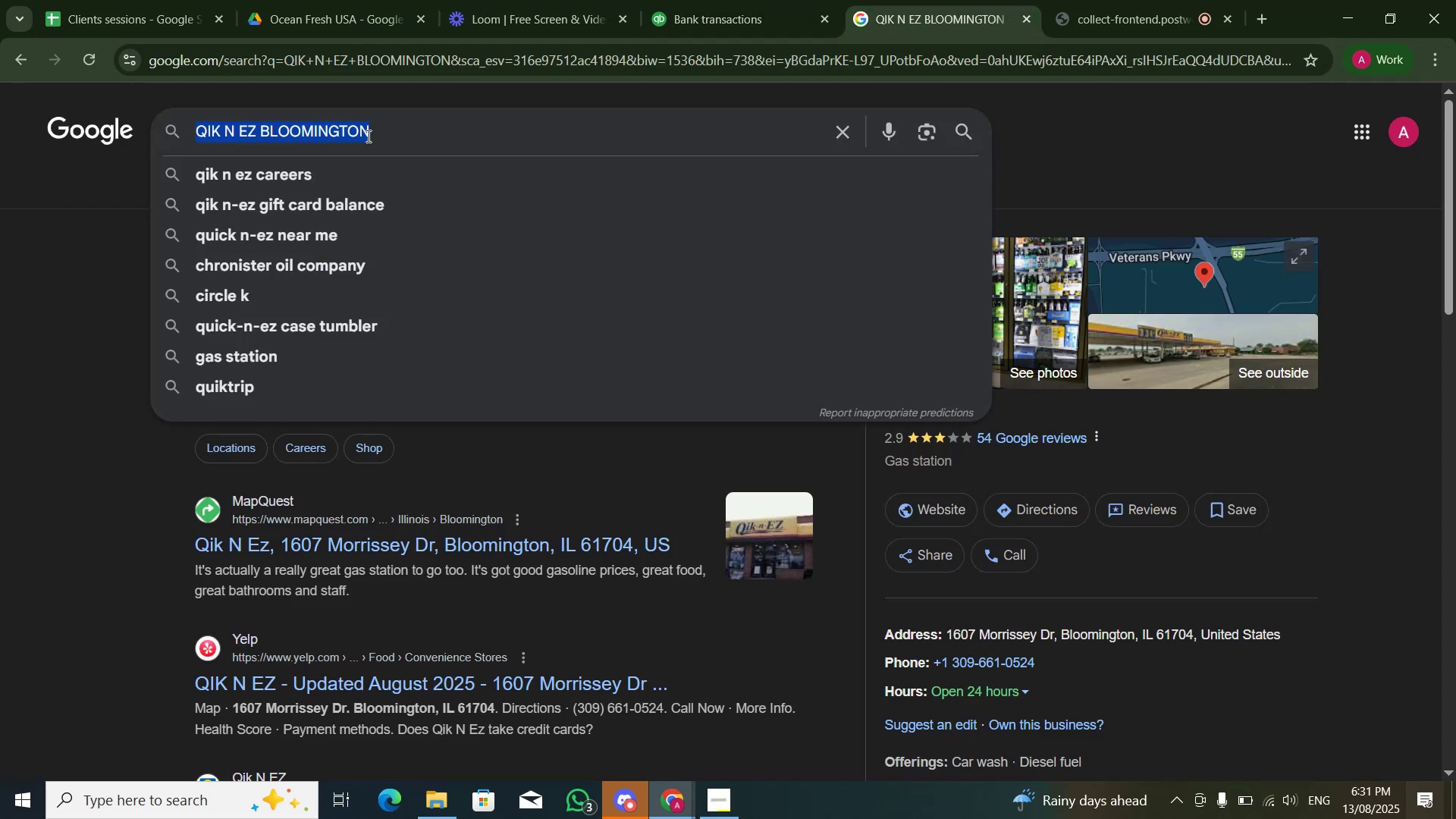 
key(Control+V)
 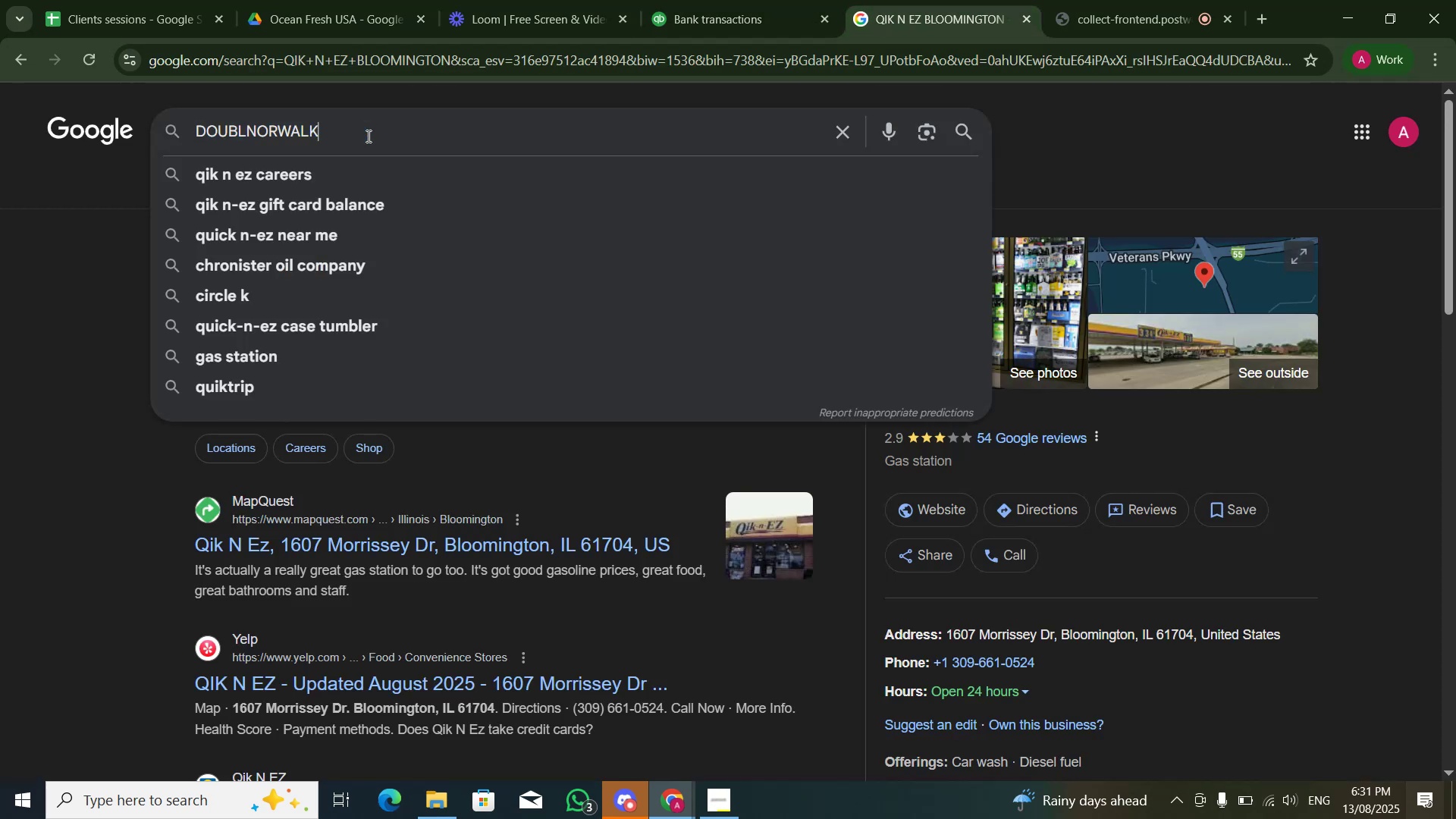 
key(NumpadEnter)
 